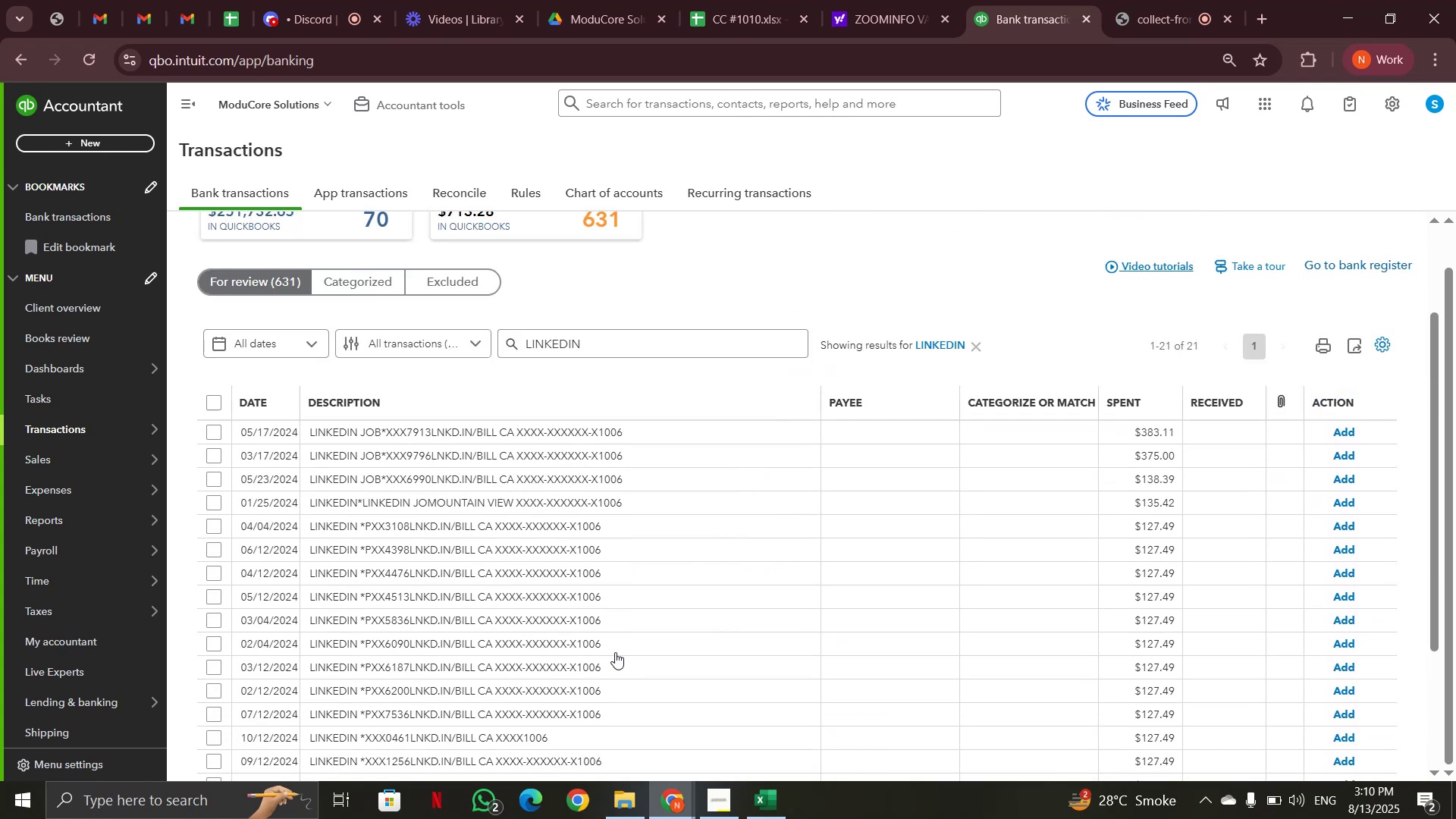 
scroll: coordinate [615, 652], scroll_direction: down, amount: 2.0
 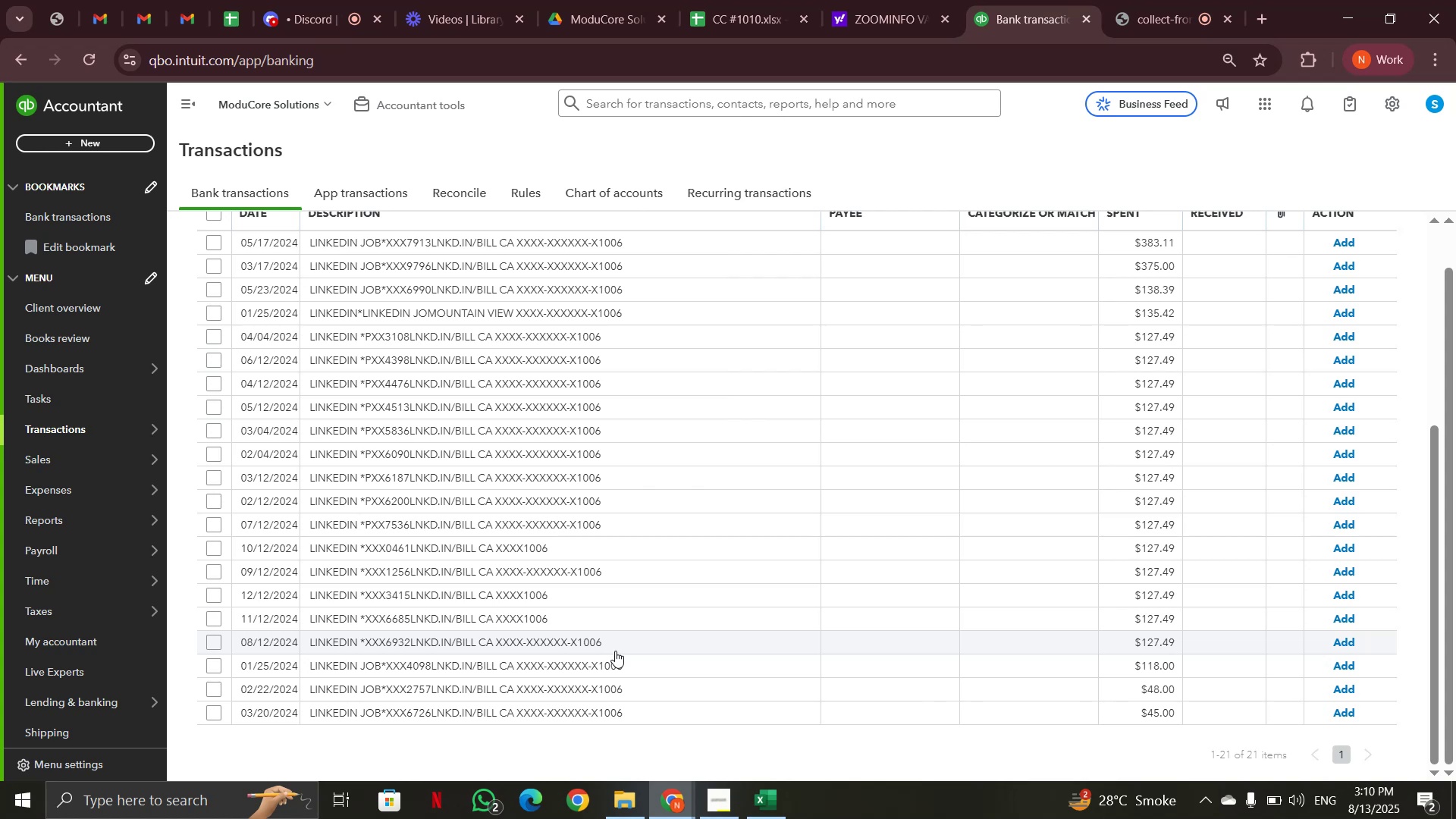 
scroll: coordinate [448, 595], scroll_direction: up, amount: 3.0
 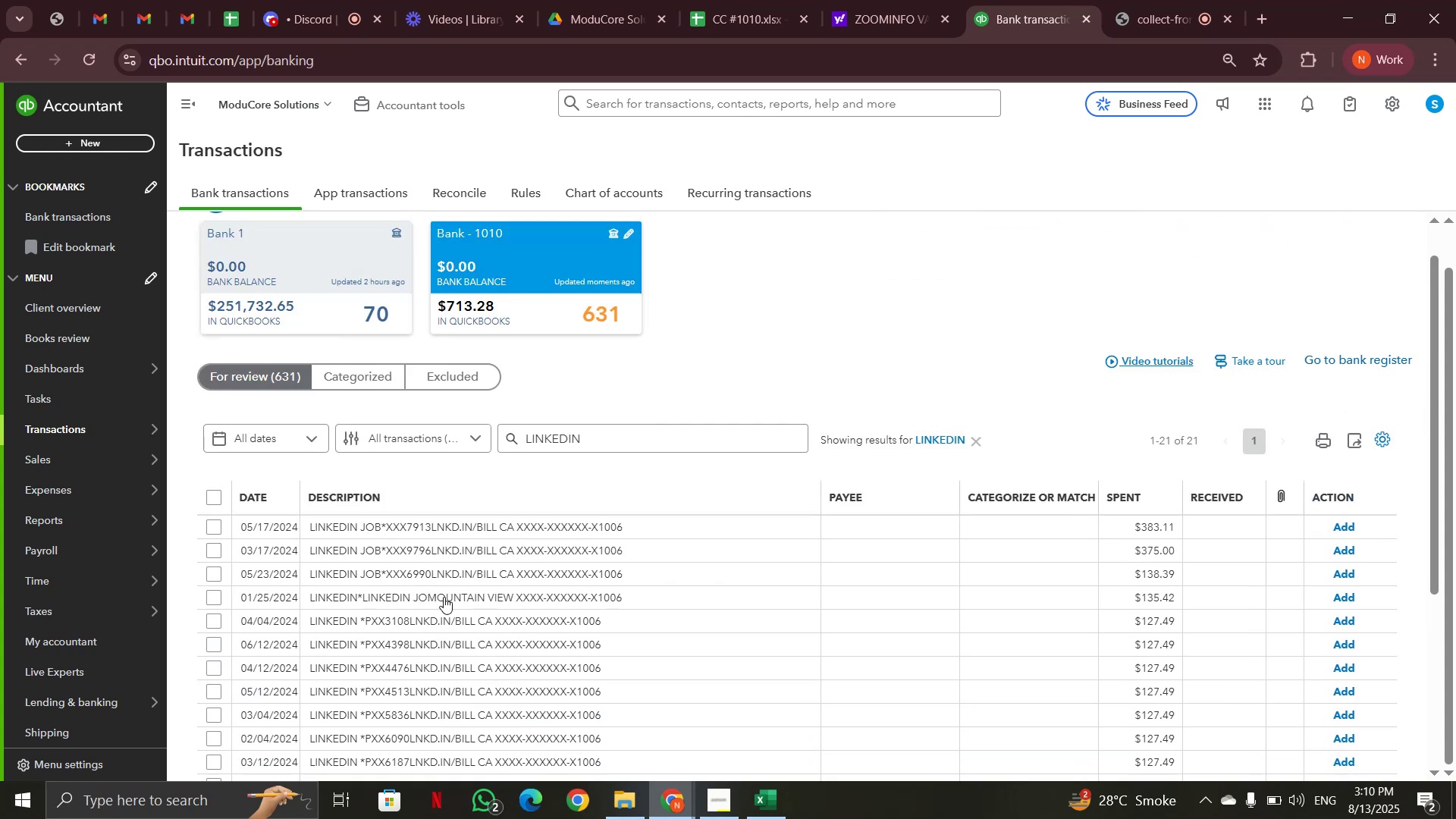 
scroll: coordinate [313, 572], scroll_direction: down, amount: 4.0
 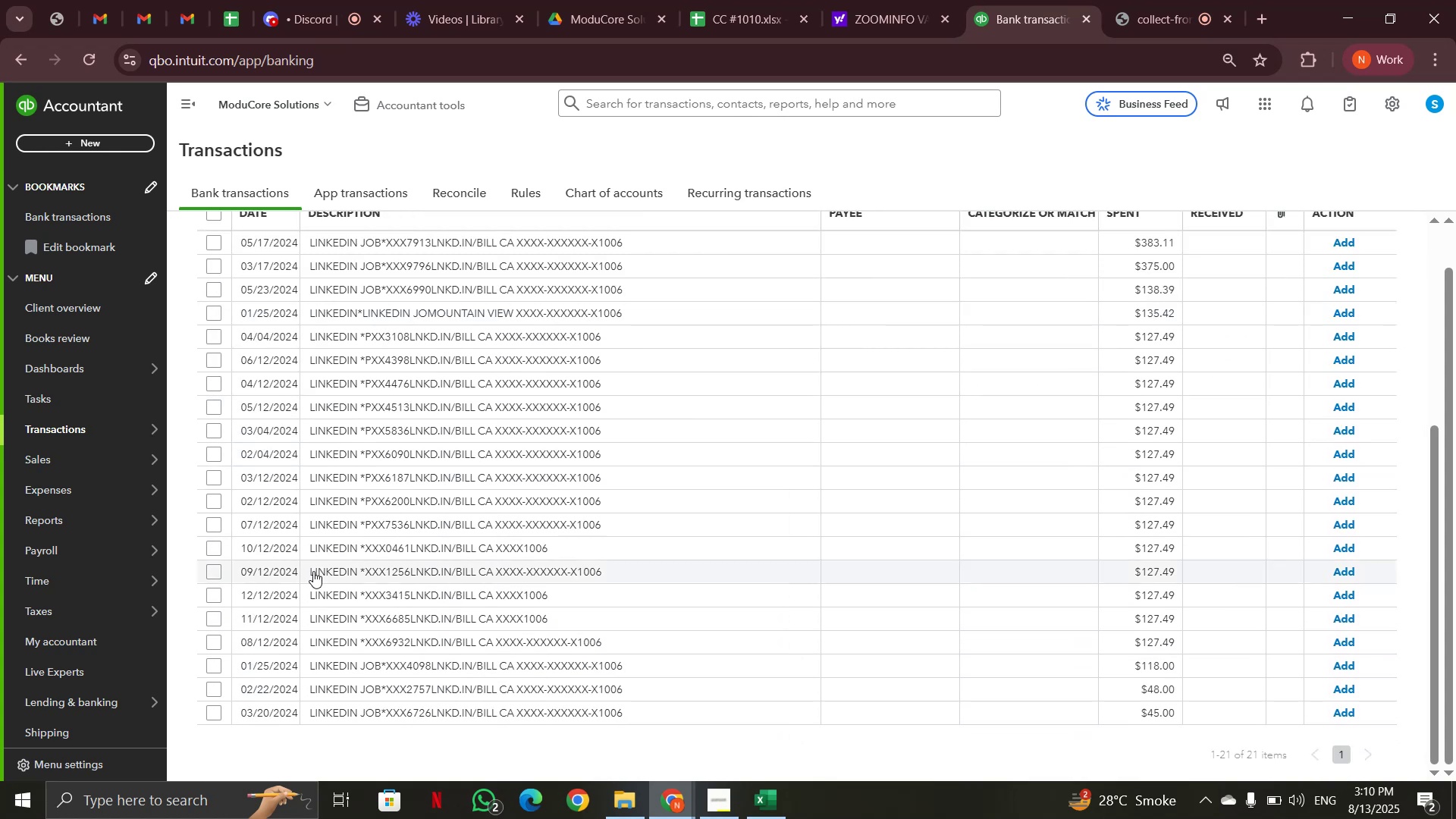 
scroll: coordinate [310, 571], scroll_direction: up, amount: 1.0
 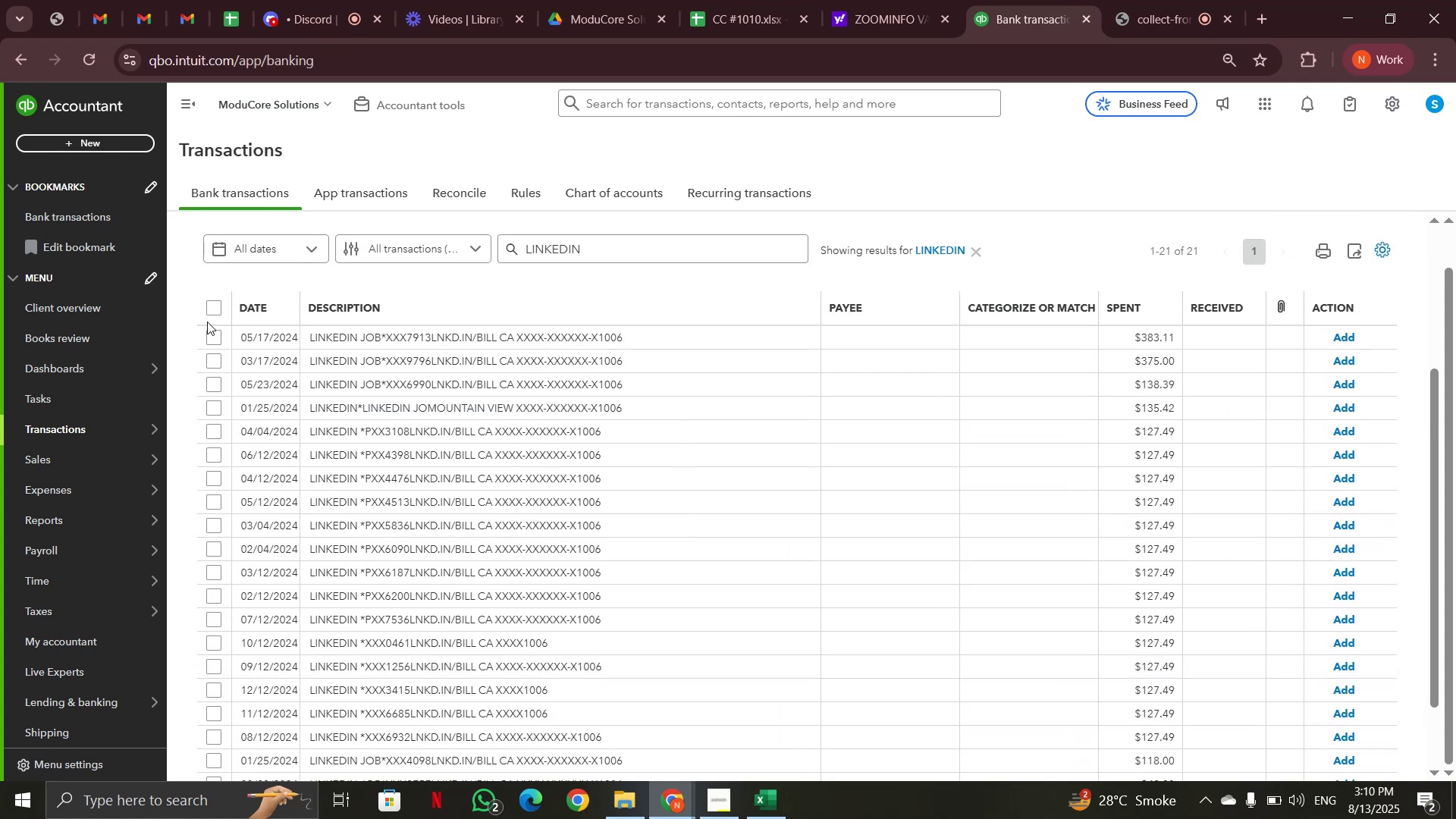 
left_click([219, 307])
 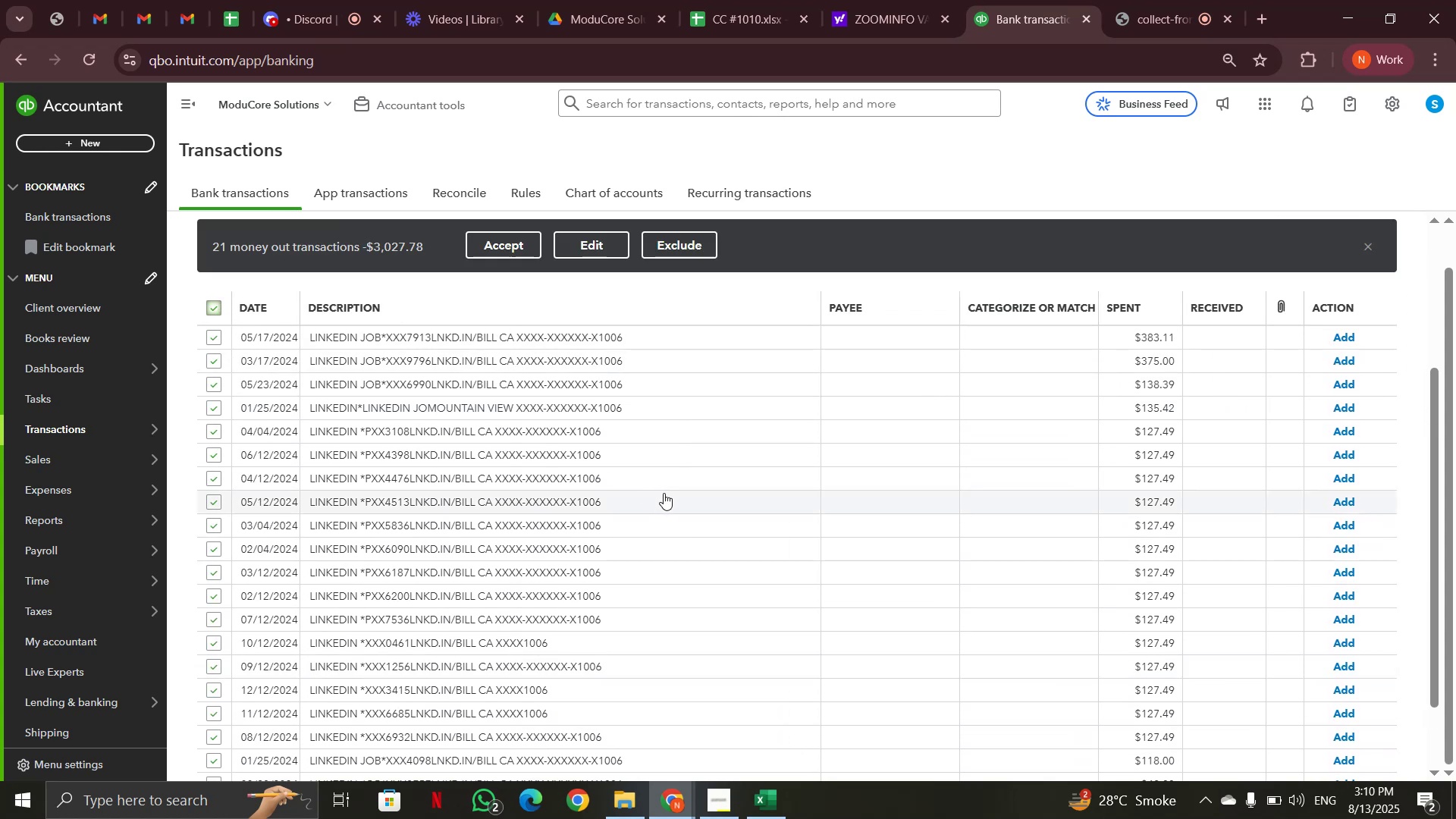 
scroll: coordinate [667, 493], scroll_direction: down, amount: 2.0
 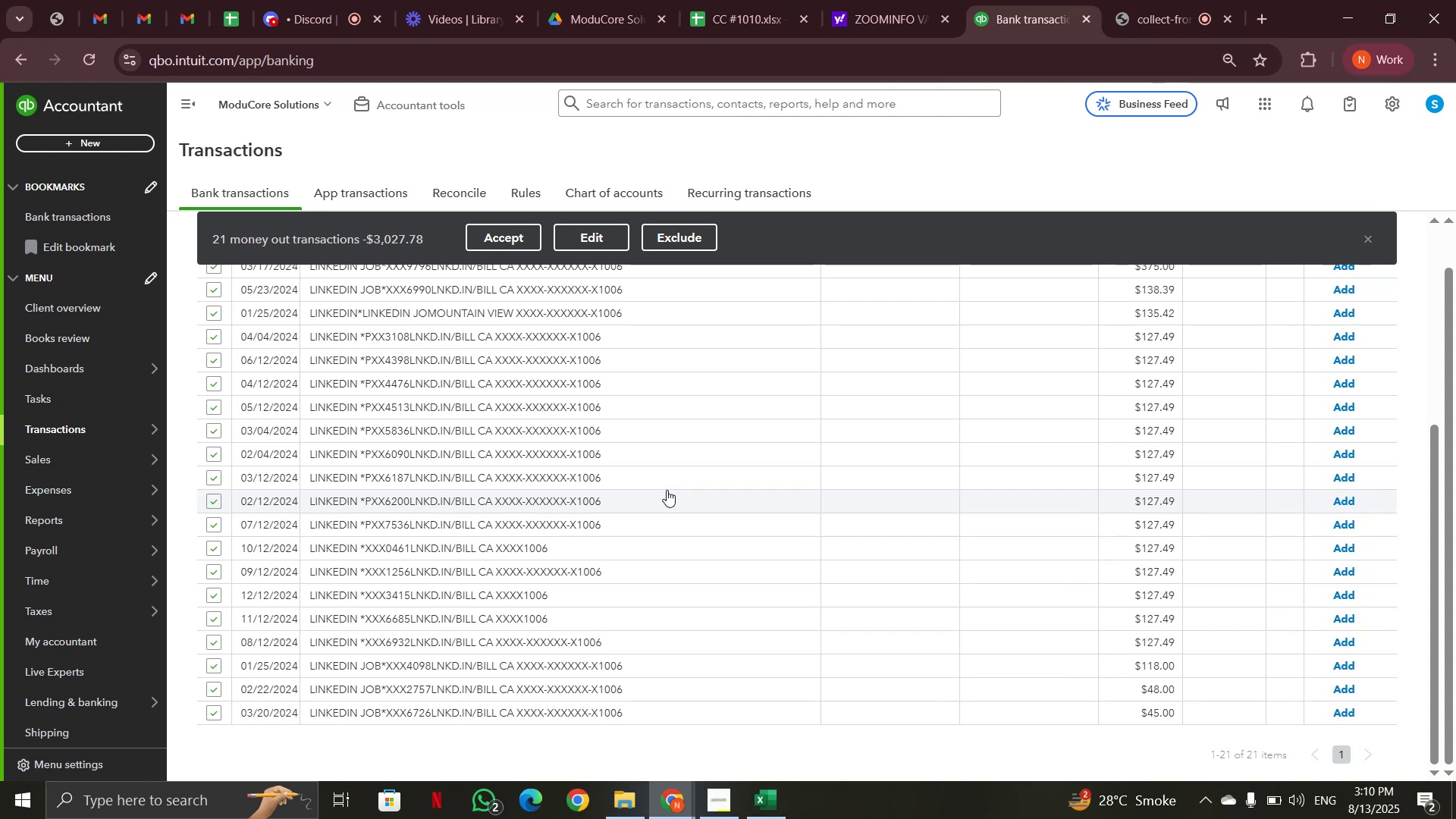 
scroll: coordinate [631, 520], scroll_direction: up, amount: 2.0
 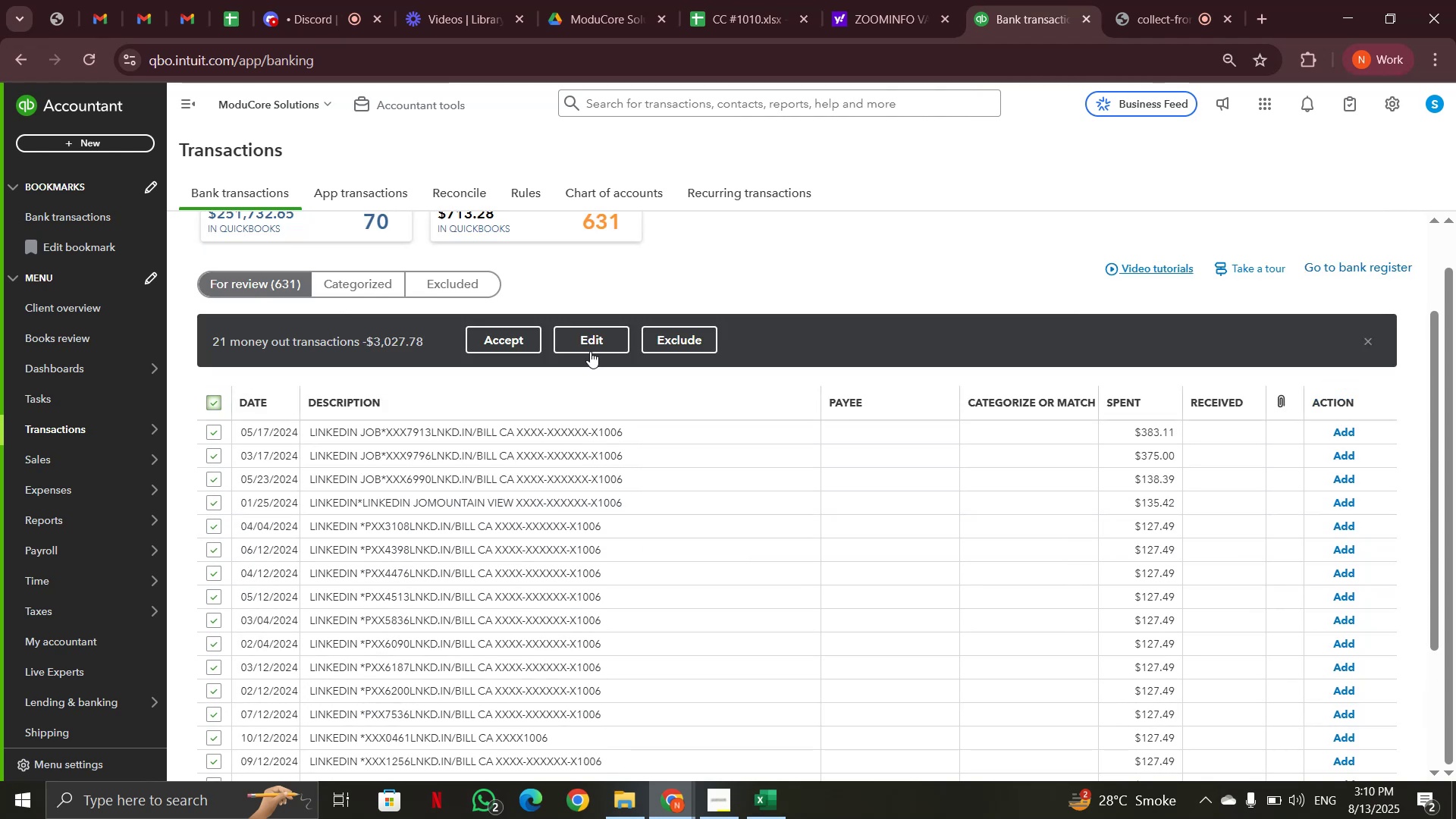 
left_click([591, 346])
 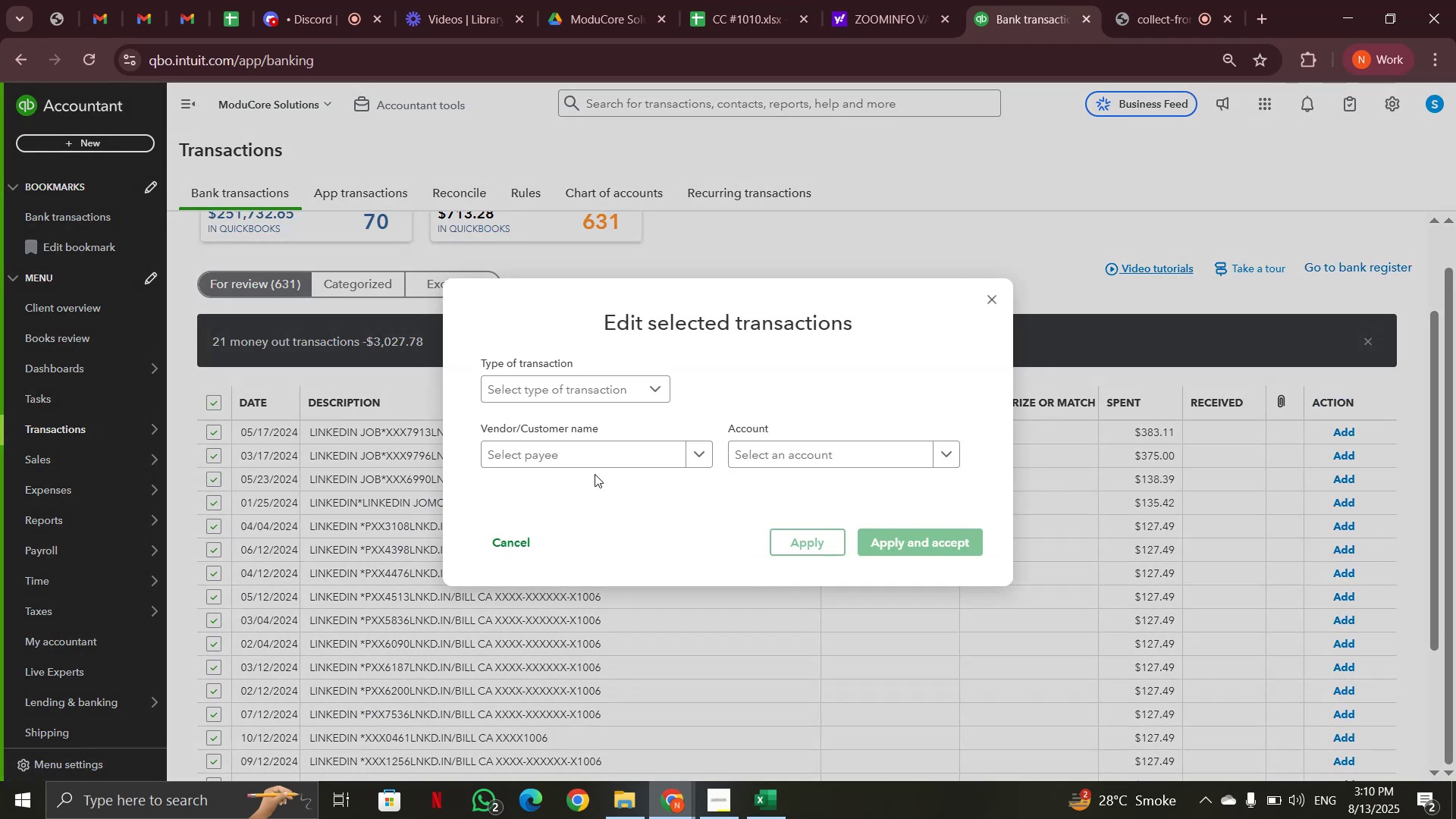 
left_click([756, 450])
 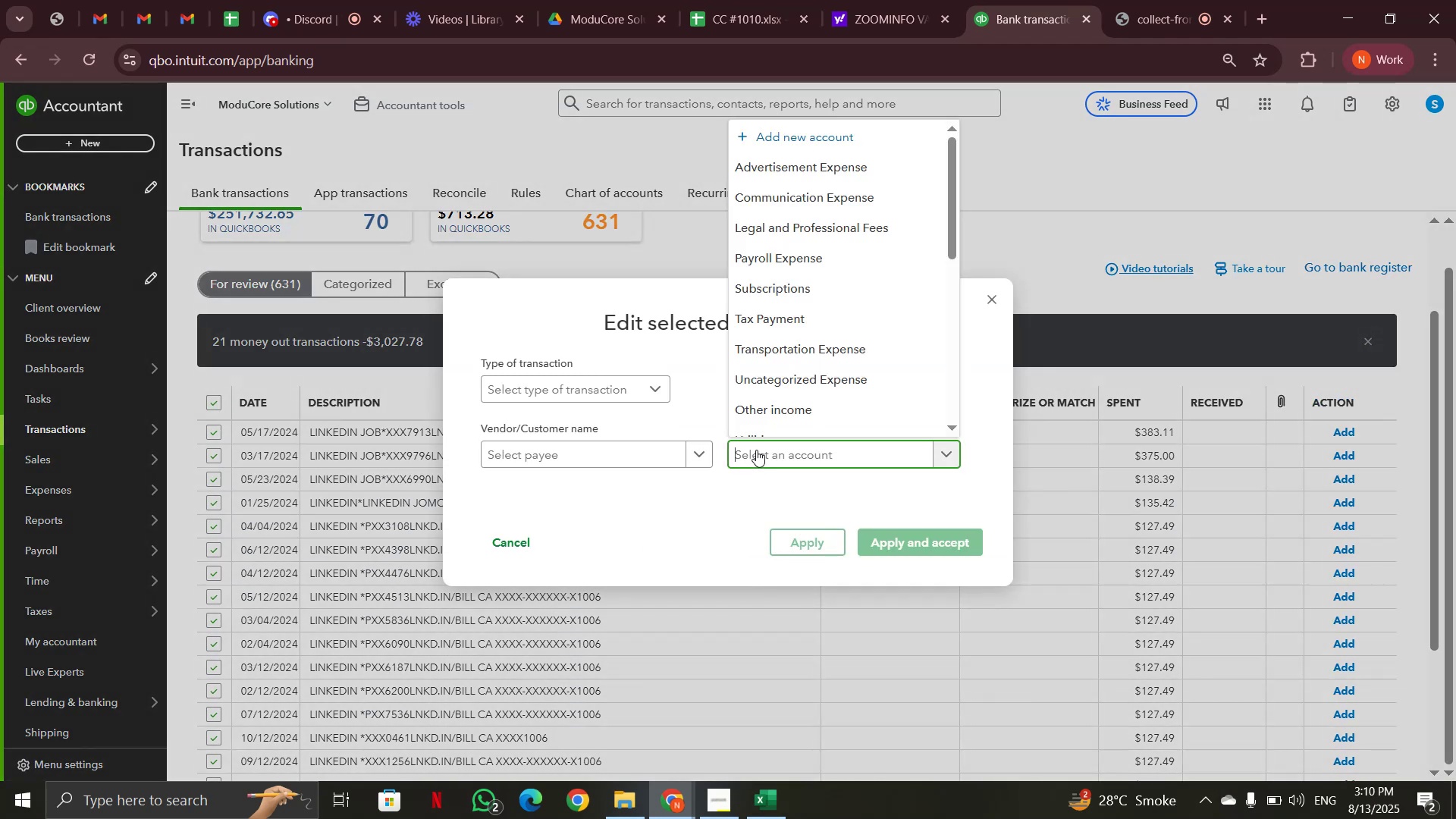 
type(subs)
 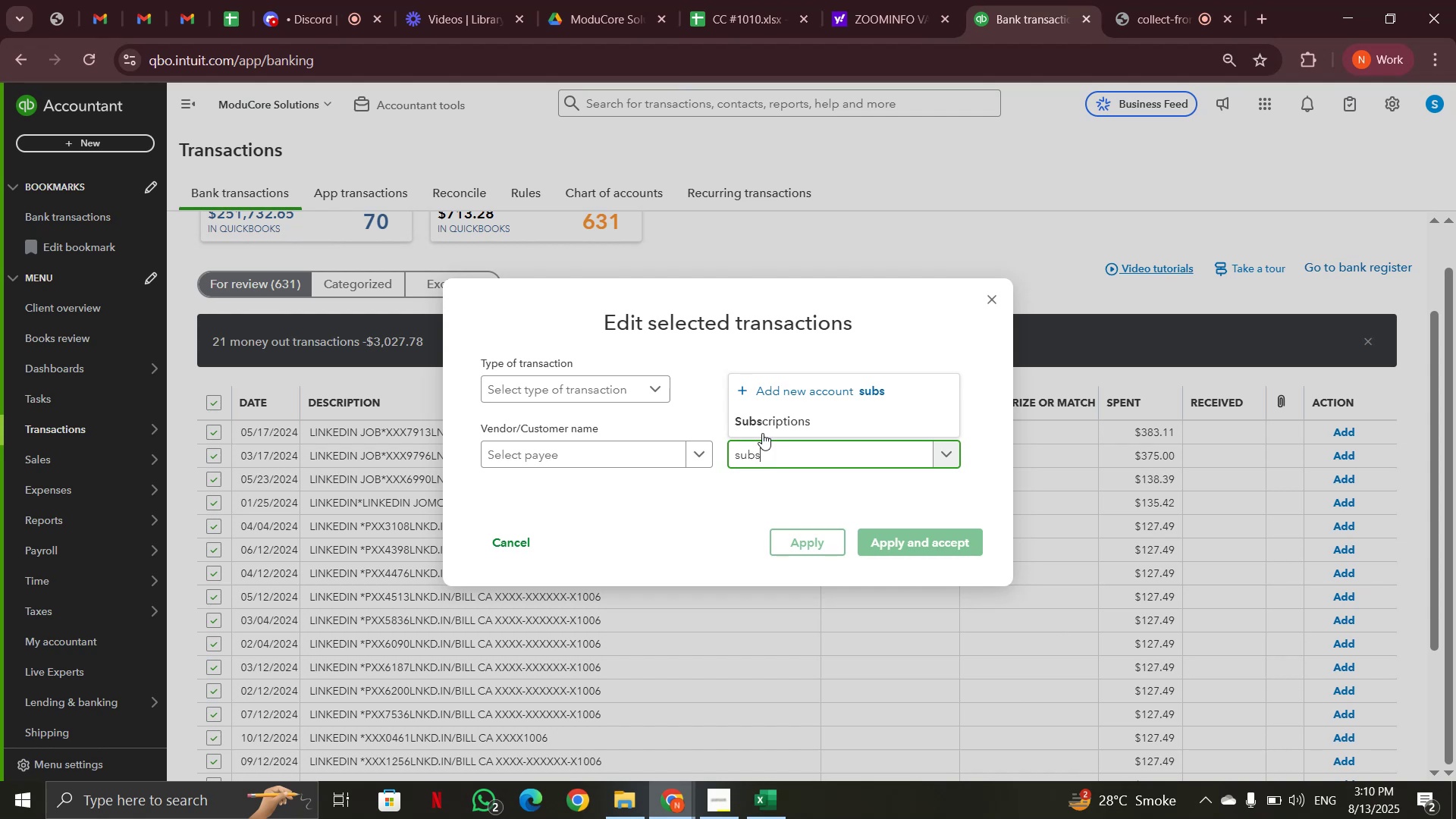 
left_click([769, 424])
 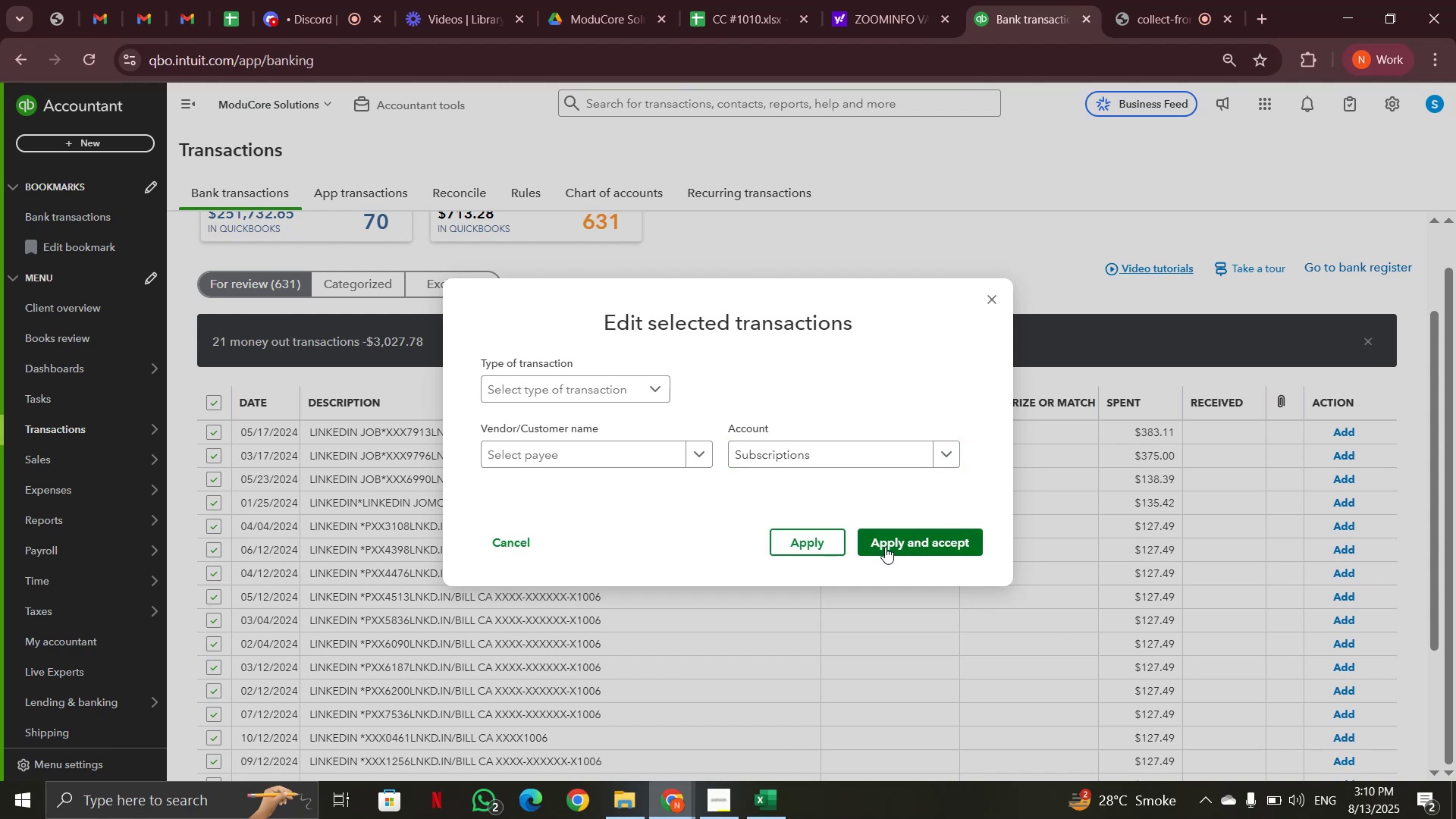 
left_click([896, 544])
 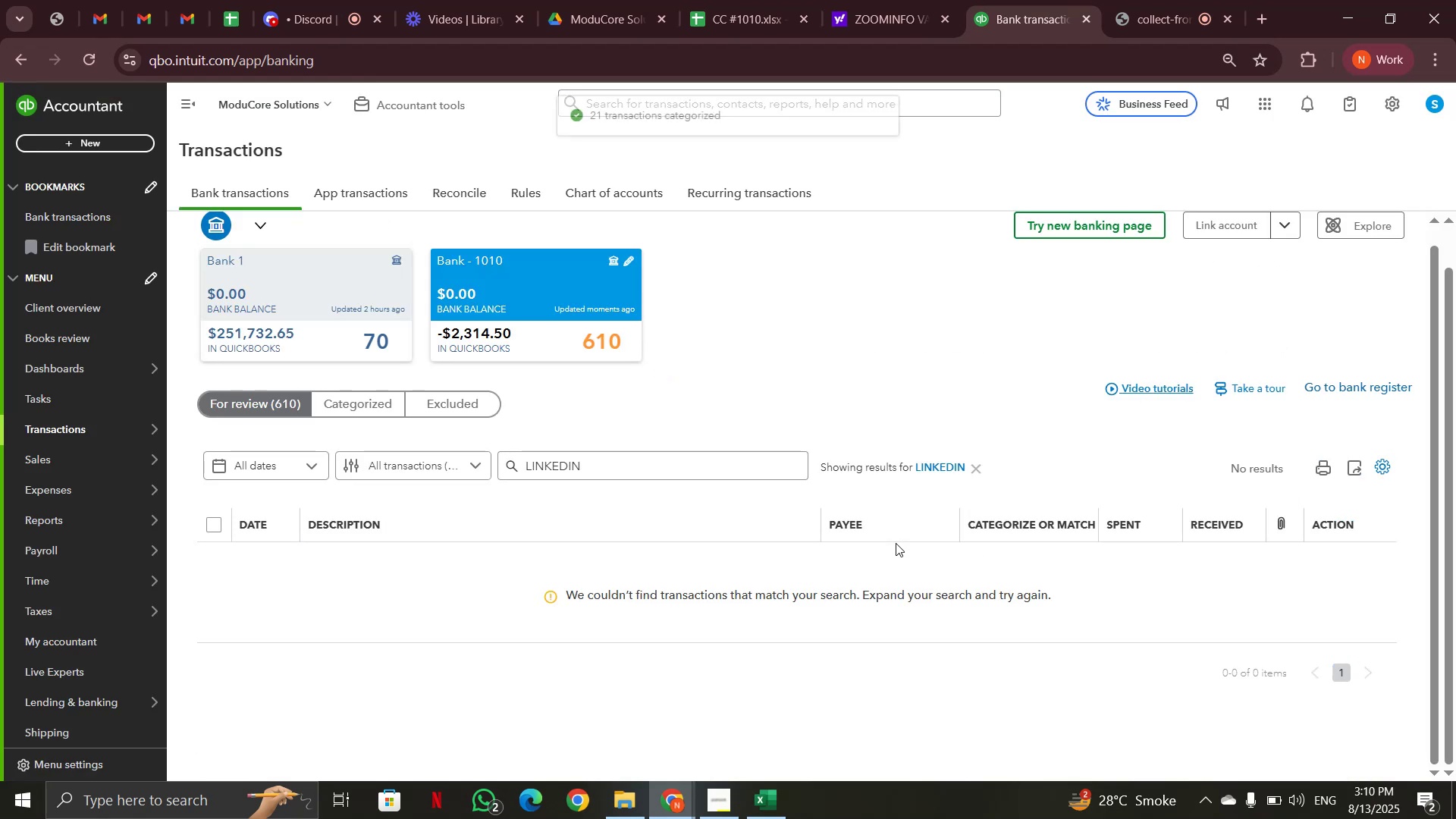 
wait(6.48)
 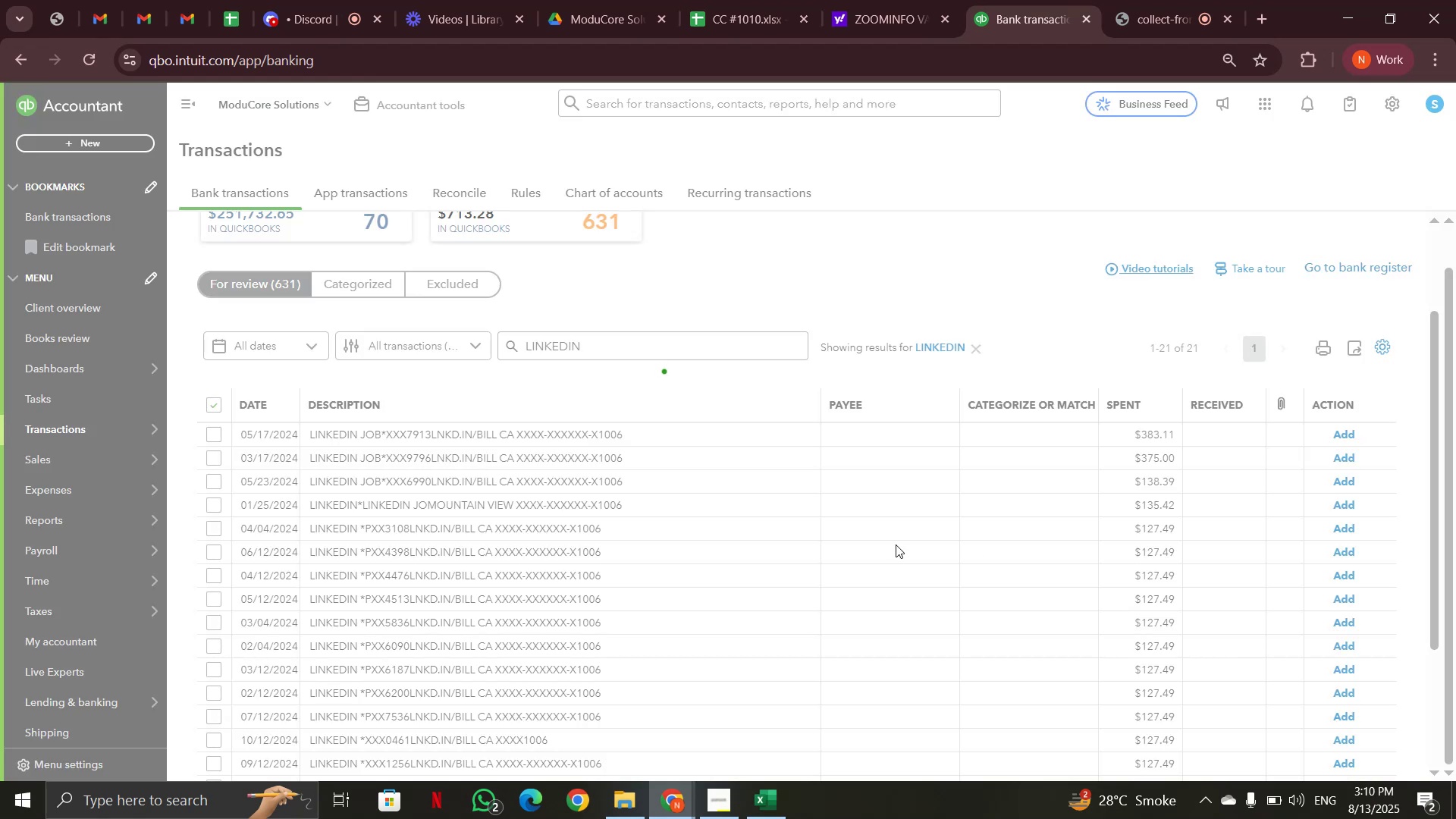 
left_click([976, 469])
 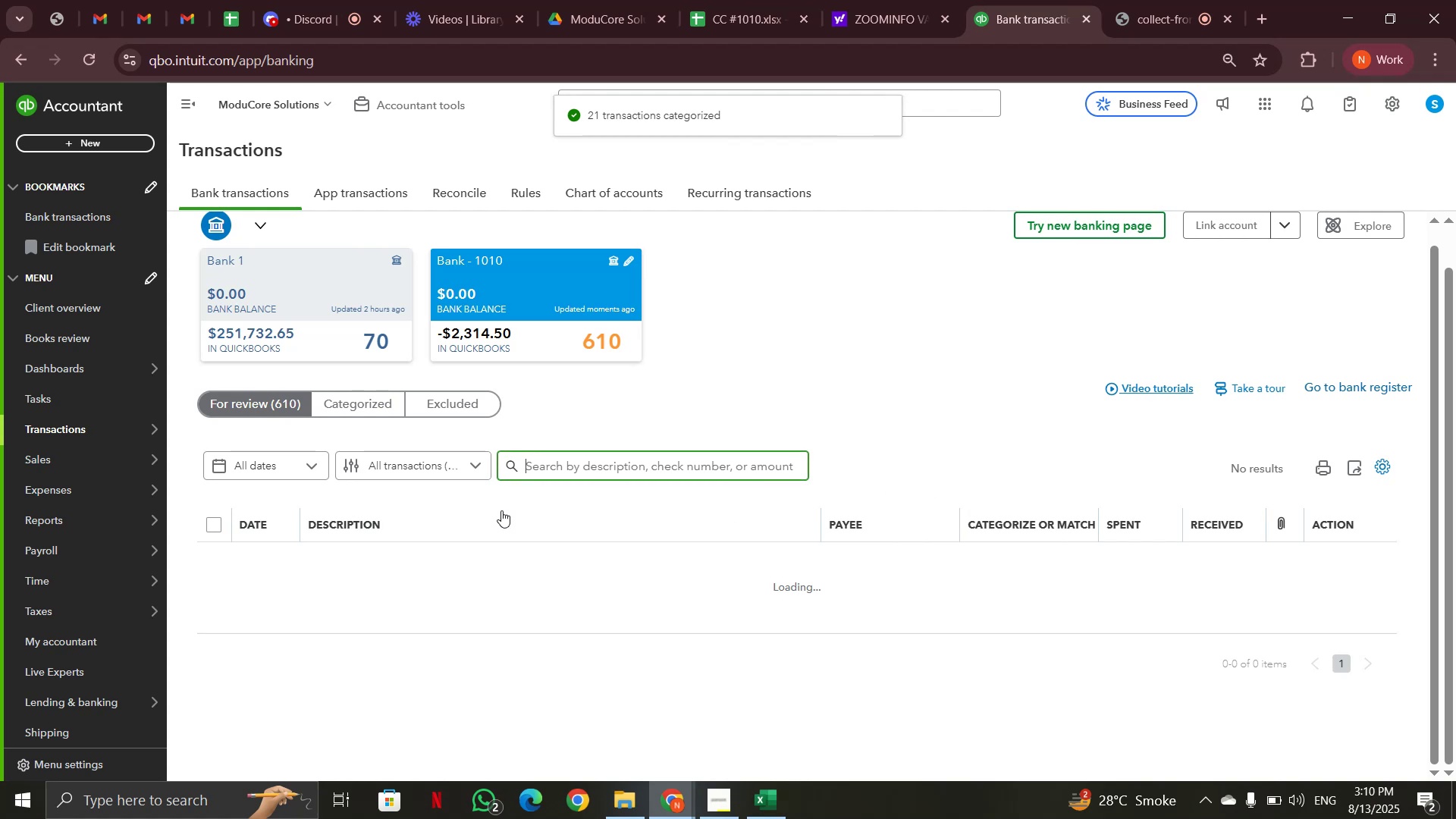 
wait(6.36)
 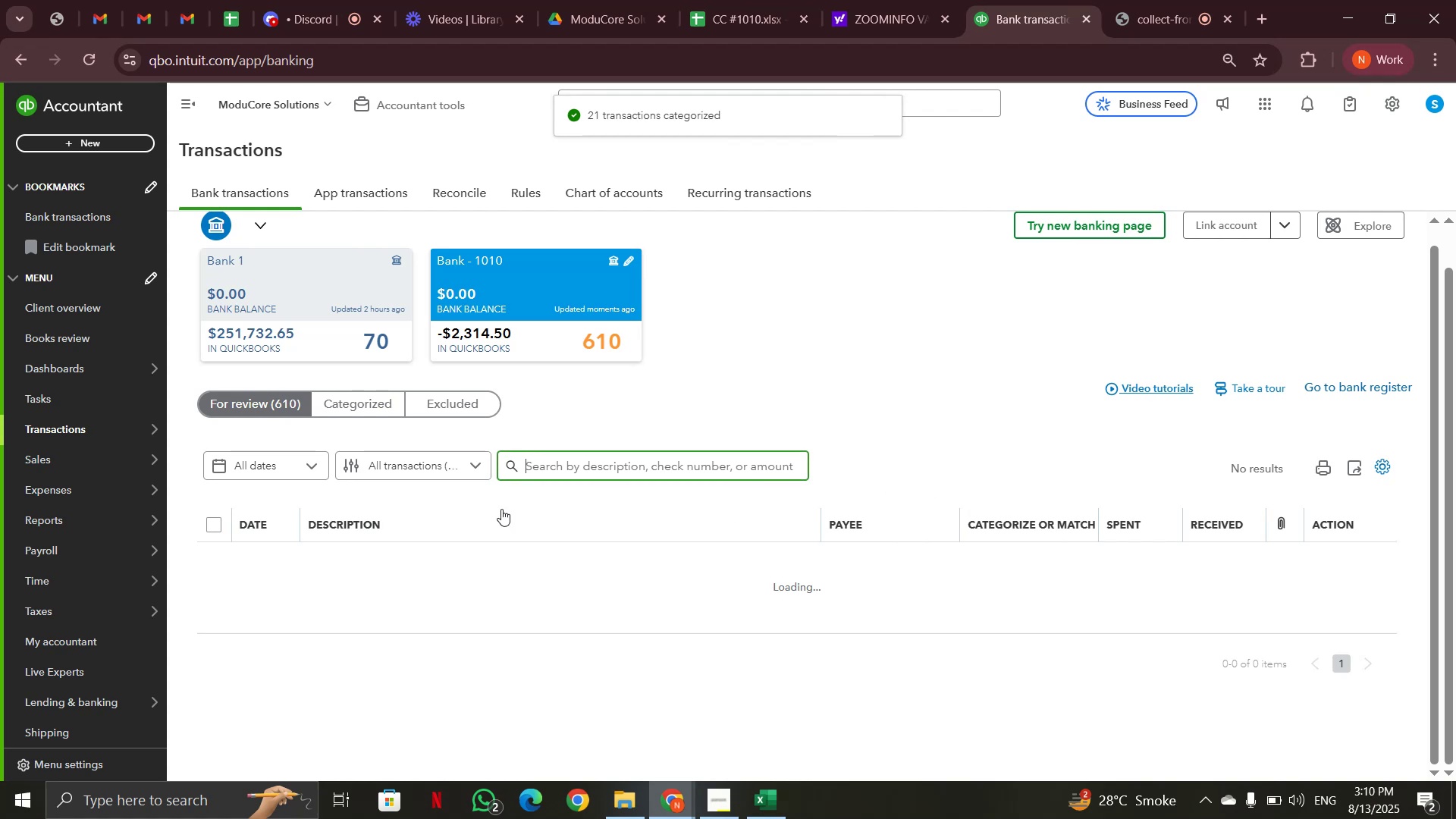 
scroll: coordinate [541, 609], scroll_direction: down, amount: 15.0
 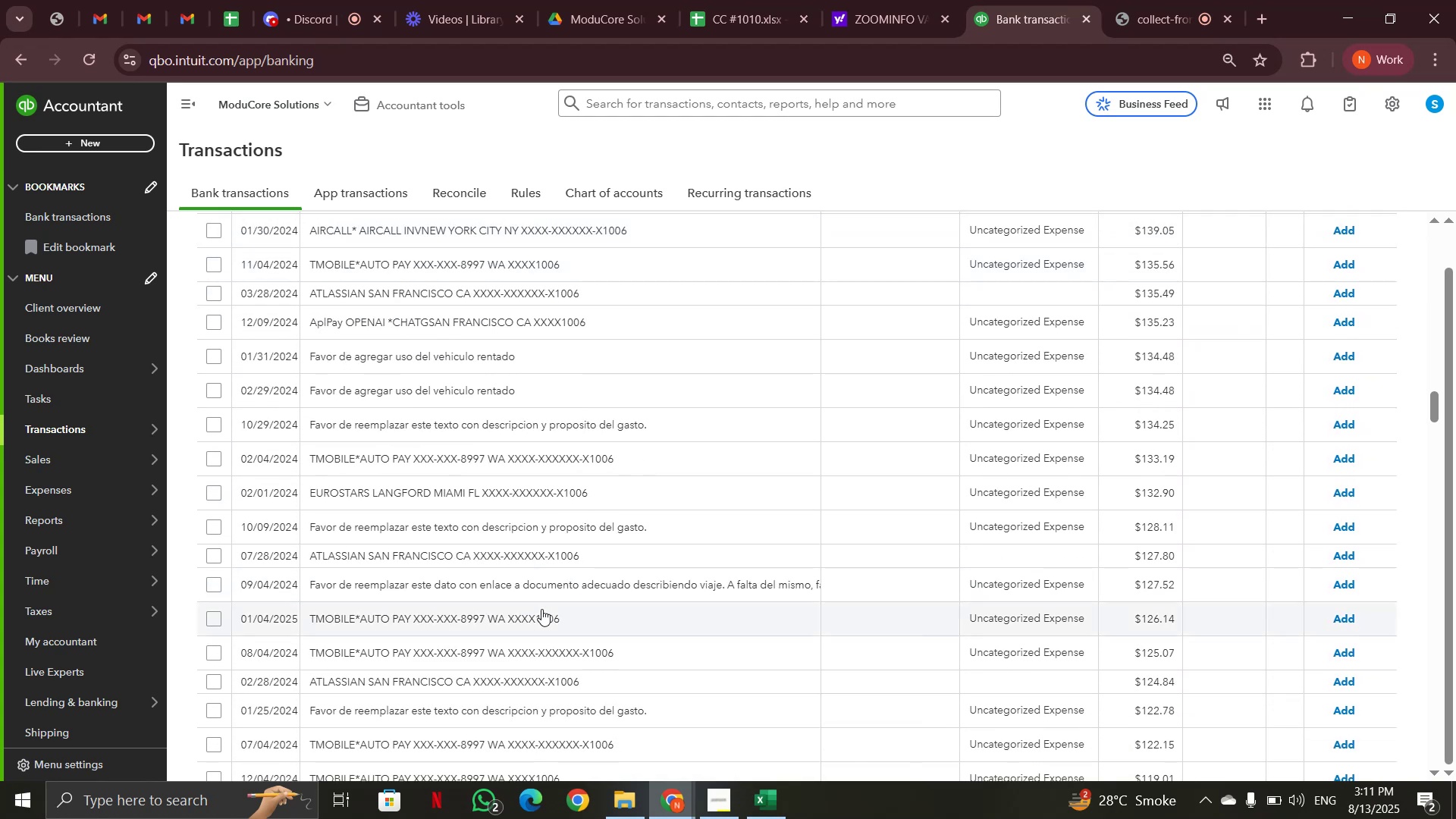 
scroll: coordinate [541, 609], scroll_direction: up, amount: 2.0
 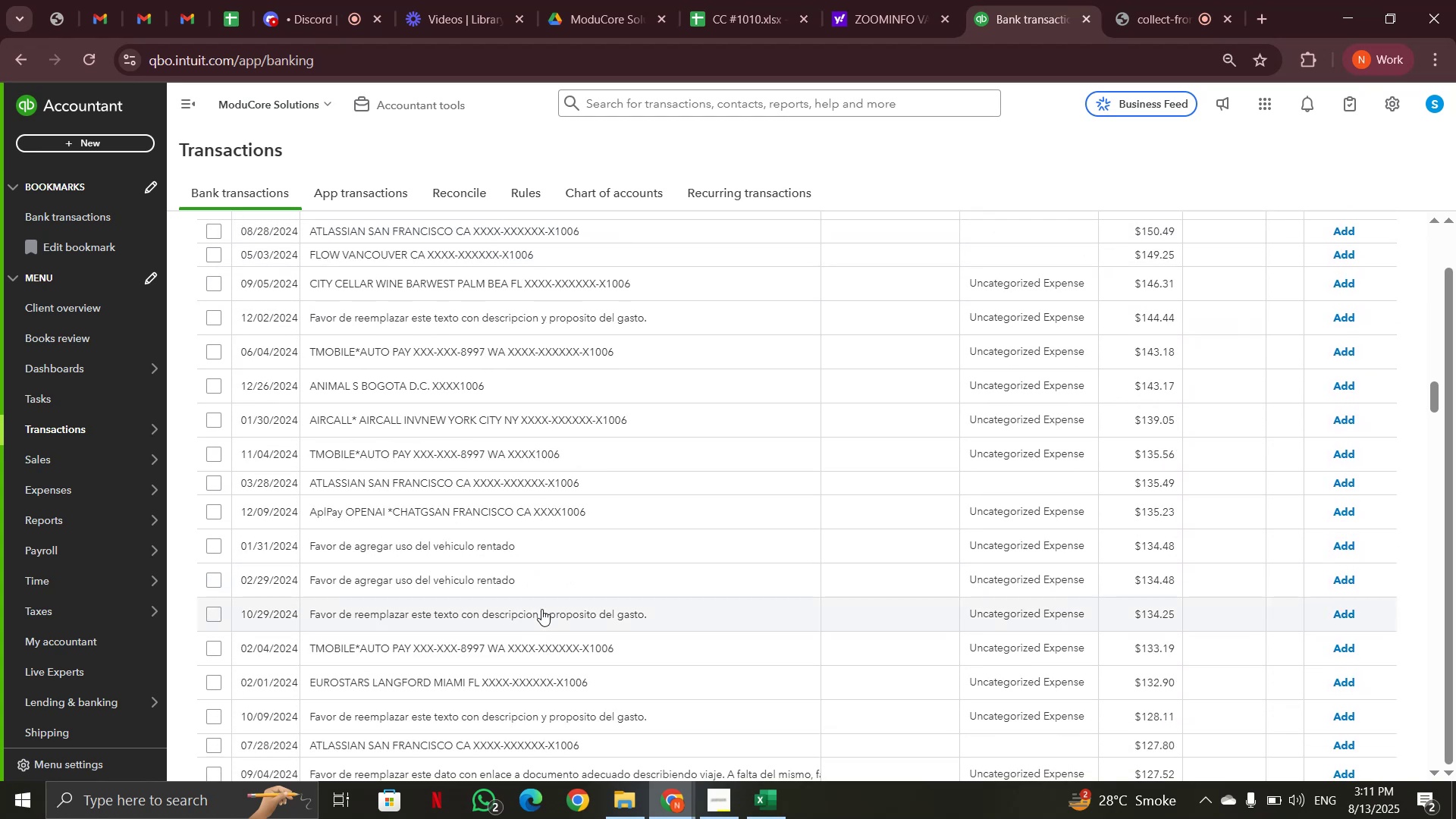 
scroll: coordinate [541, 609], scroll_direction: down, amount: 4.0
 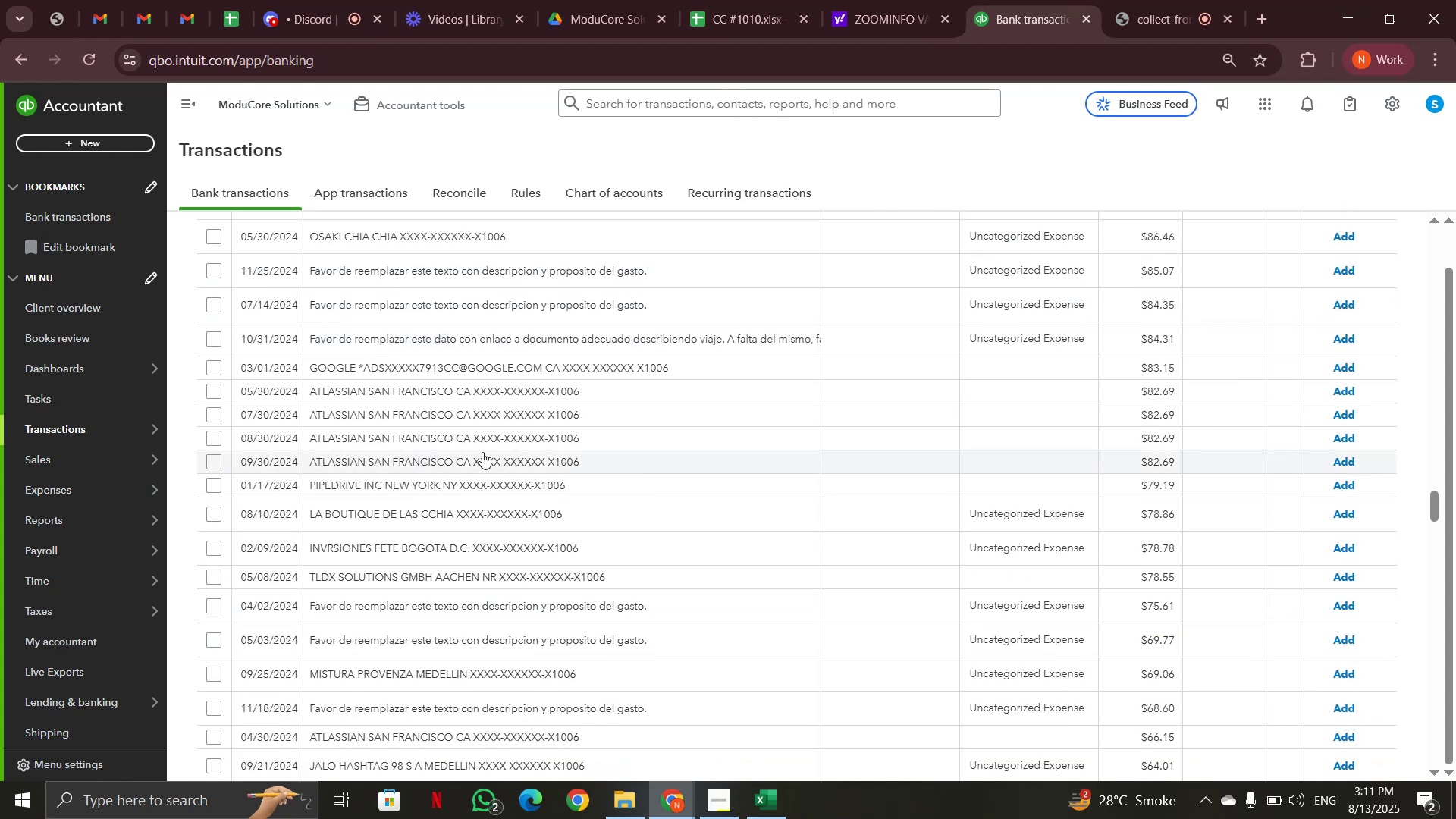 
wait(5.22)
 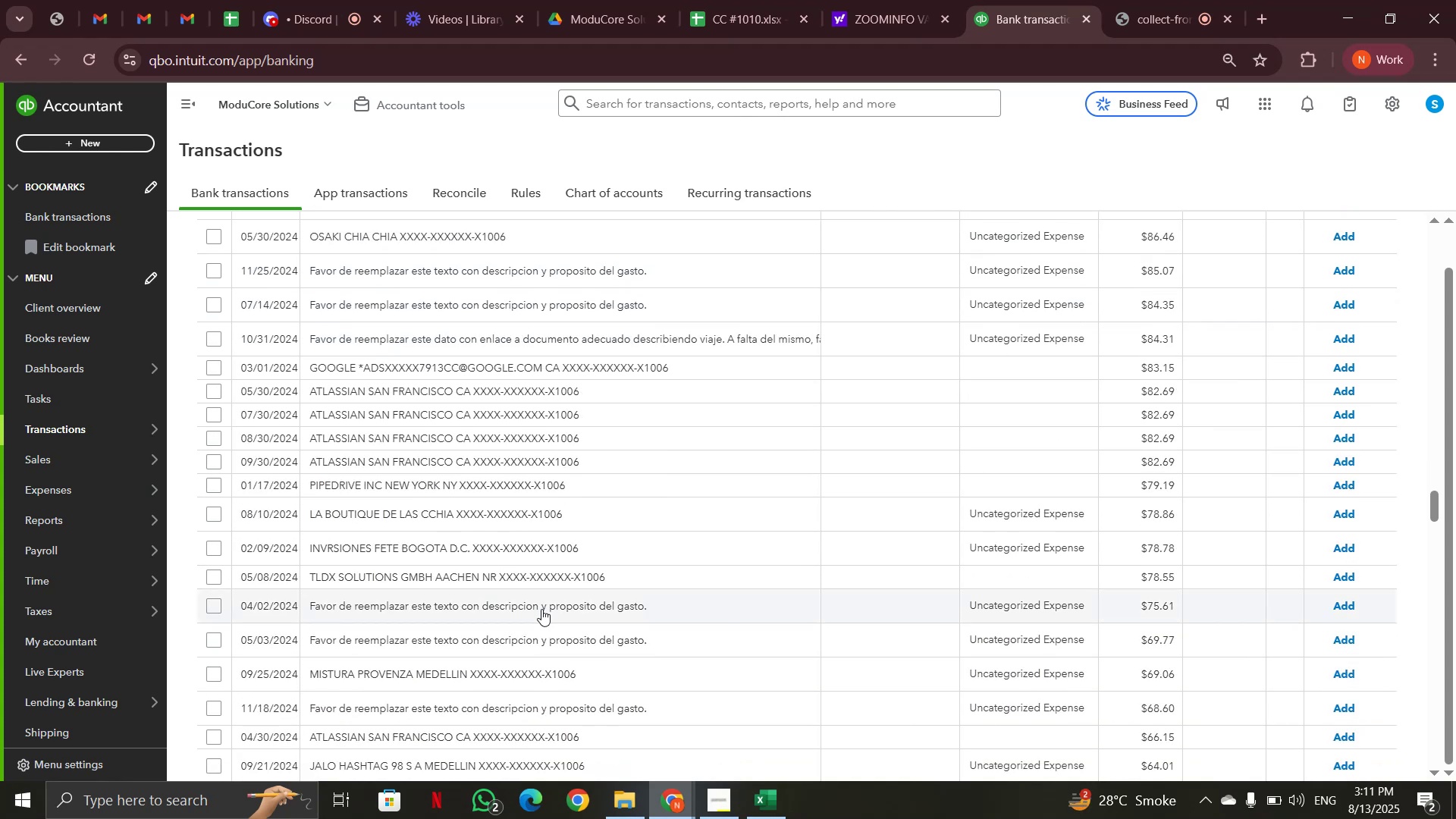 
scroll: coordinate [530, 430], scroll_direction: down, amount: 12.0
 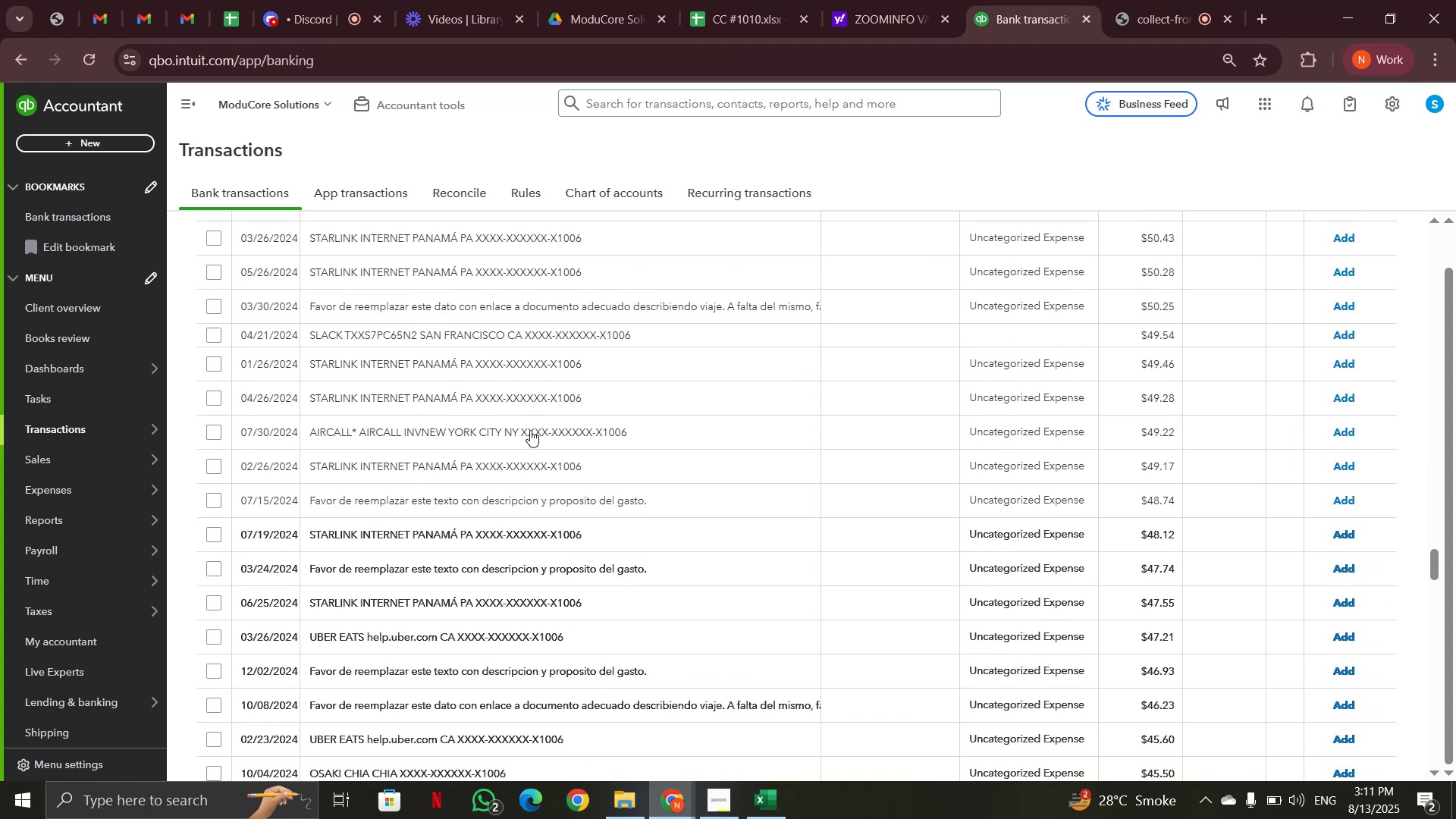 
scroll: coordinate [530, 430], scroll_direction: up, amount: 2.0
 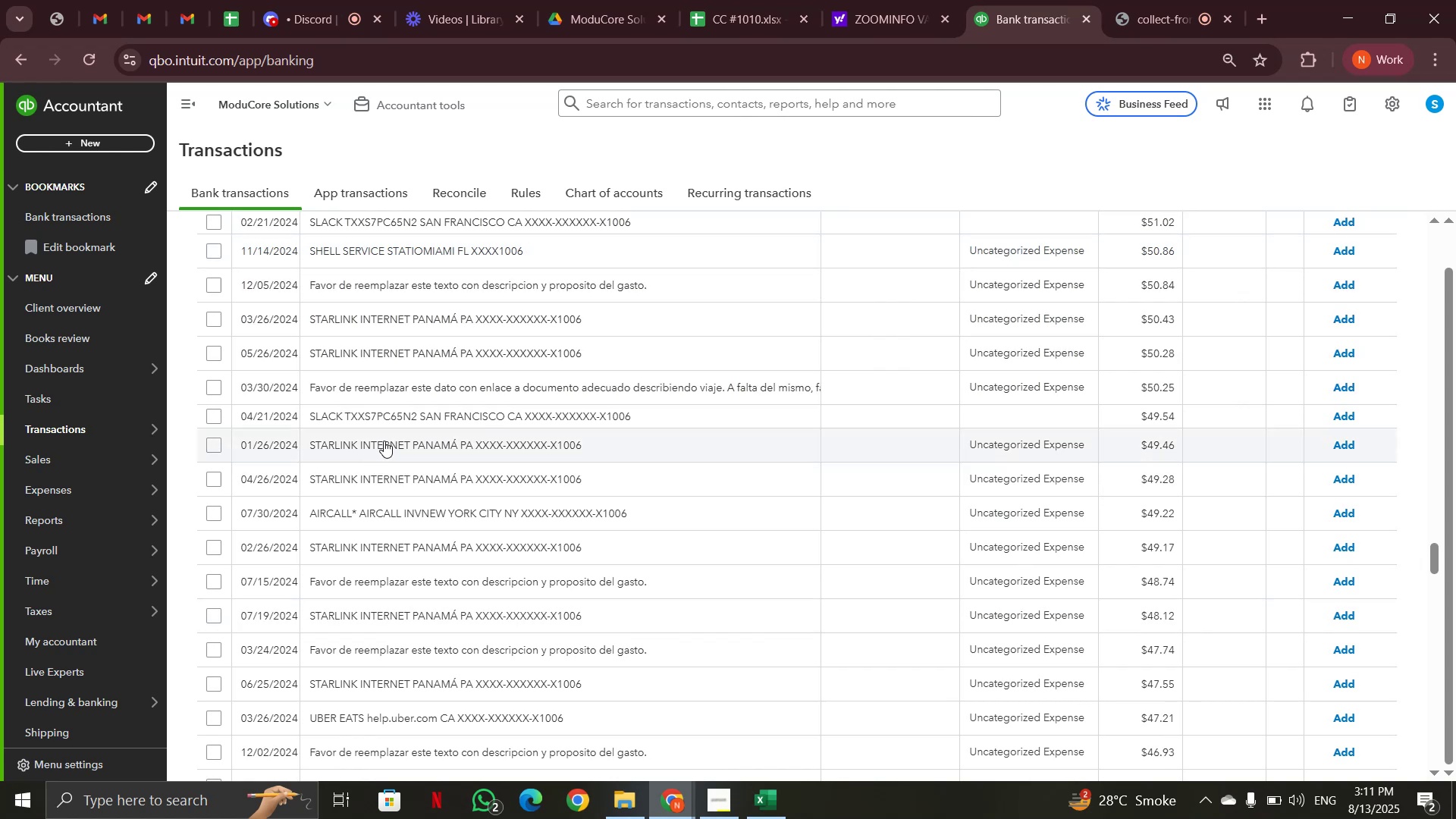 
left_click([387, 444])
 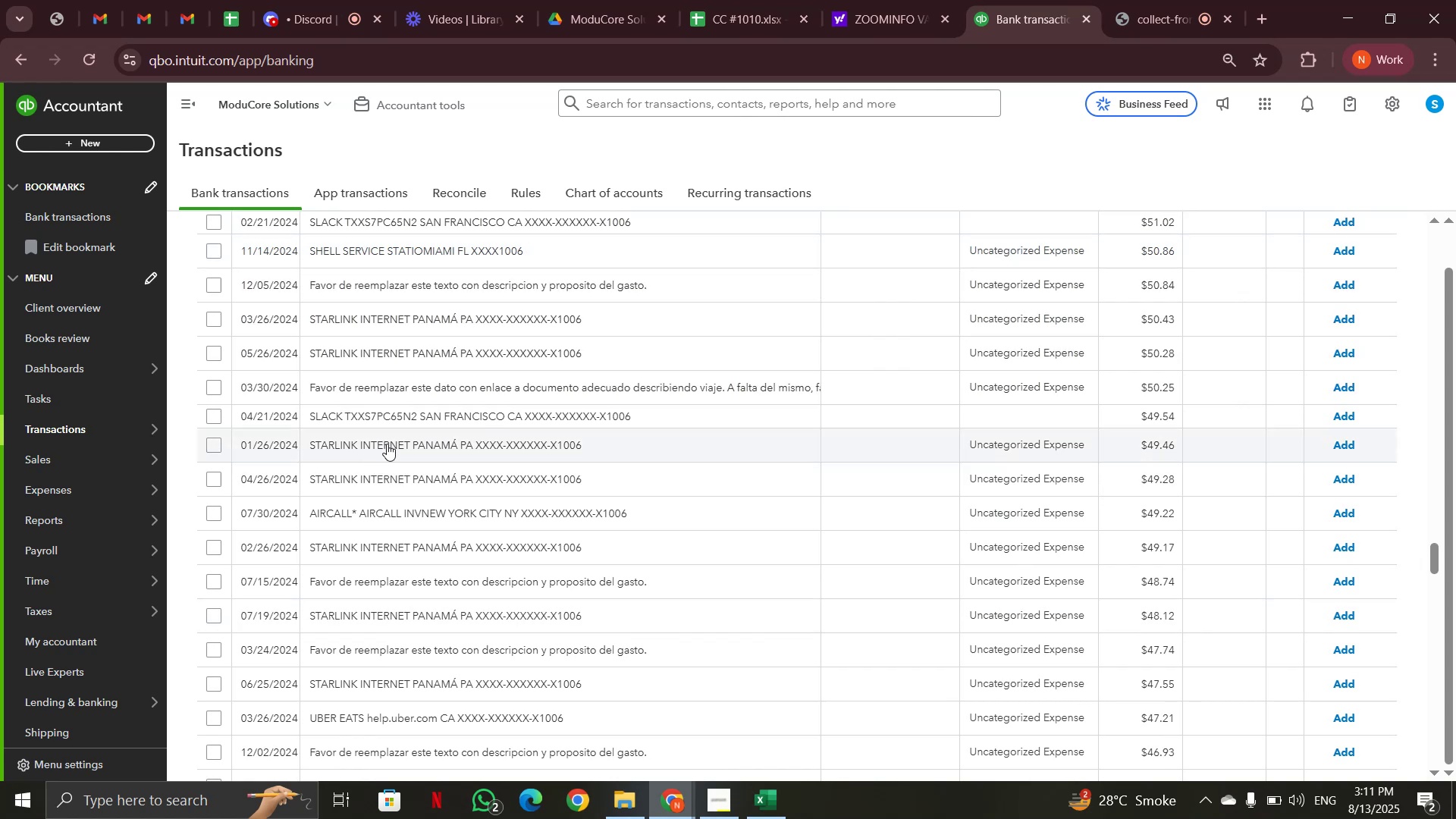 
mouse_move([396, 475])
 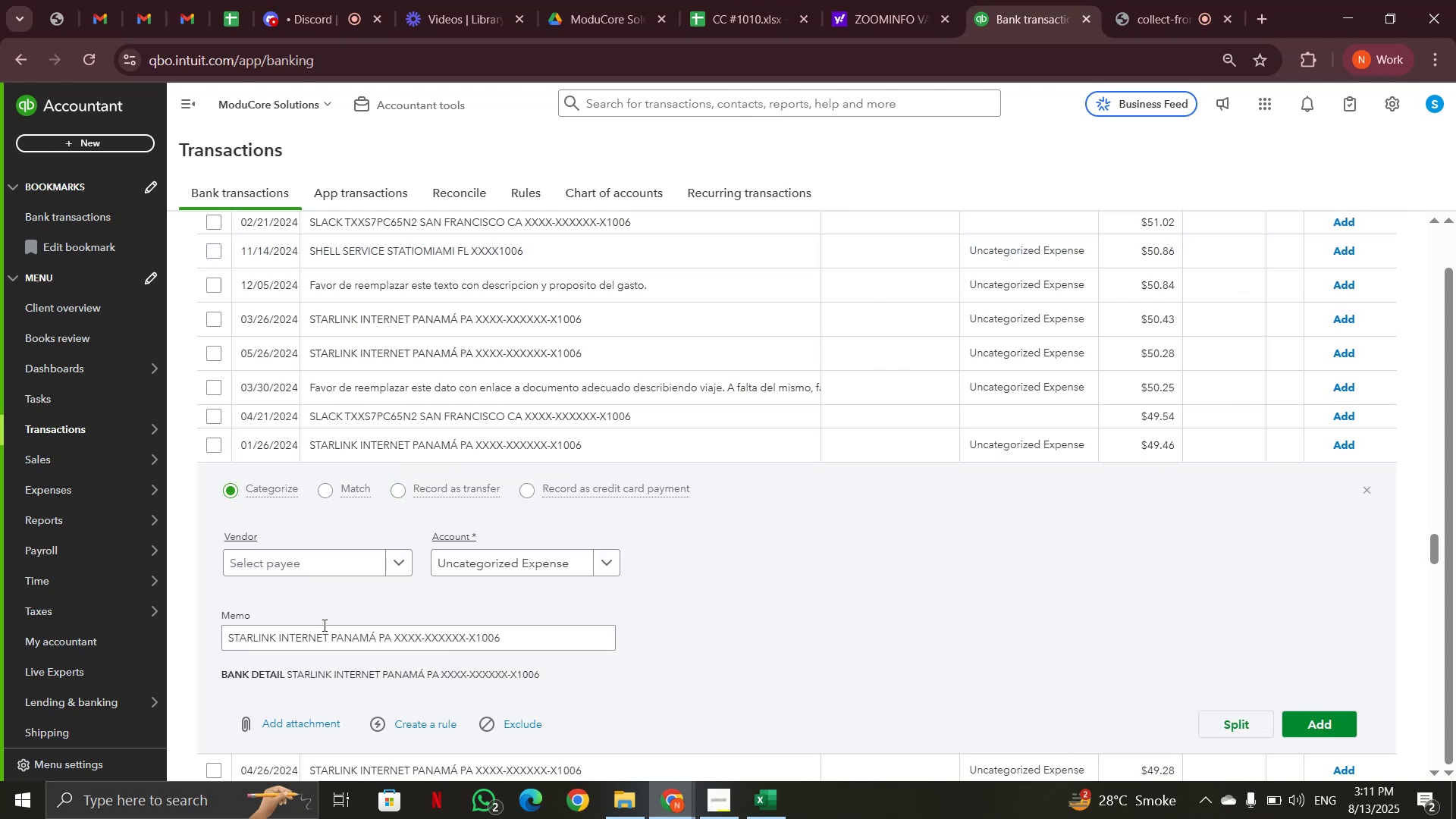 
left_click_drag(start_coordinate=[330, 634], to_coordinate=[224, 643])
 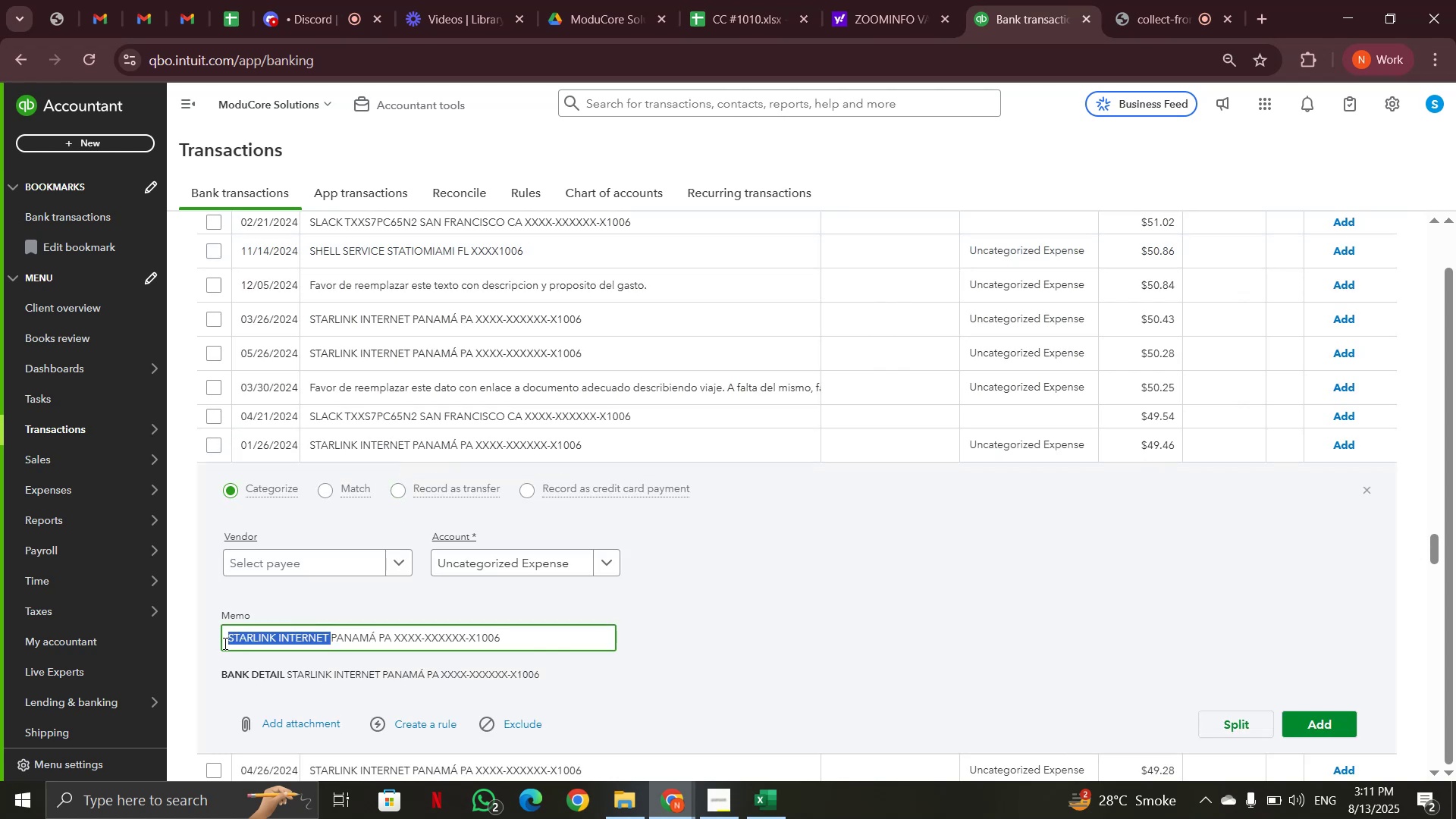 
key(Control+C)
 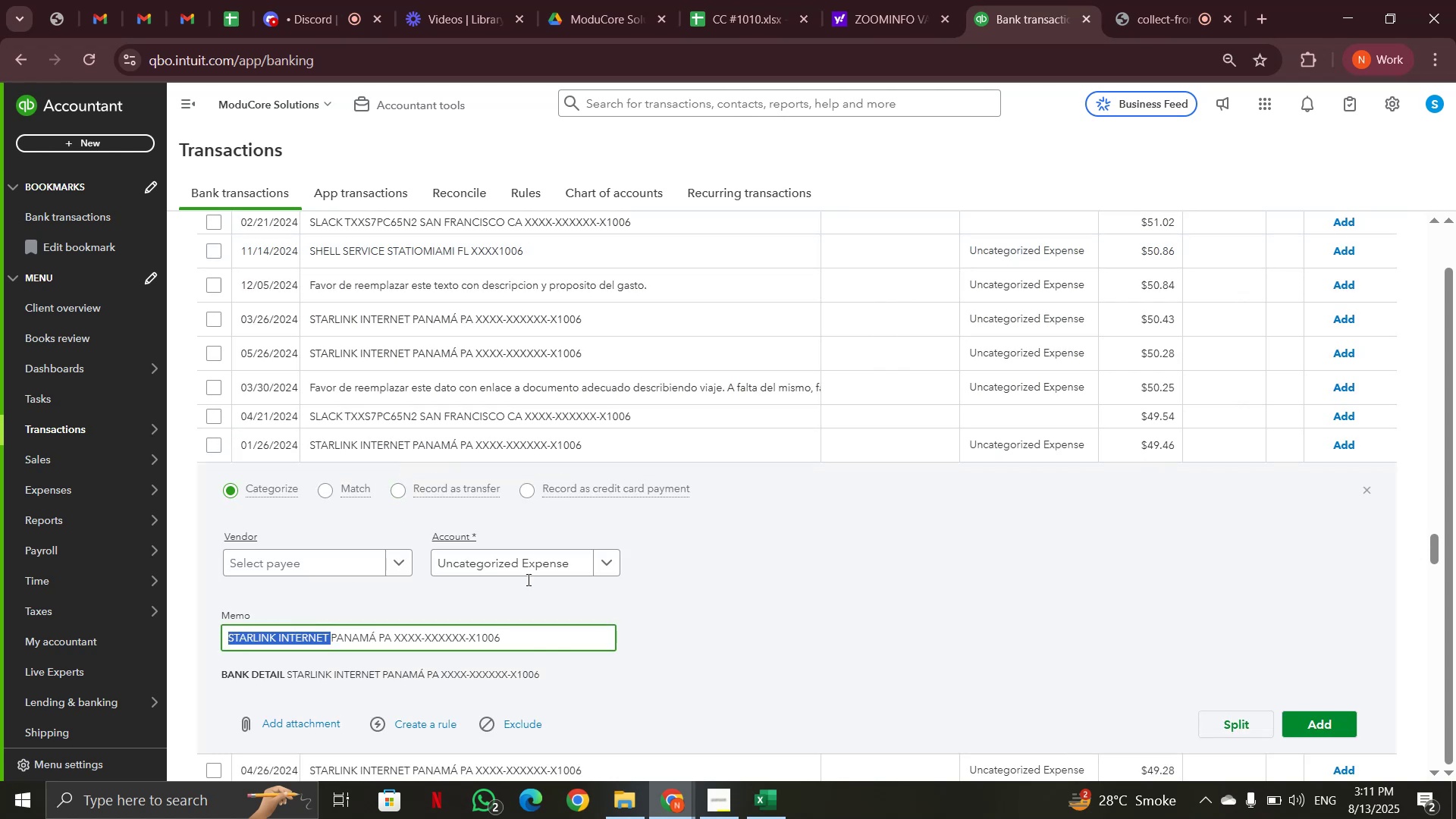 
scroll: coordinate [675, 586], scroll_direction: up, amount: 65.0
 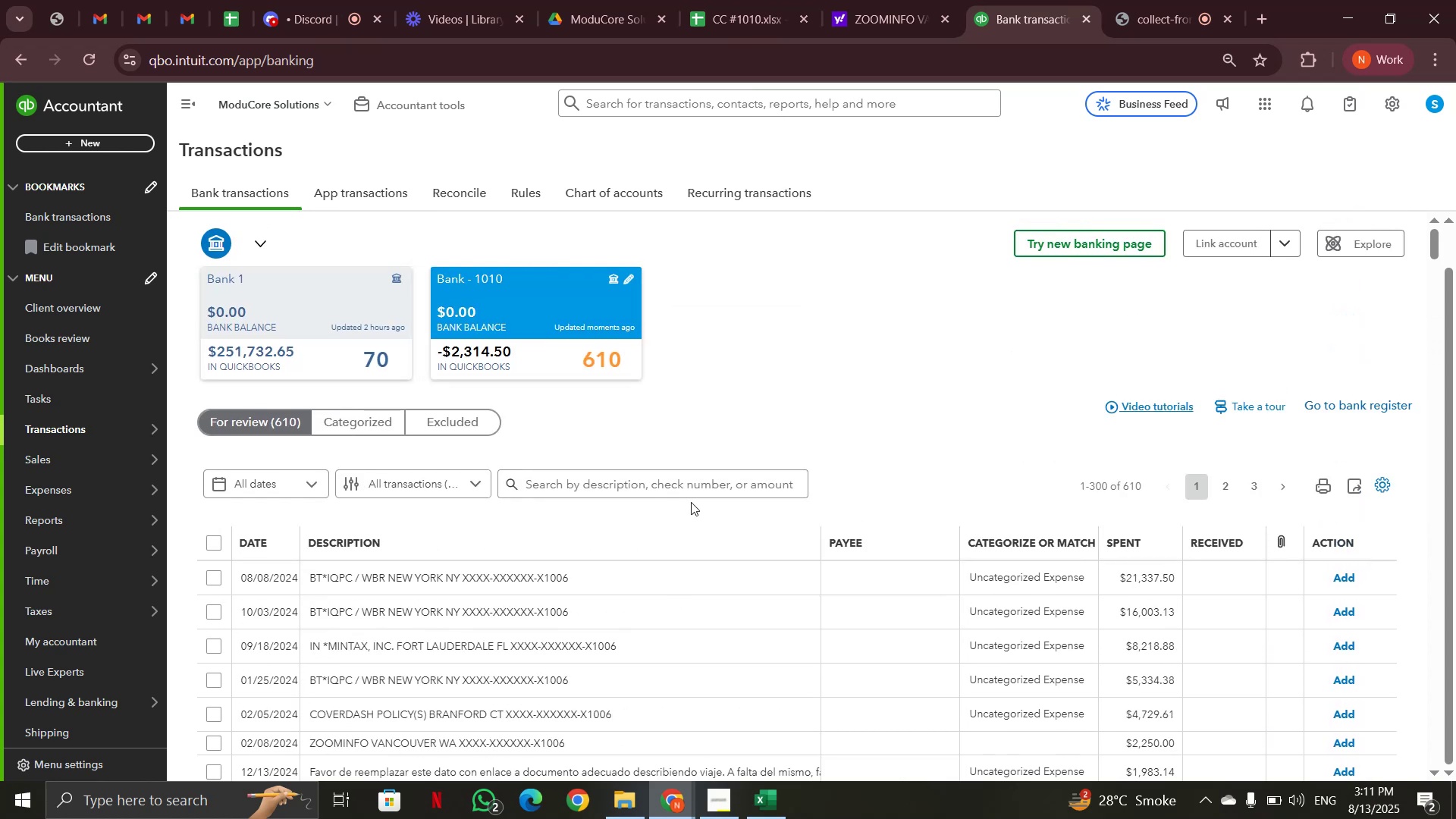 
left_click([694, 486])
 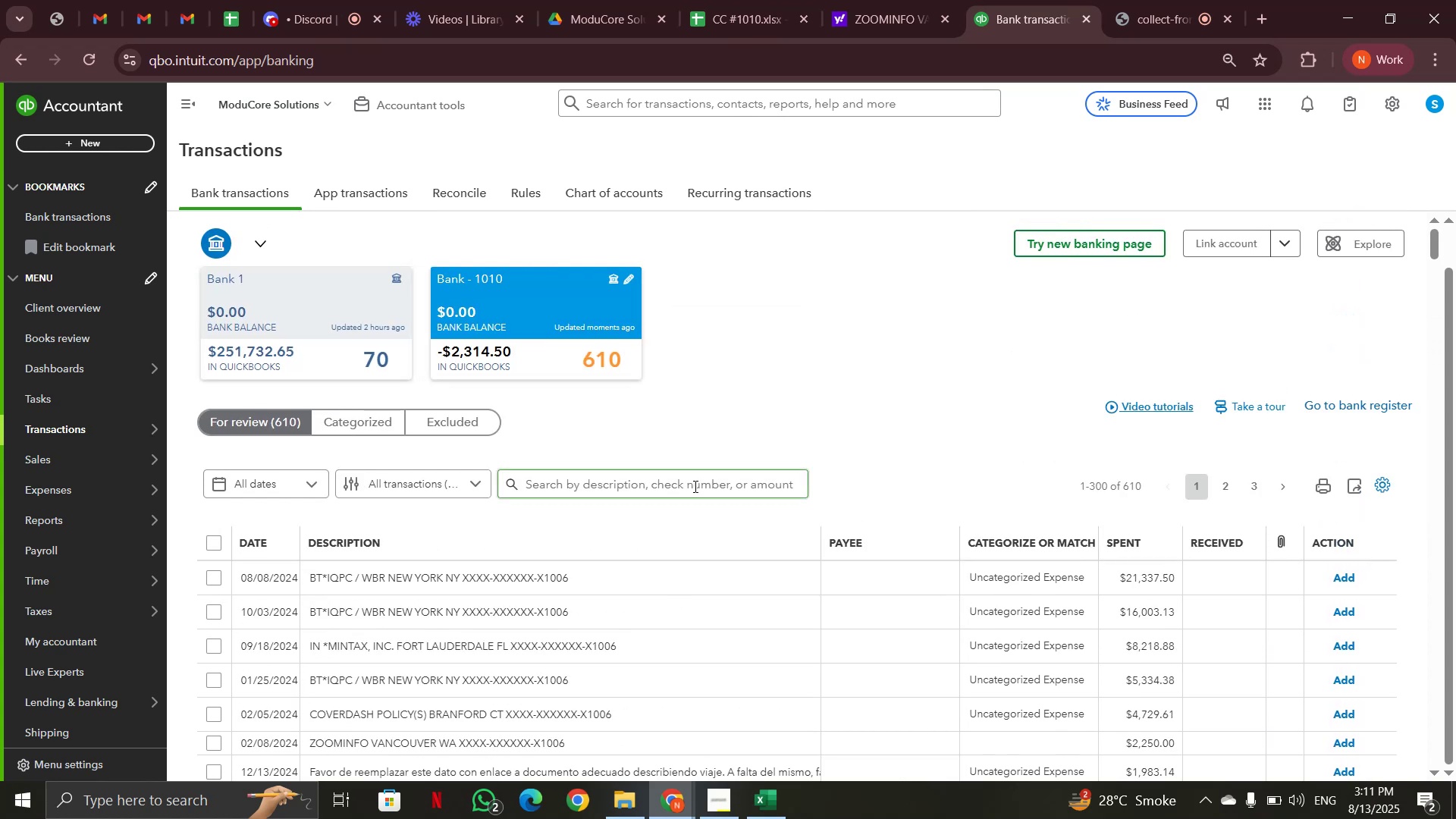 
key(Control+V)
 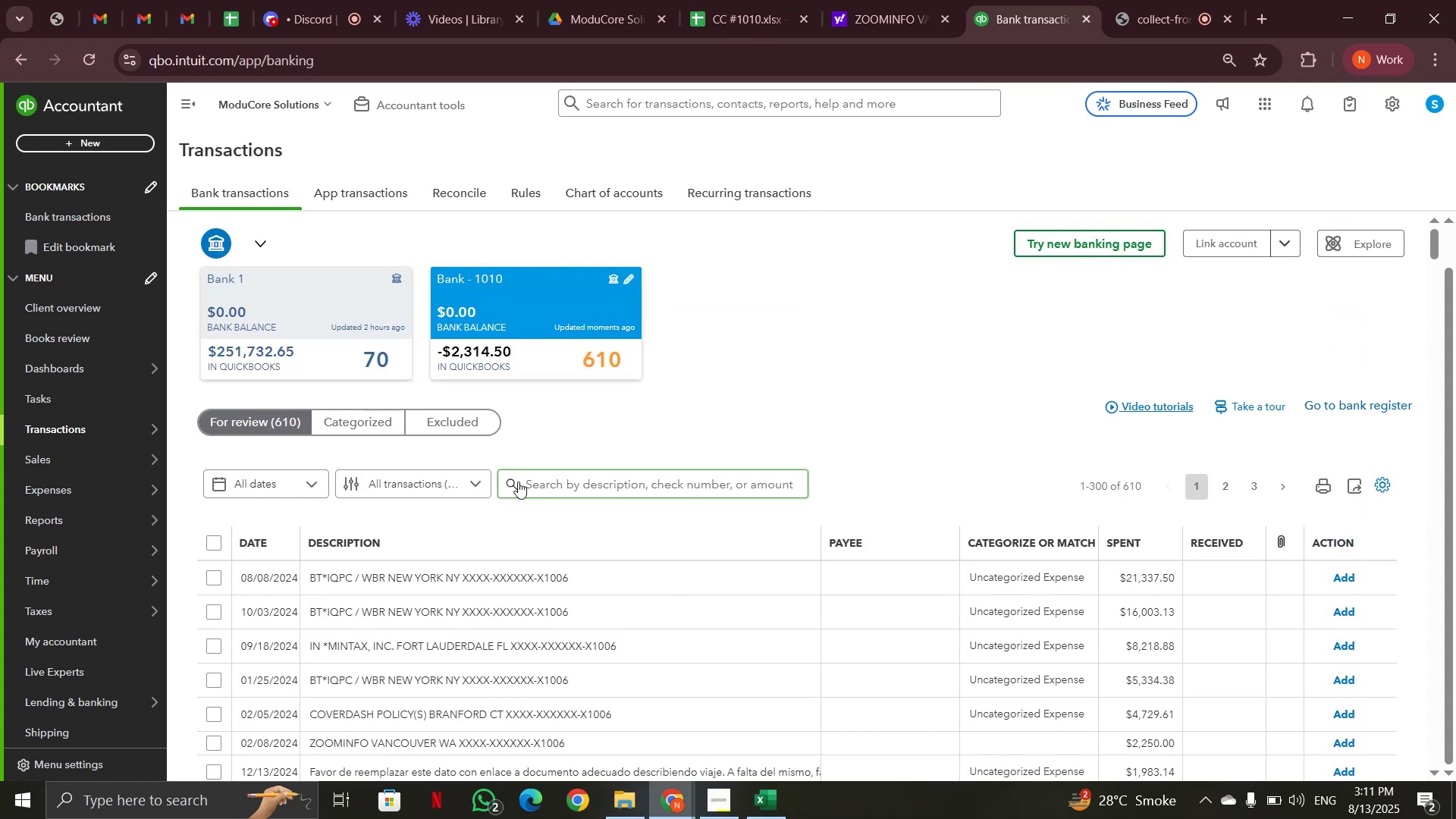 
left_click([509, 482])
 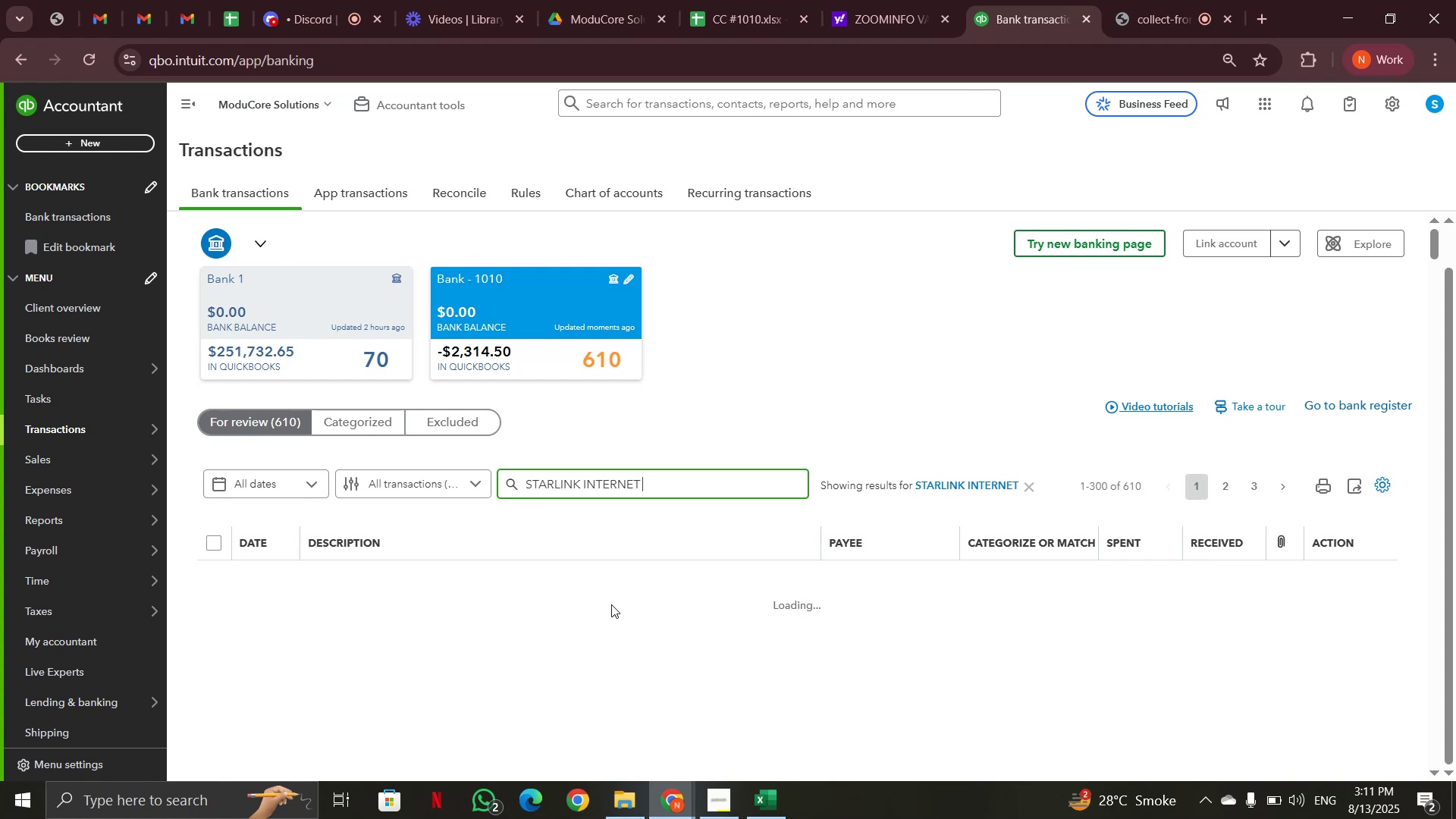 
wait(6.77)
 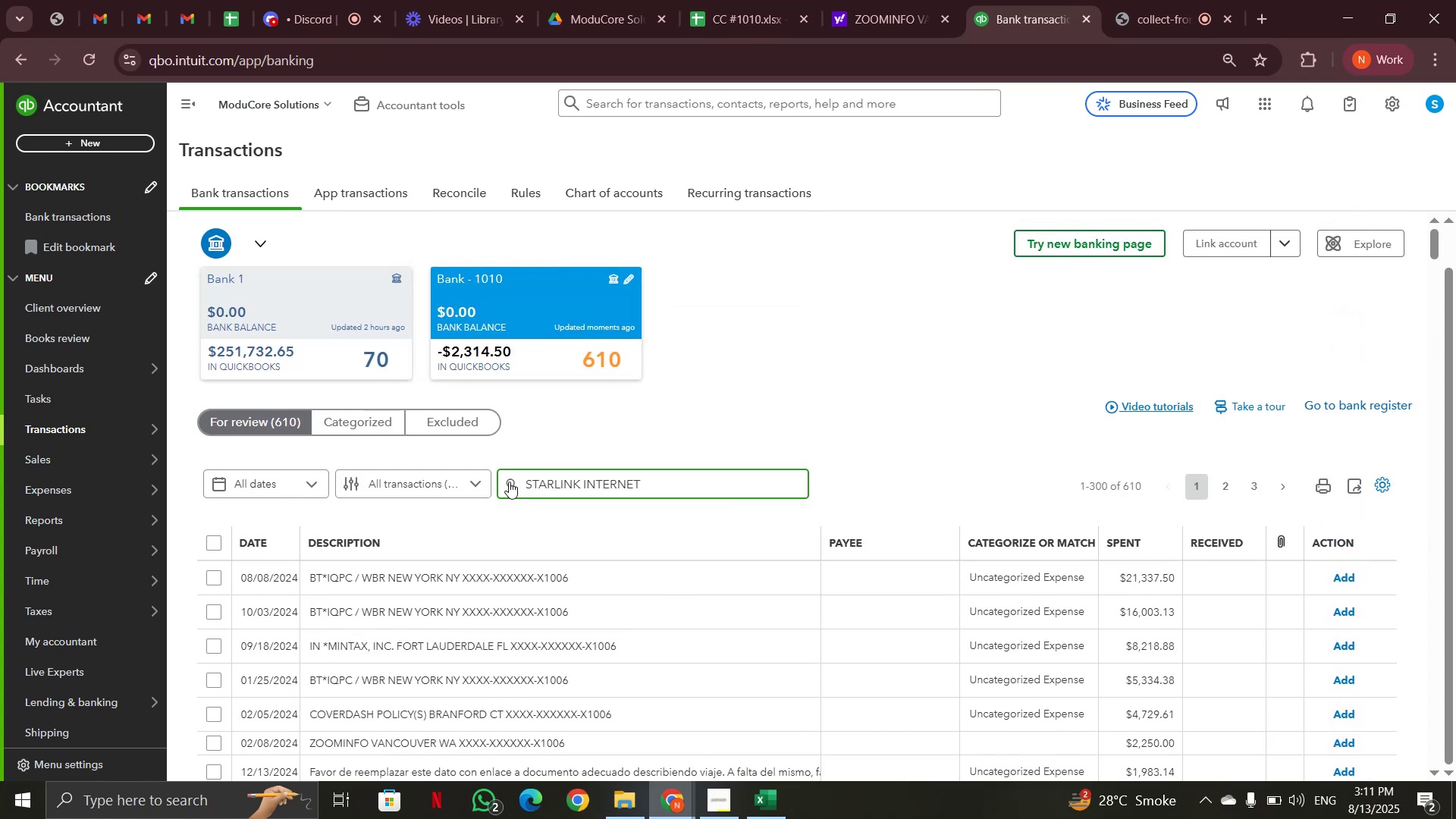 
scroll: coordinate [612, 601], scroll_direction: down, amount: 2.0
 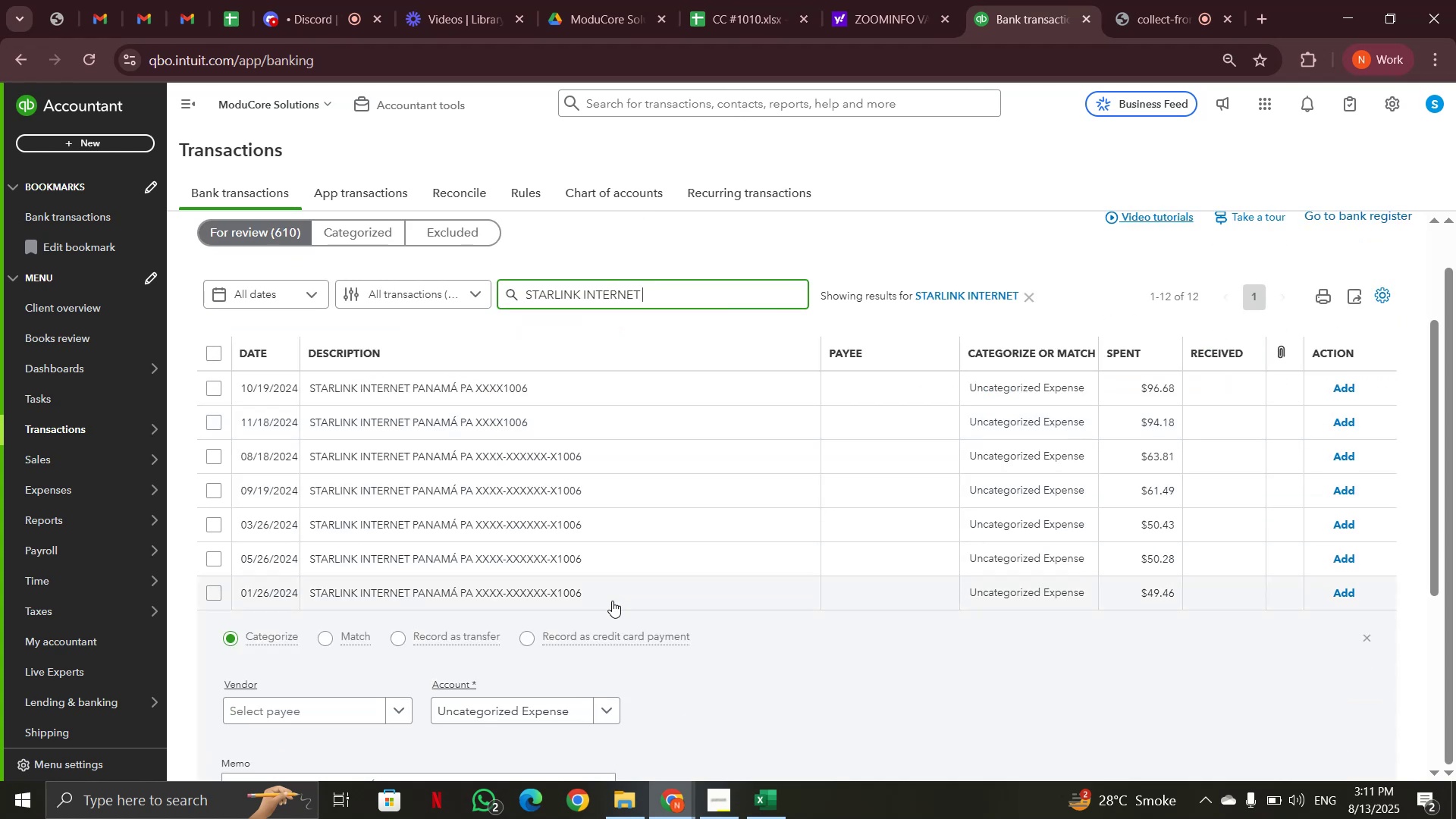 
left_click([612, 601])
 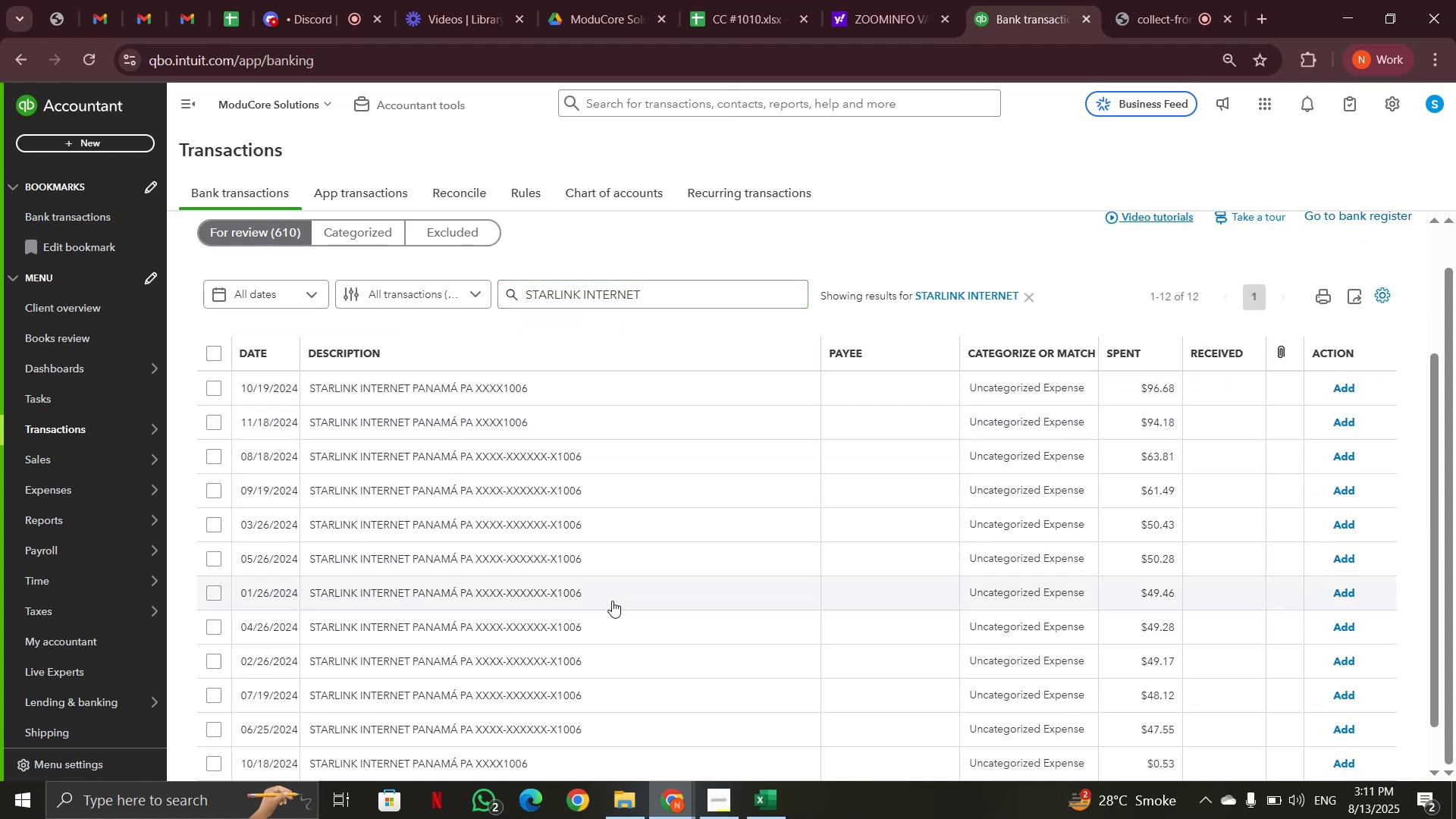 
scroll: coordinate [403, 458], scroll_direction: down, amount: 4.0
 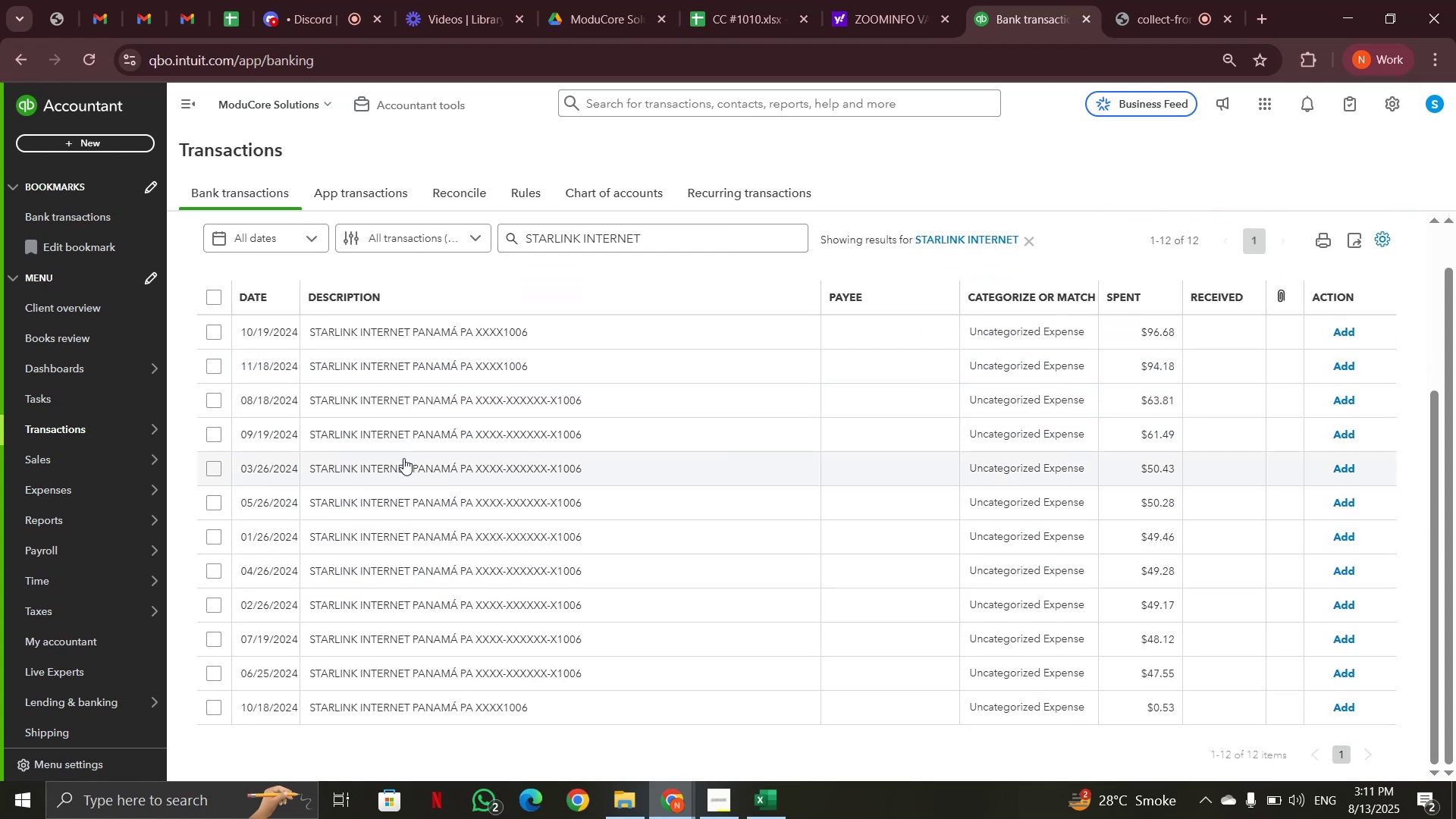 
left_click([215, 300])
 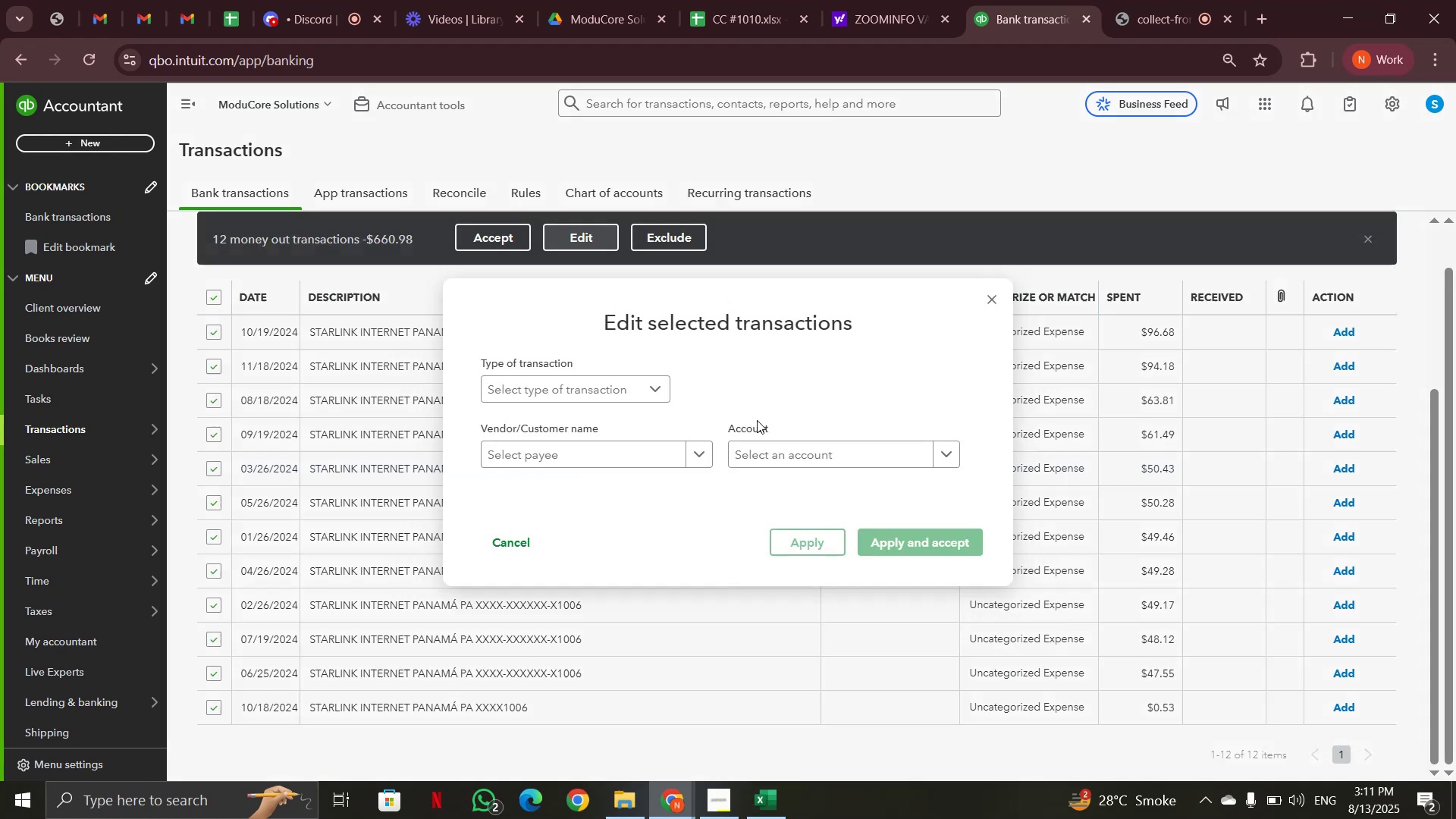 
left_click([773, 450])
 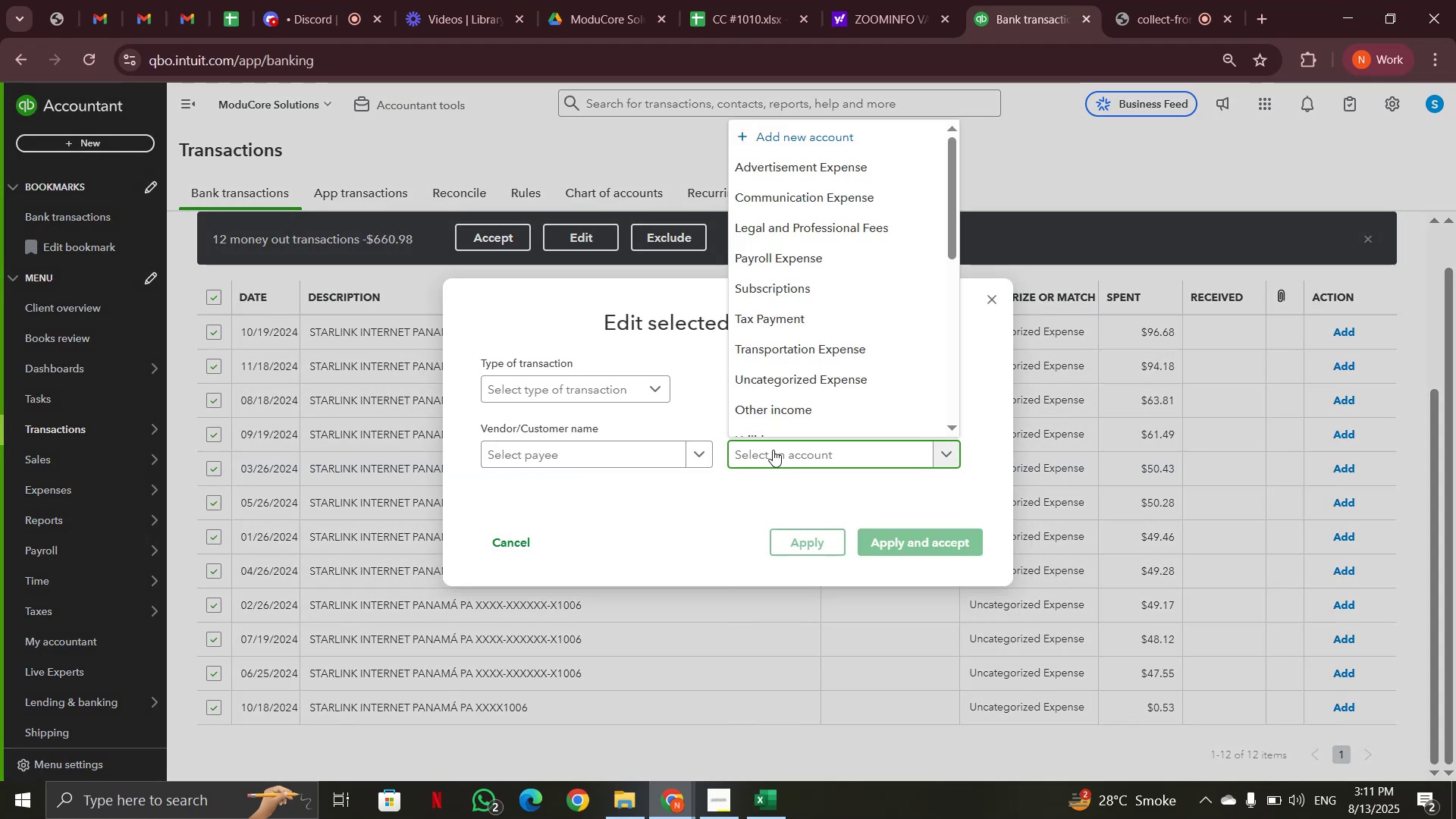 
type(com)
 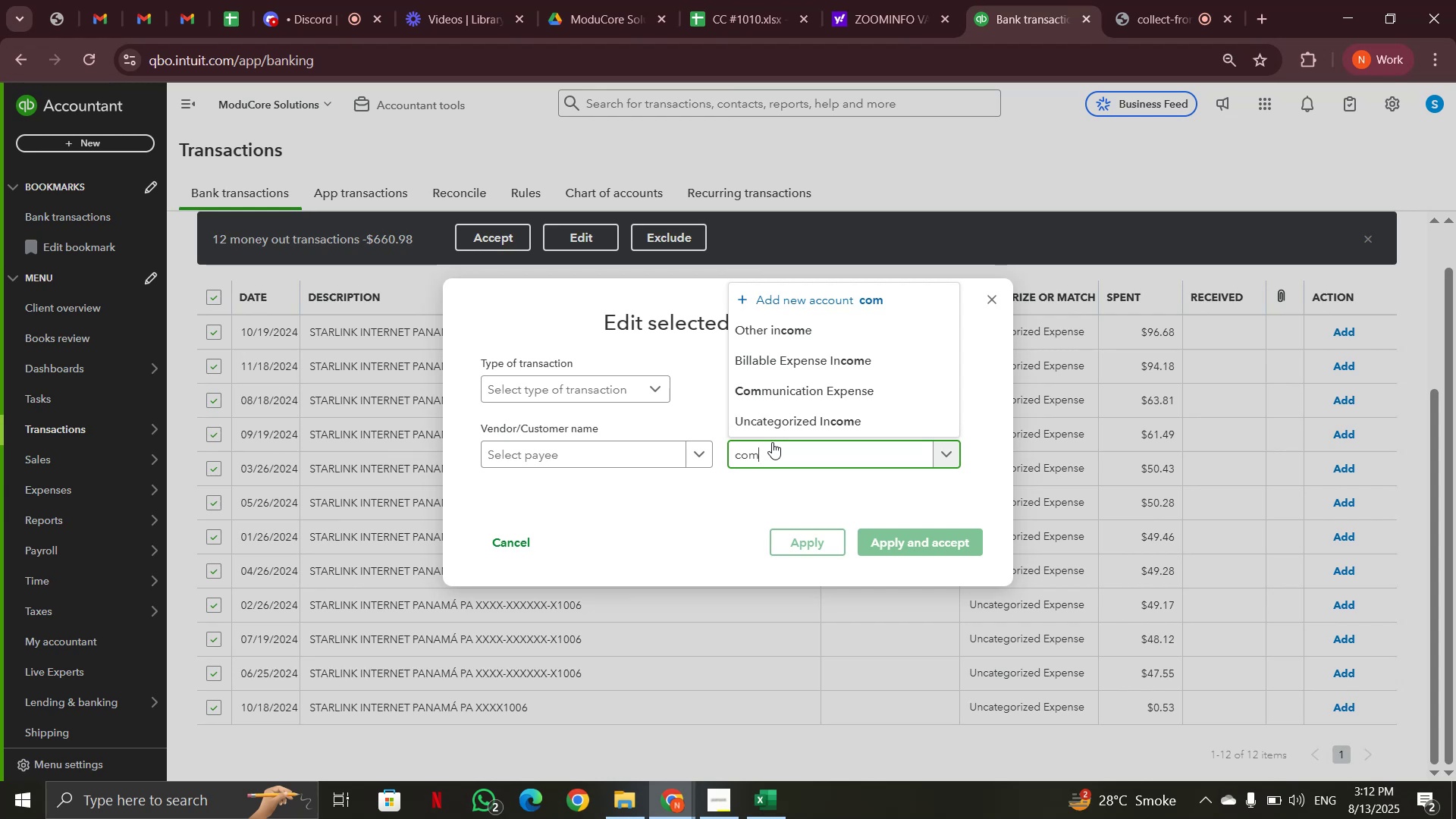 
wait(17.1)
 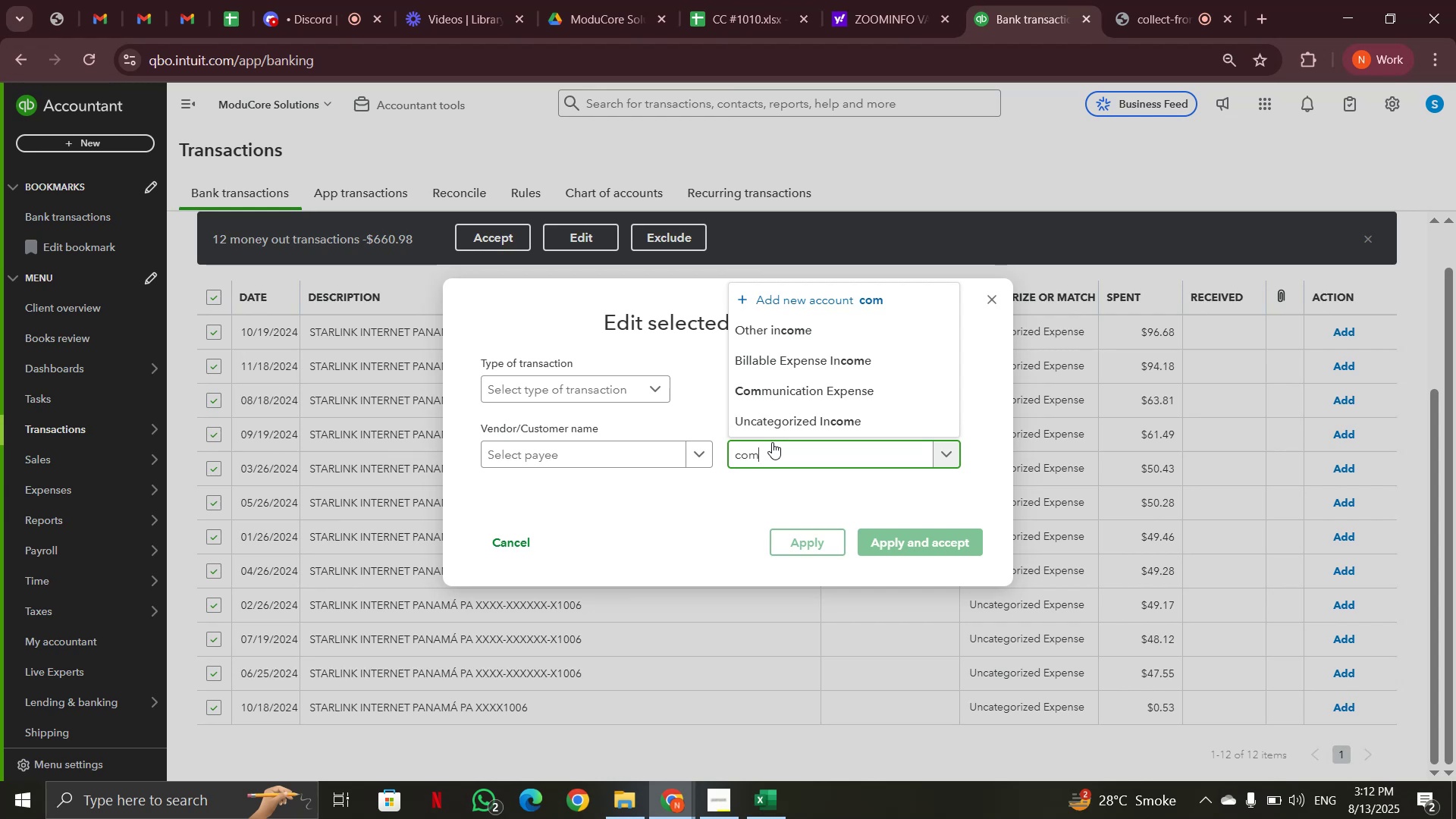 
key(Backspace)
 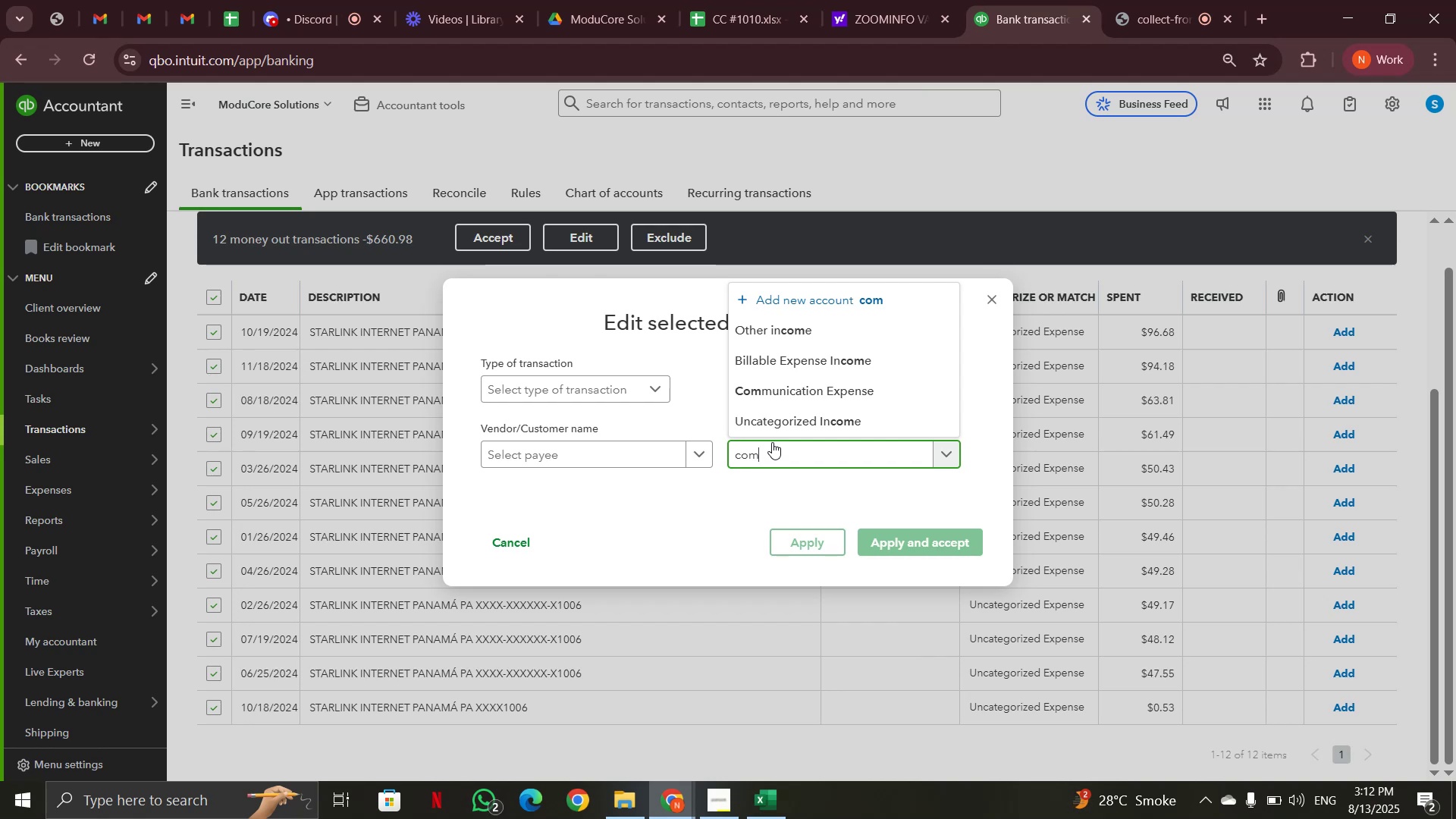 
key(Backspace)
 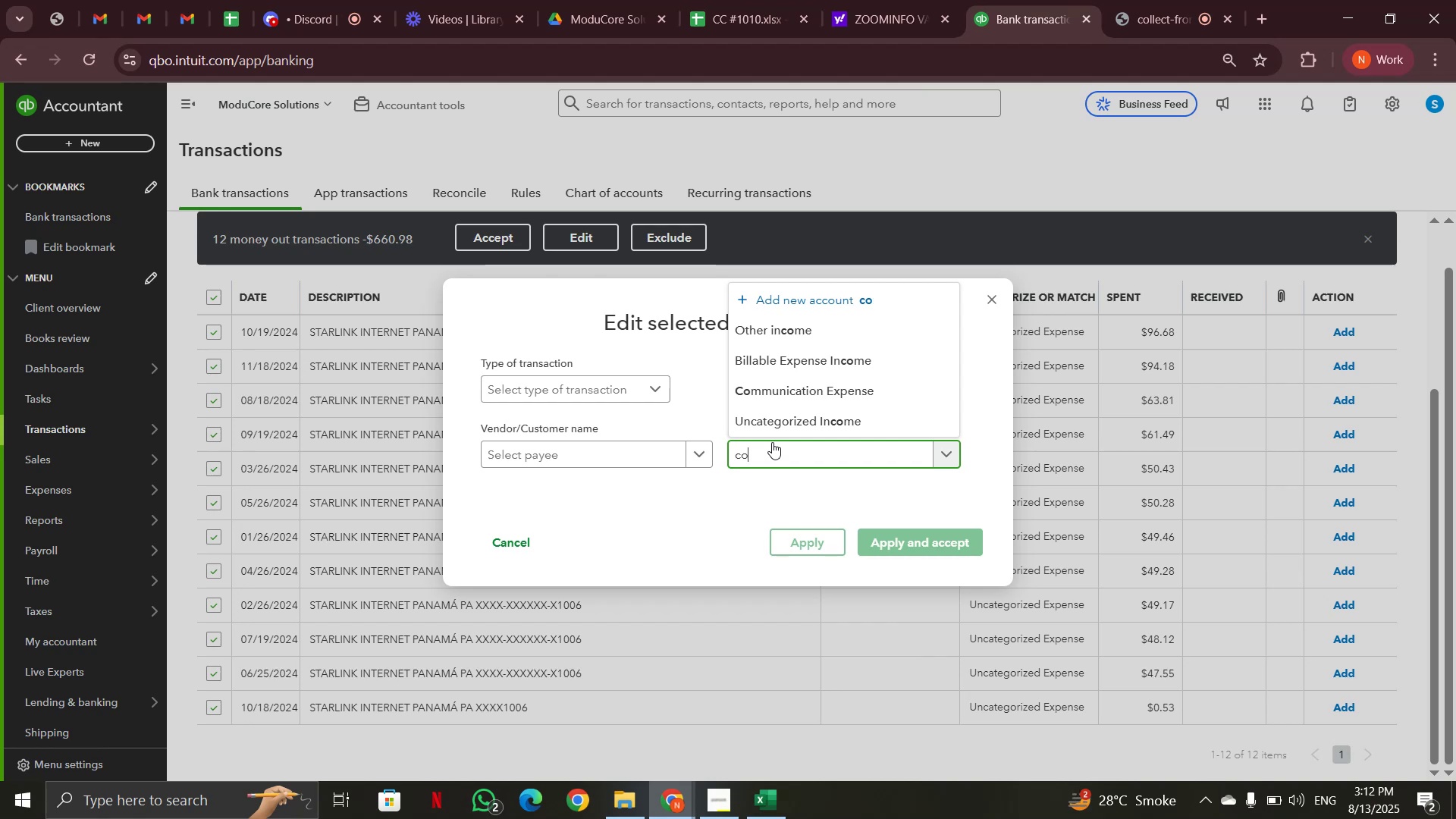 
key(Backspace)
 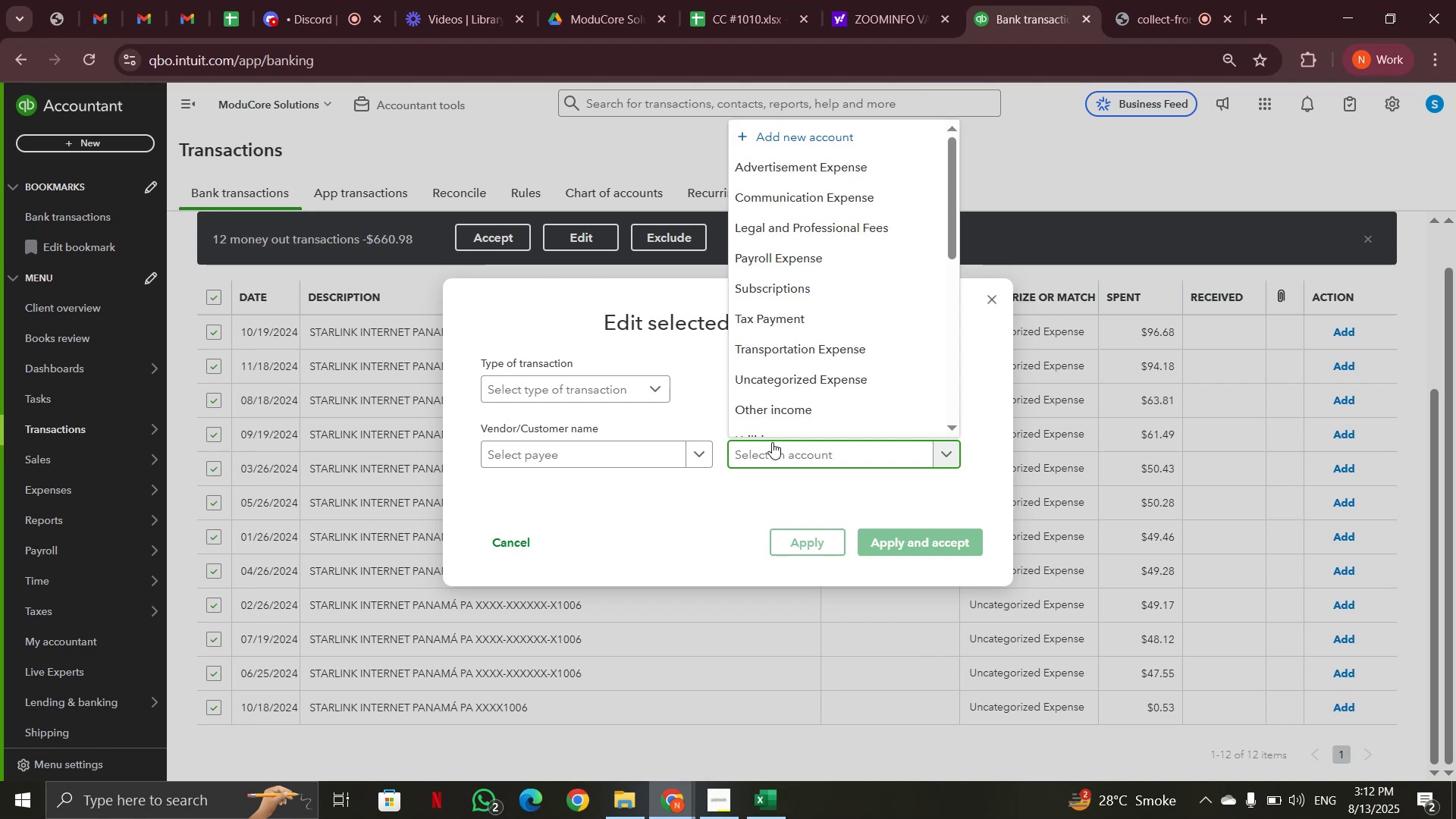 
wait(6.19)
 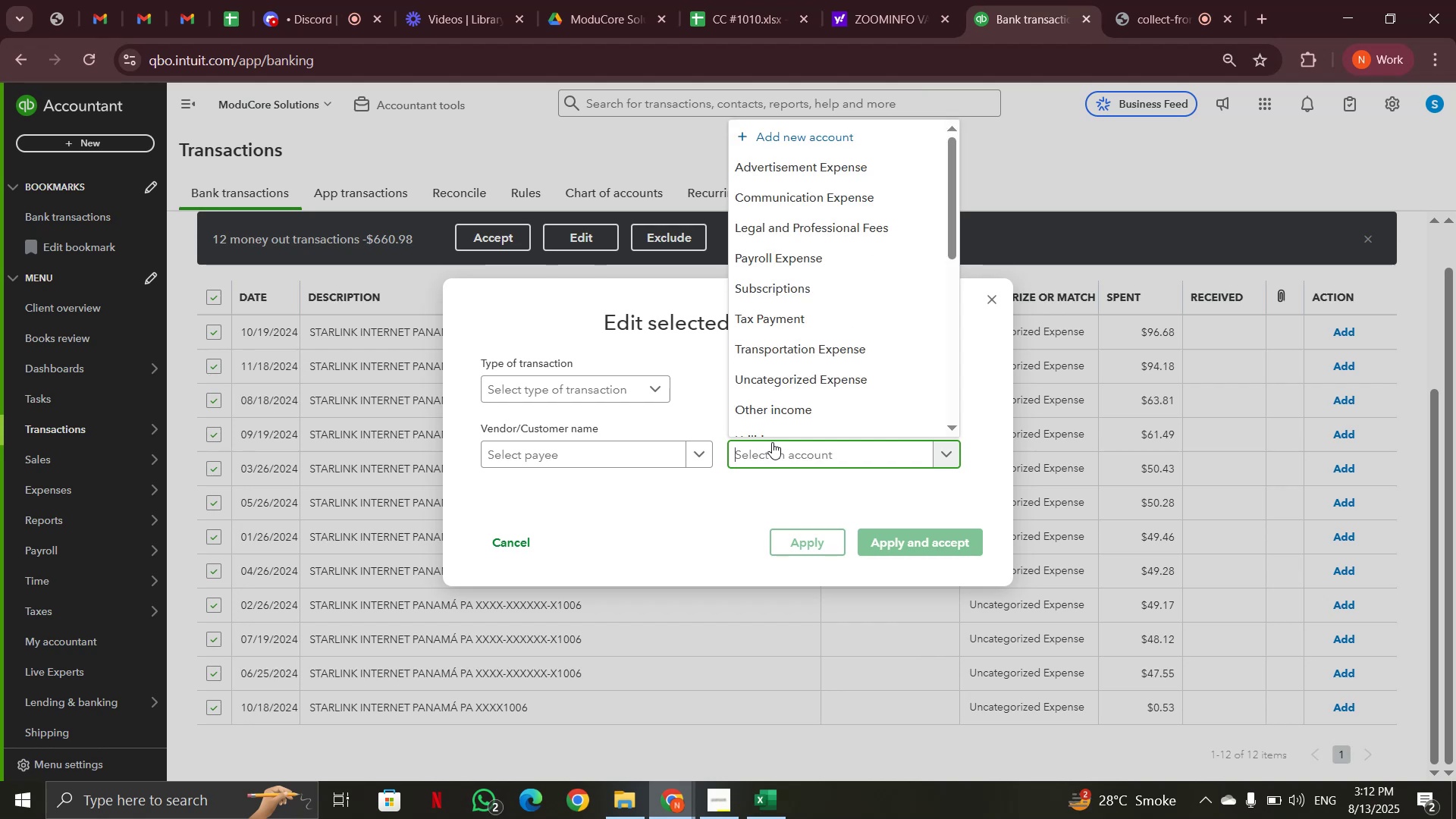 
type(sub)
 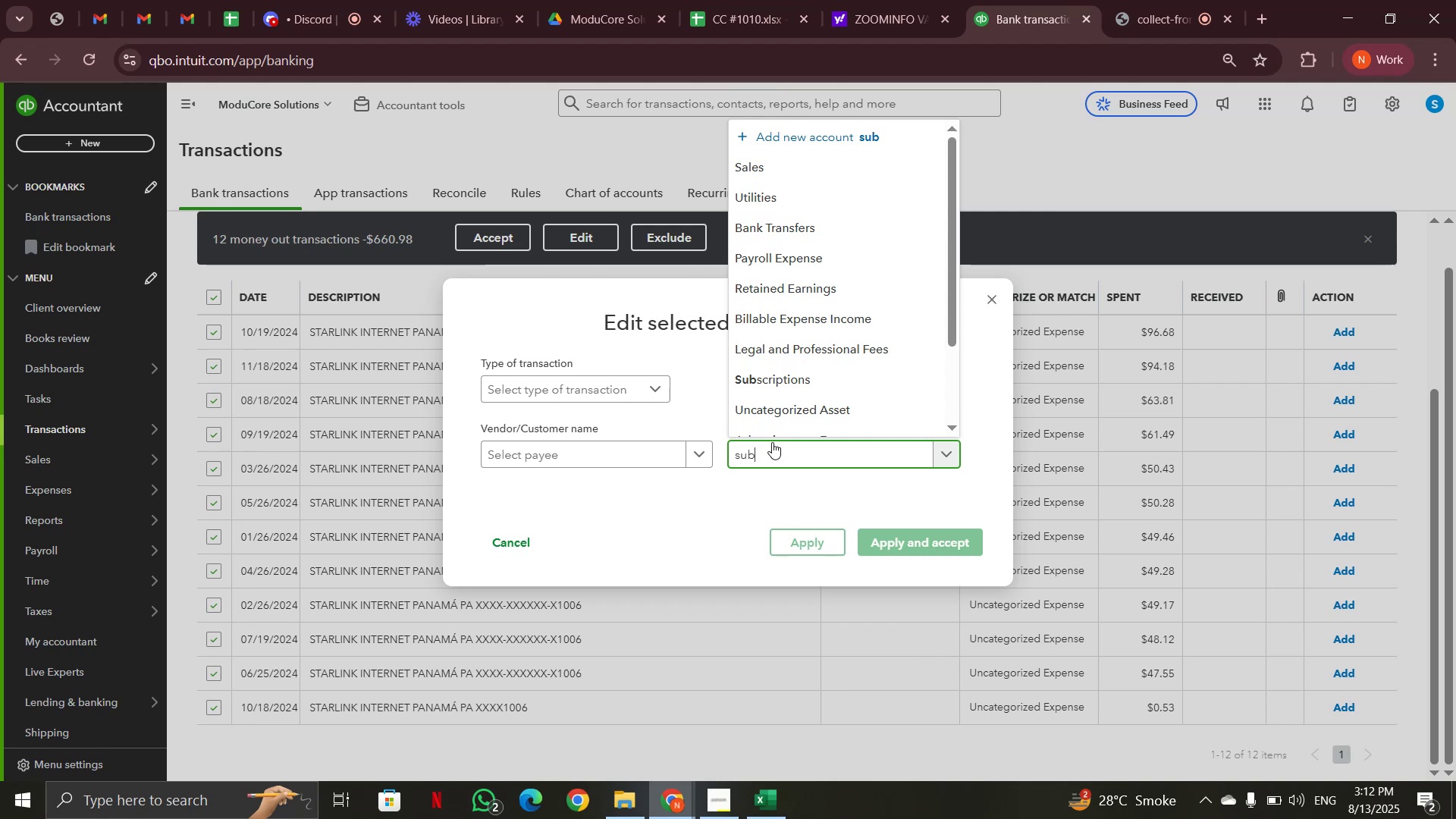 
wait(18.26)
 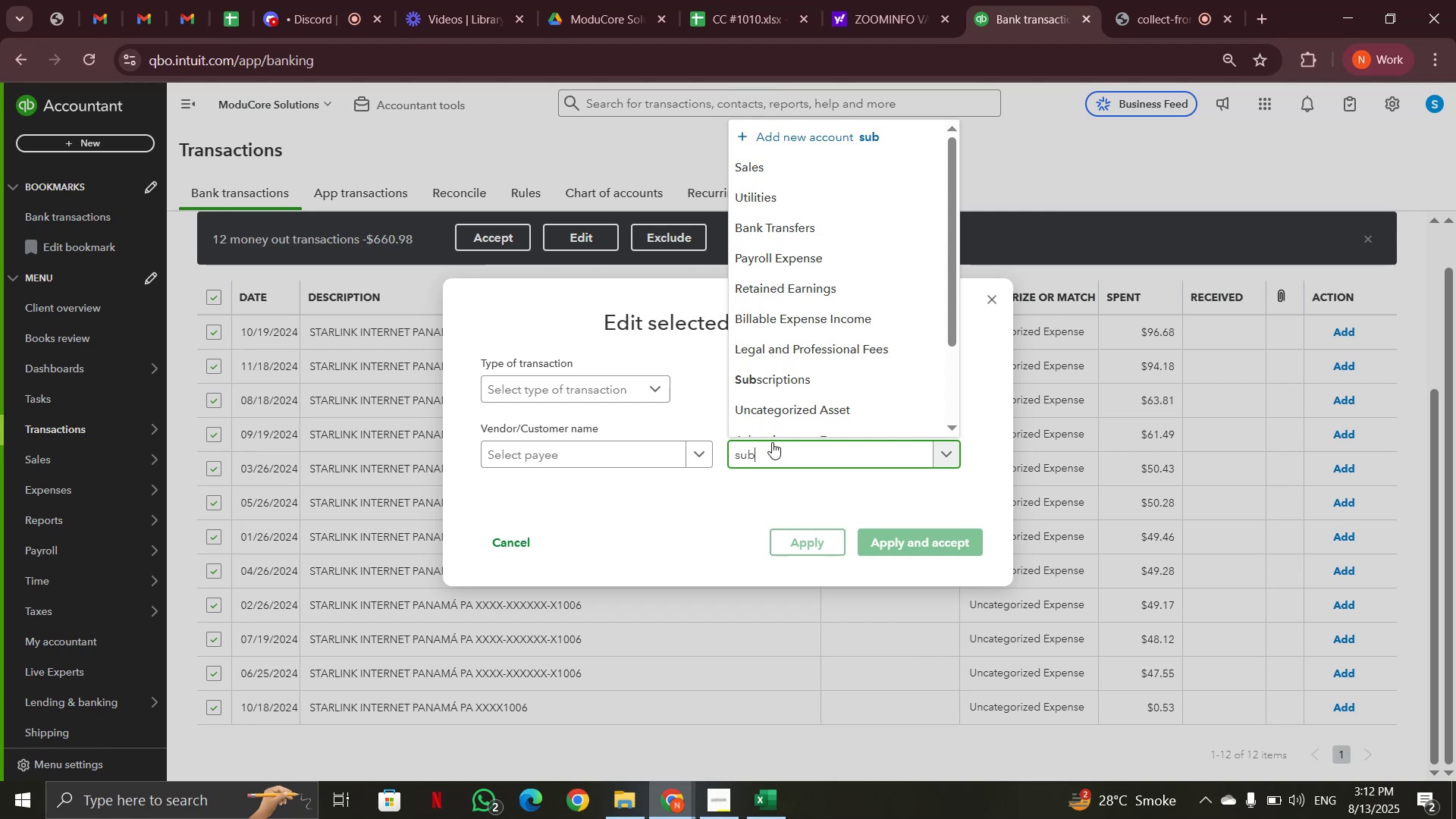 
key(Backspace)
 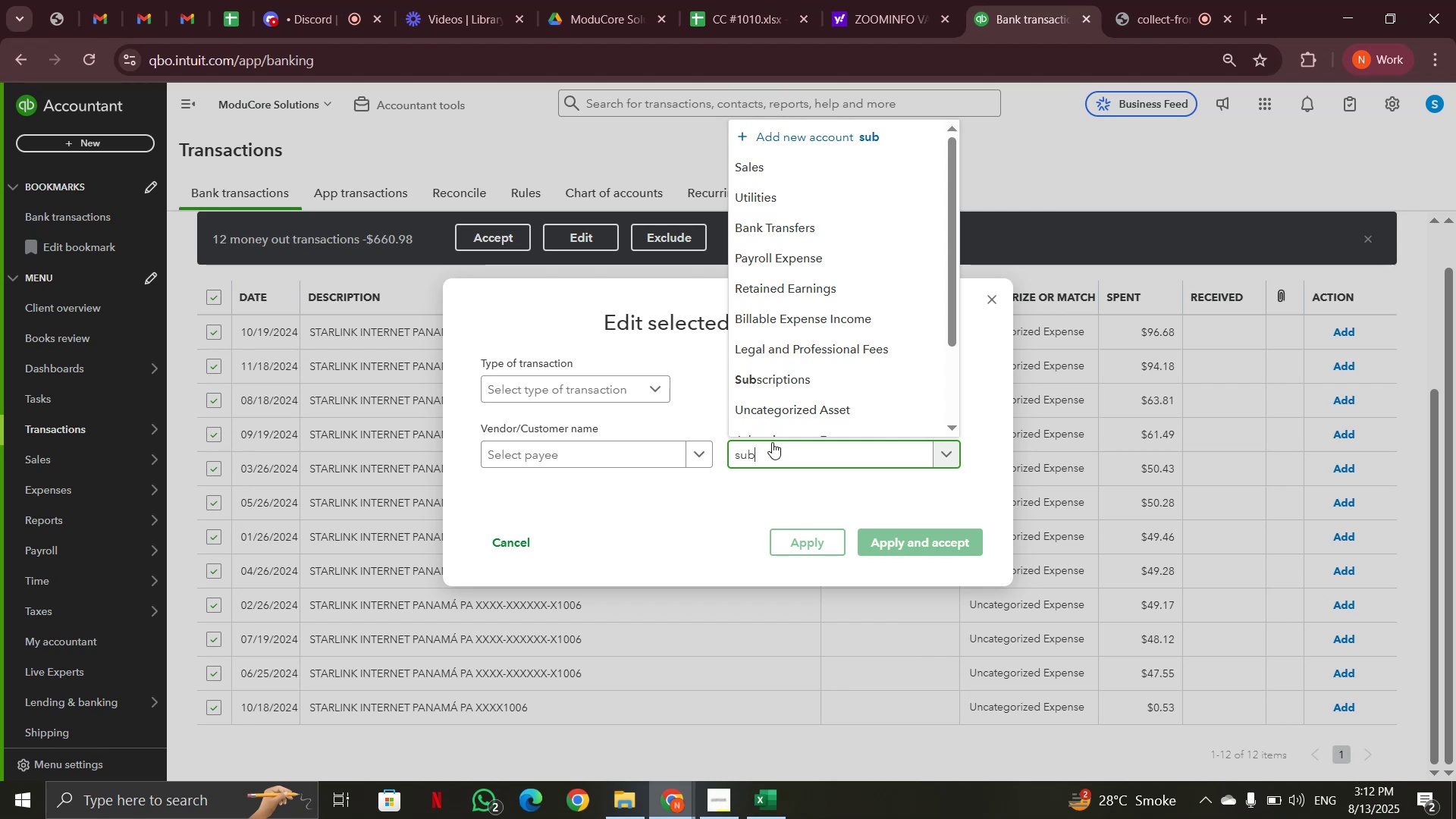 
key(Backspace)
 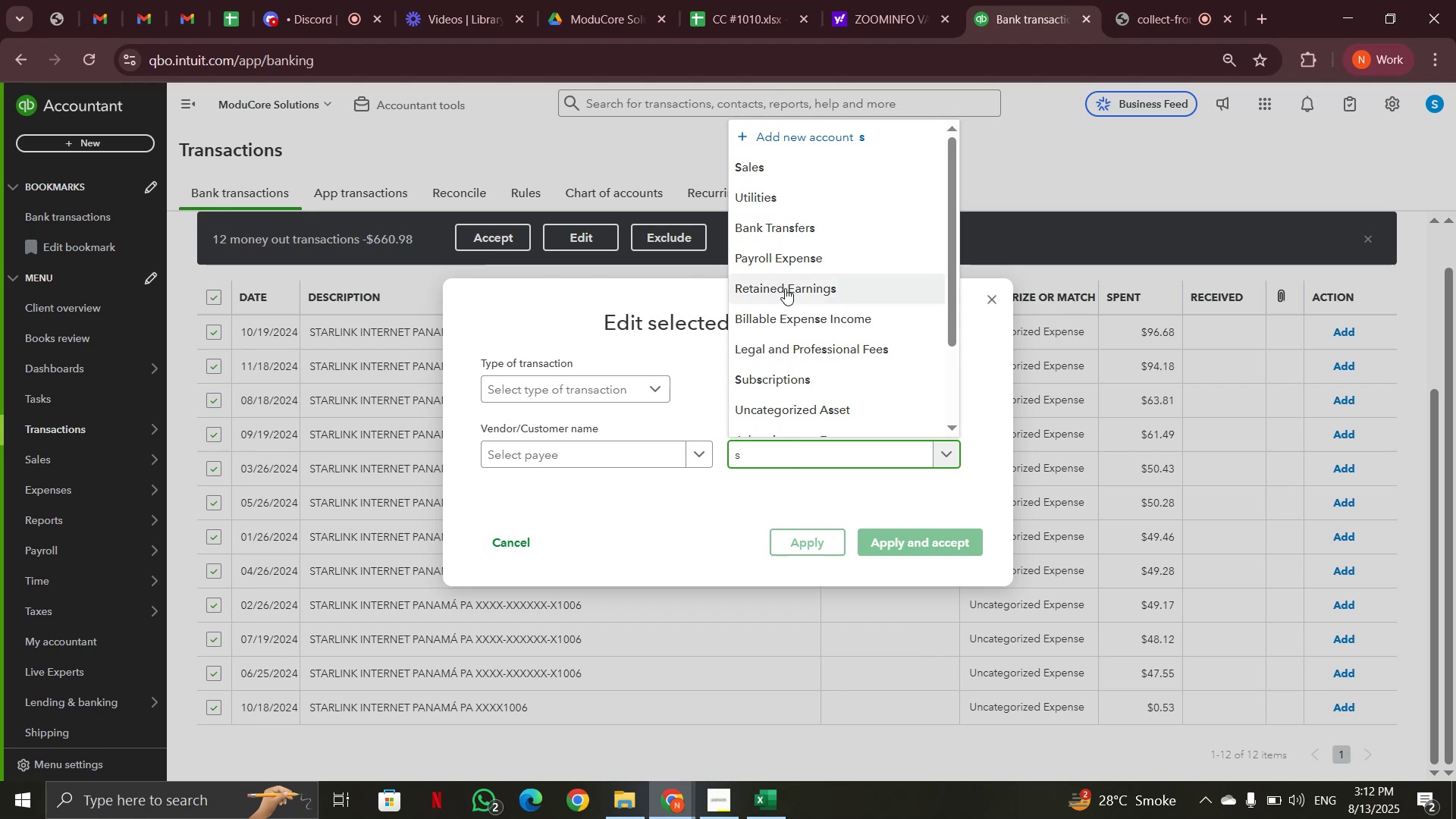 
key(Backspace)
 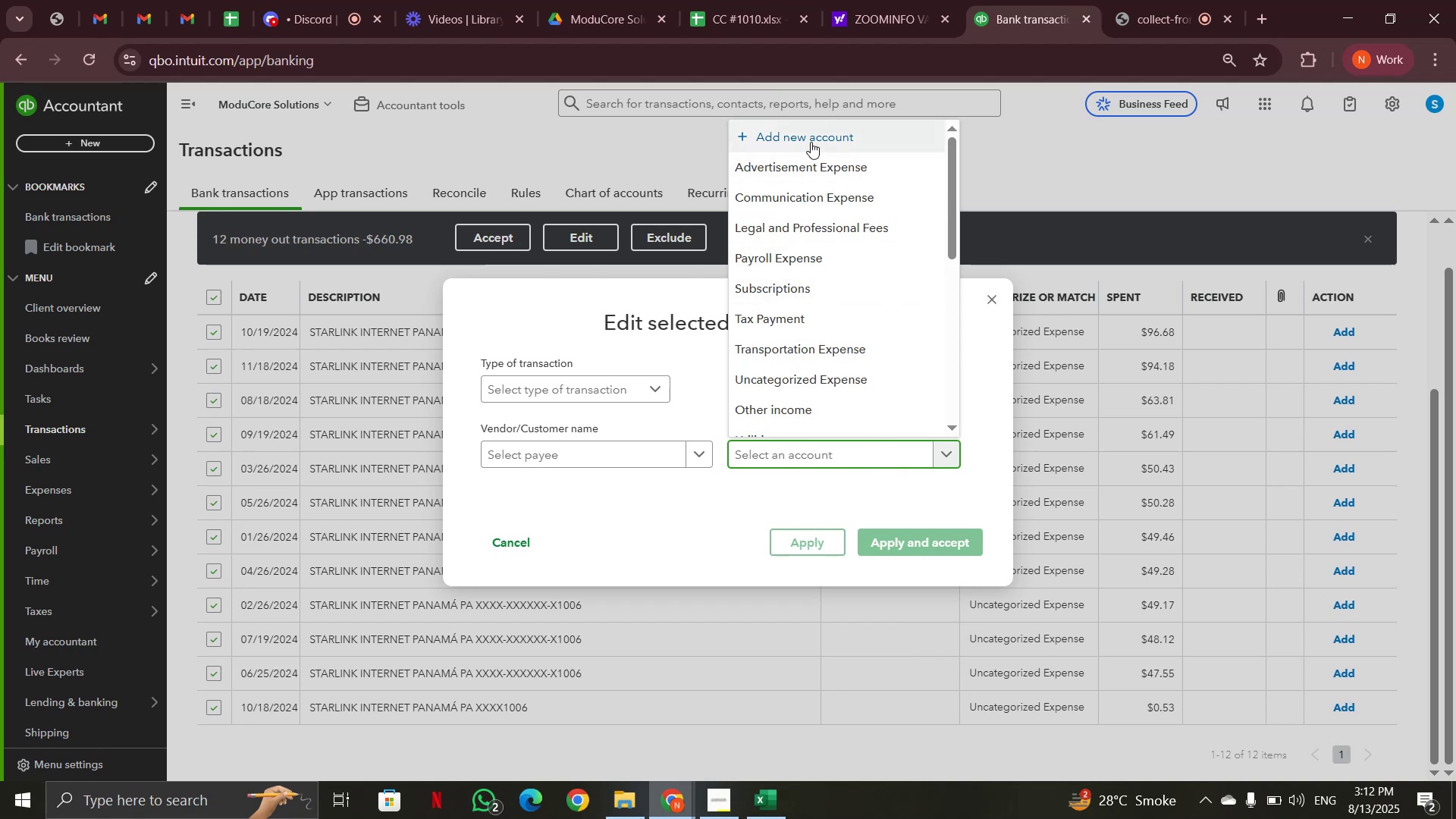 
left_click([811, 142])
 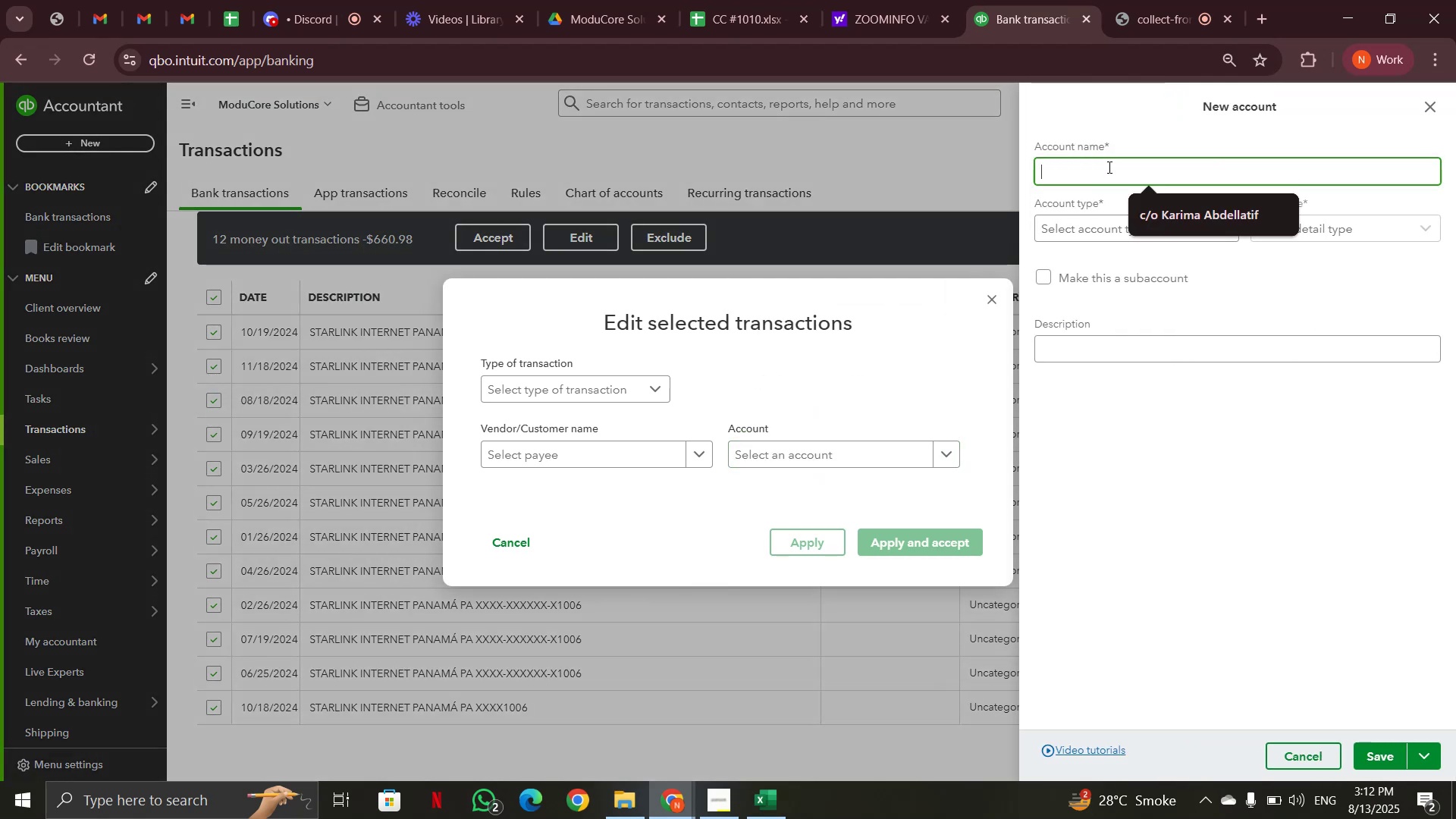 
wait(5.02)
 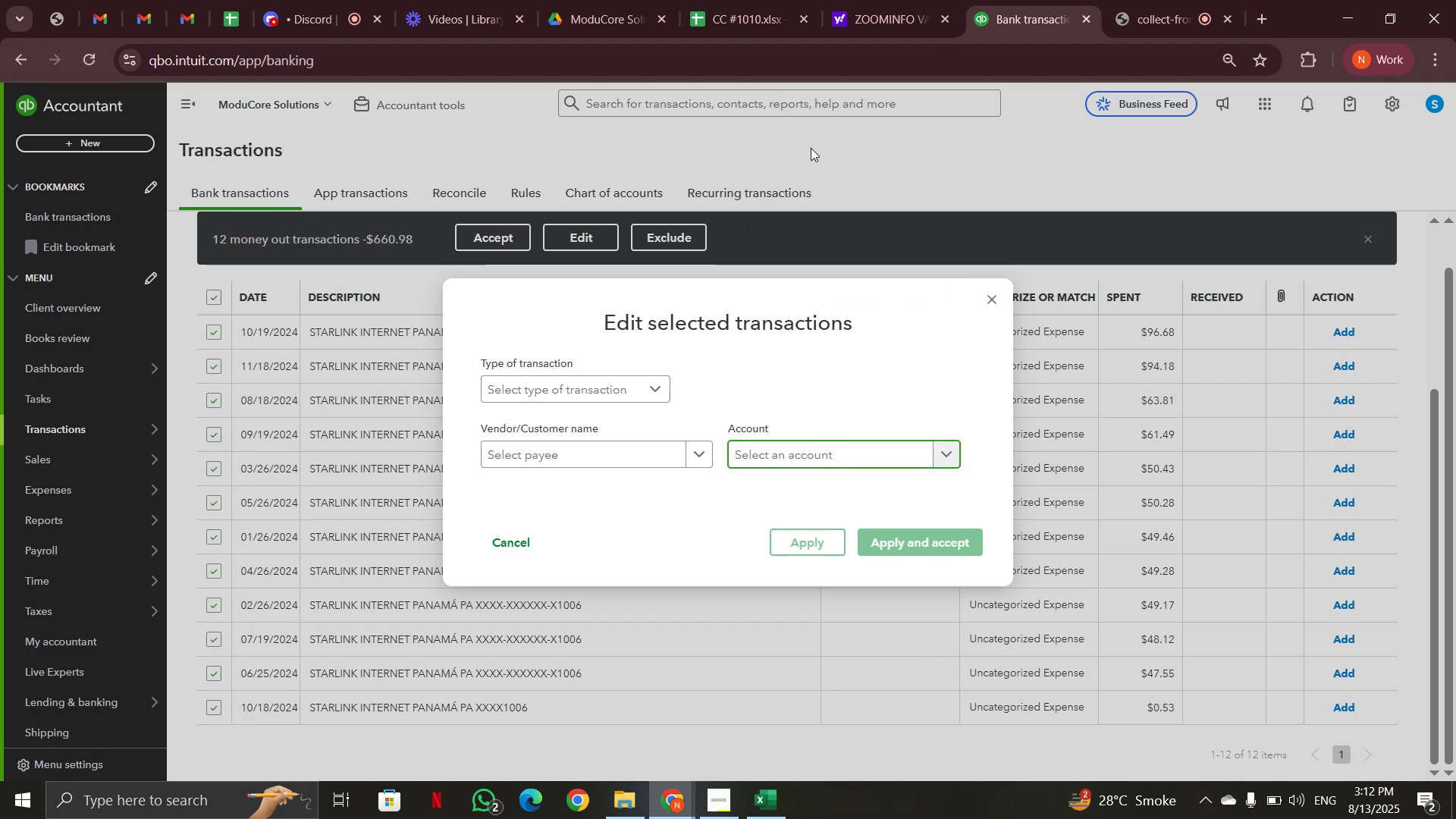 
type(Internet Expense )
 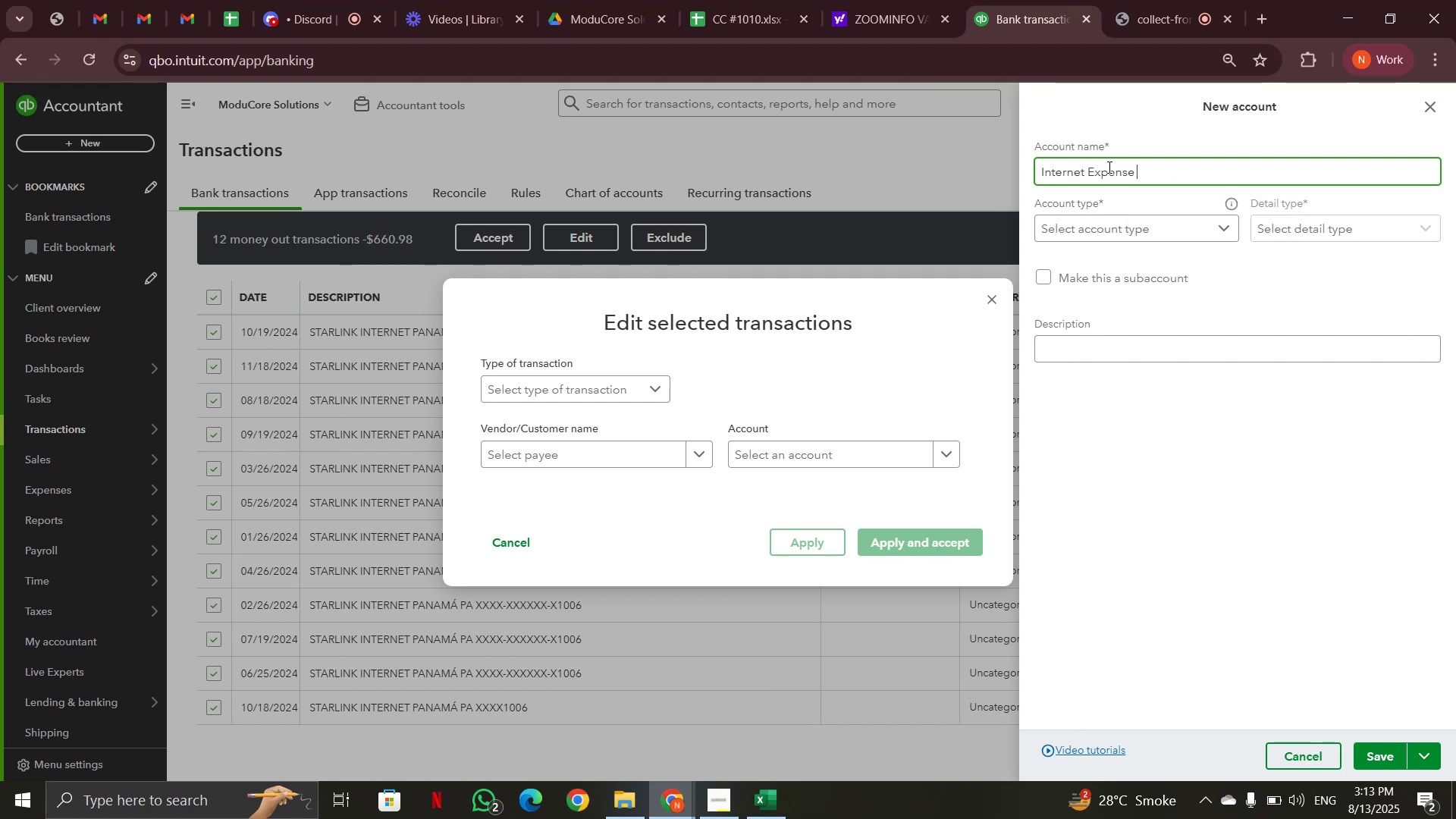 
left_click([1172, 230])
 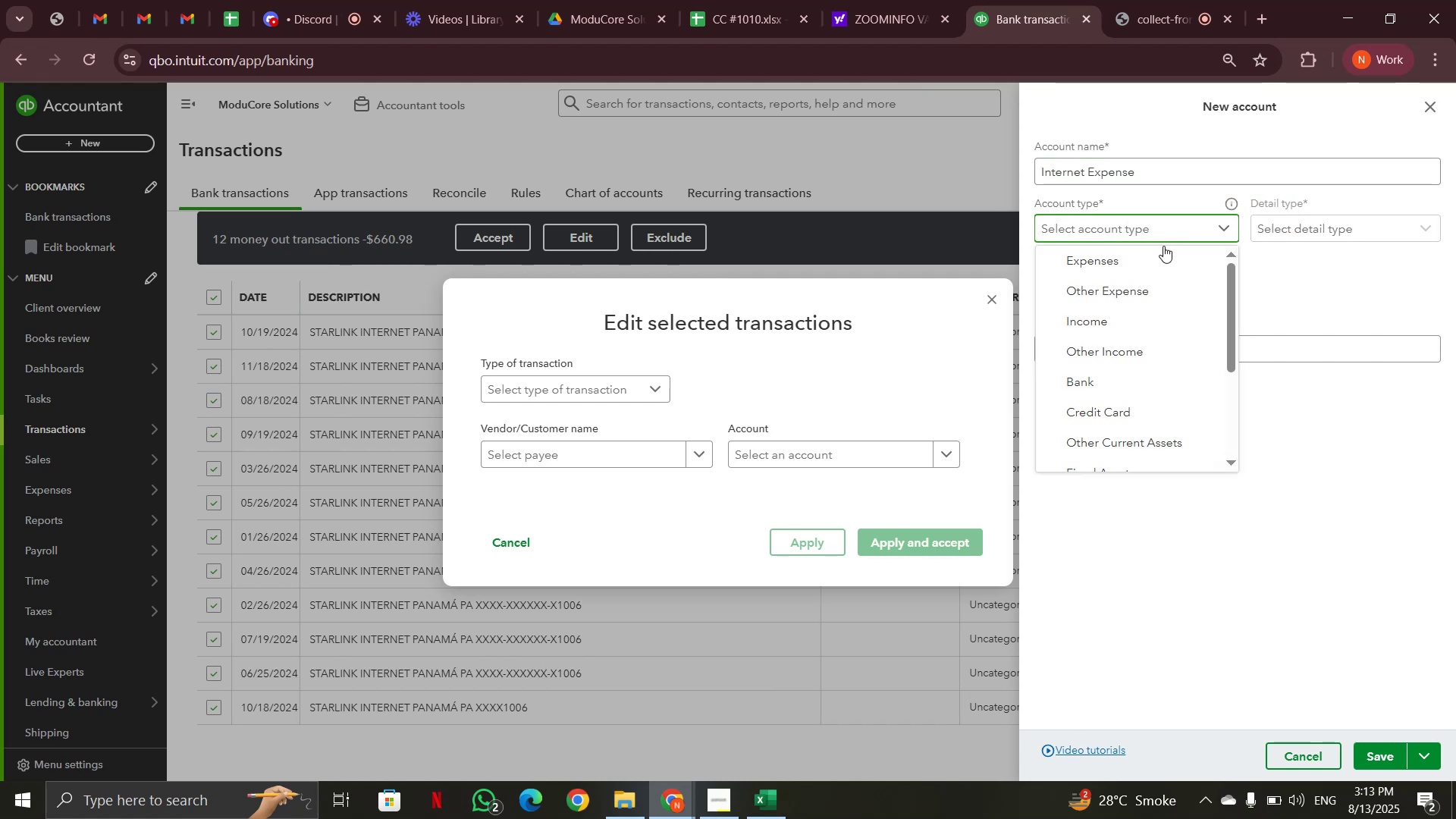 
left_click([1148, 257])
 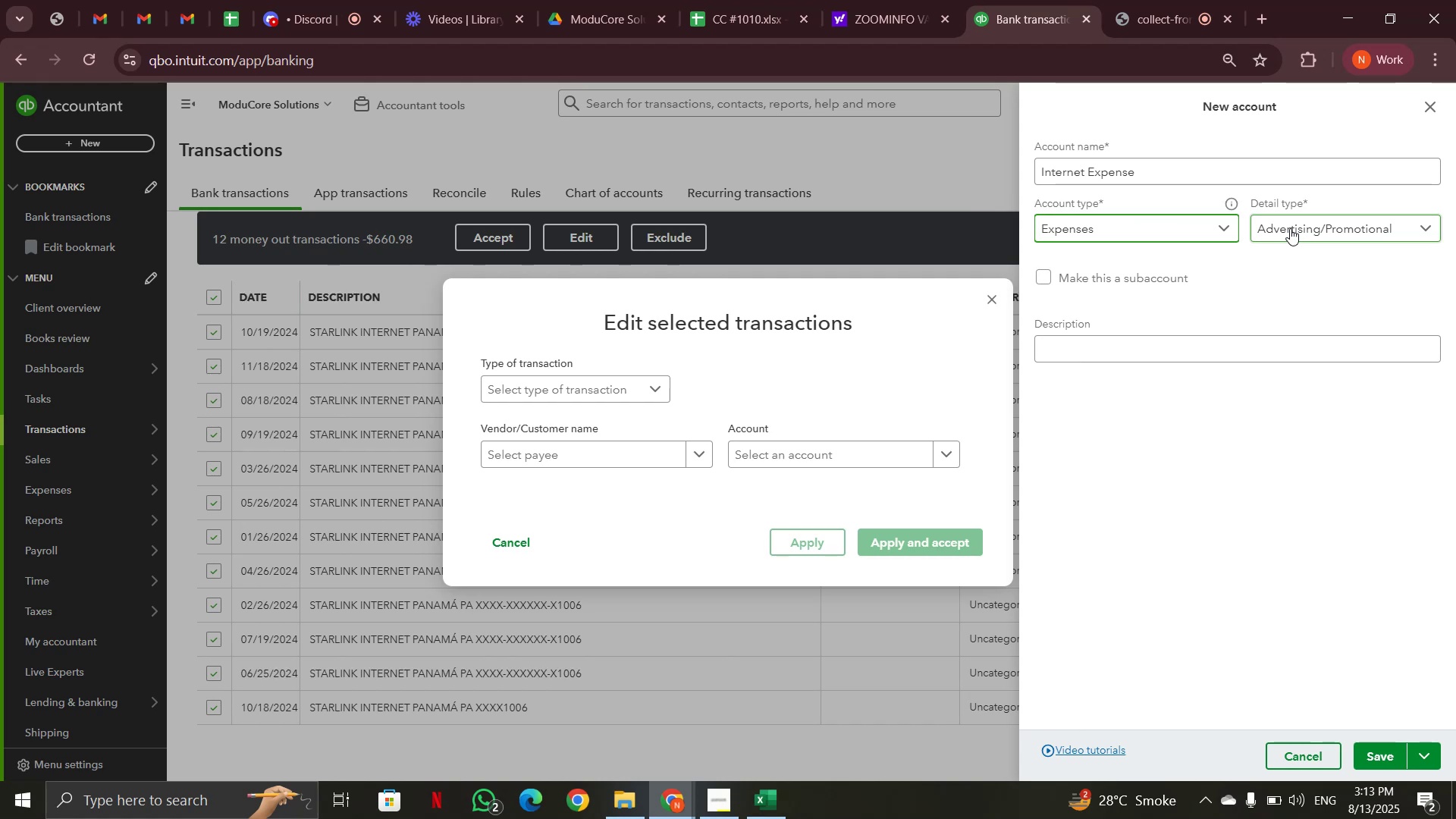 
left_click([1290, 228])
 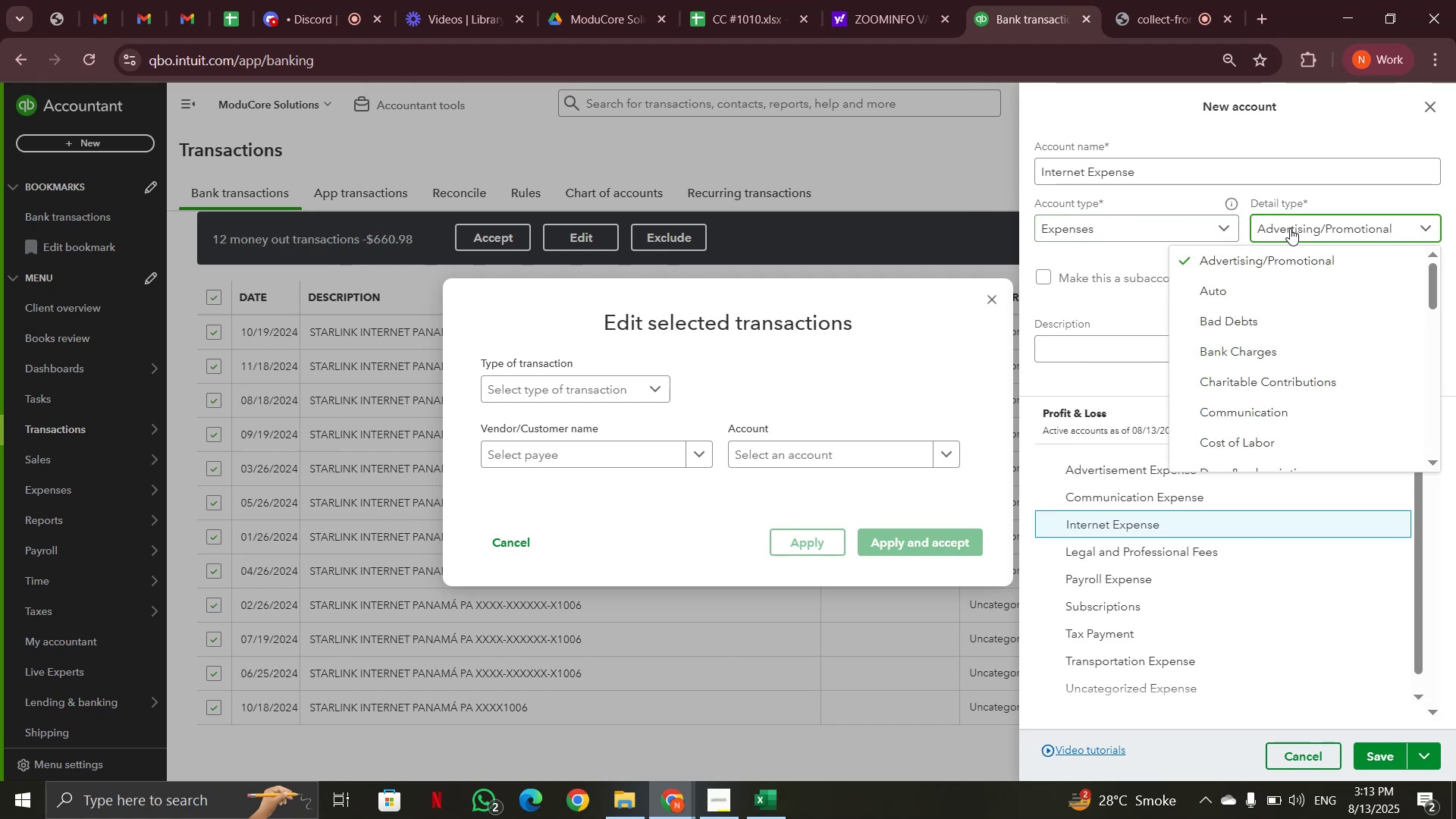 
scroll: coordinate [1286, 359], scroll_direction: down, amount: 4.0
 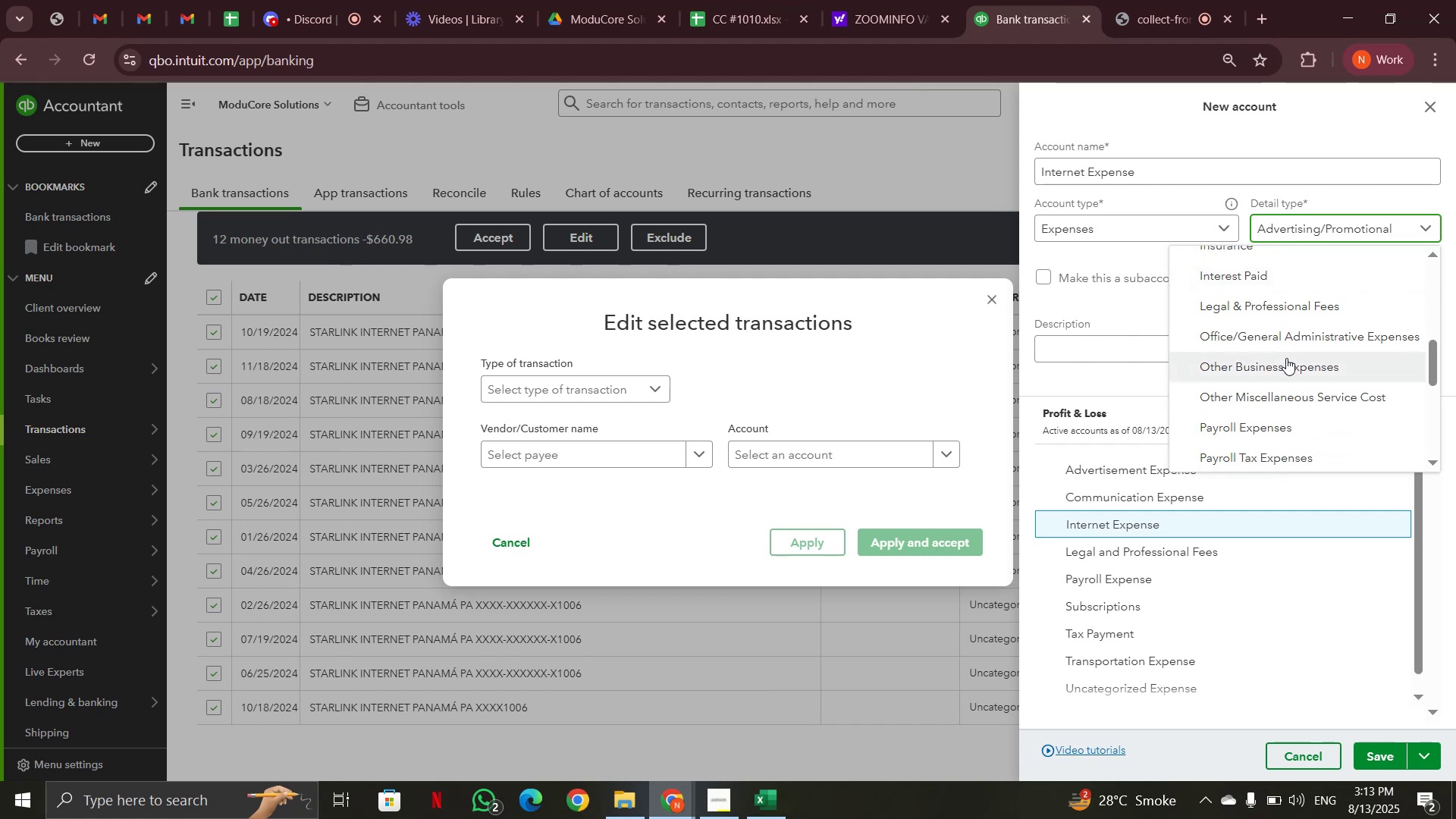 
wait(9.6)
 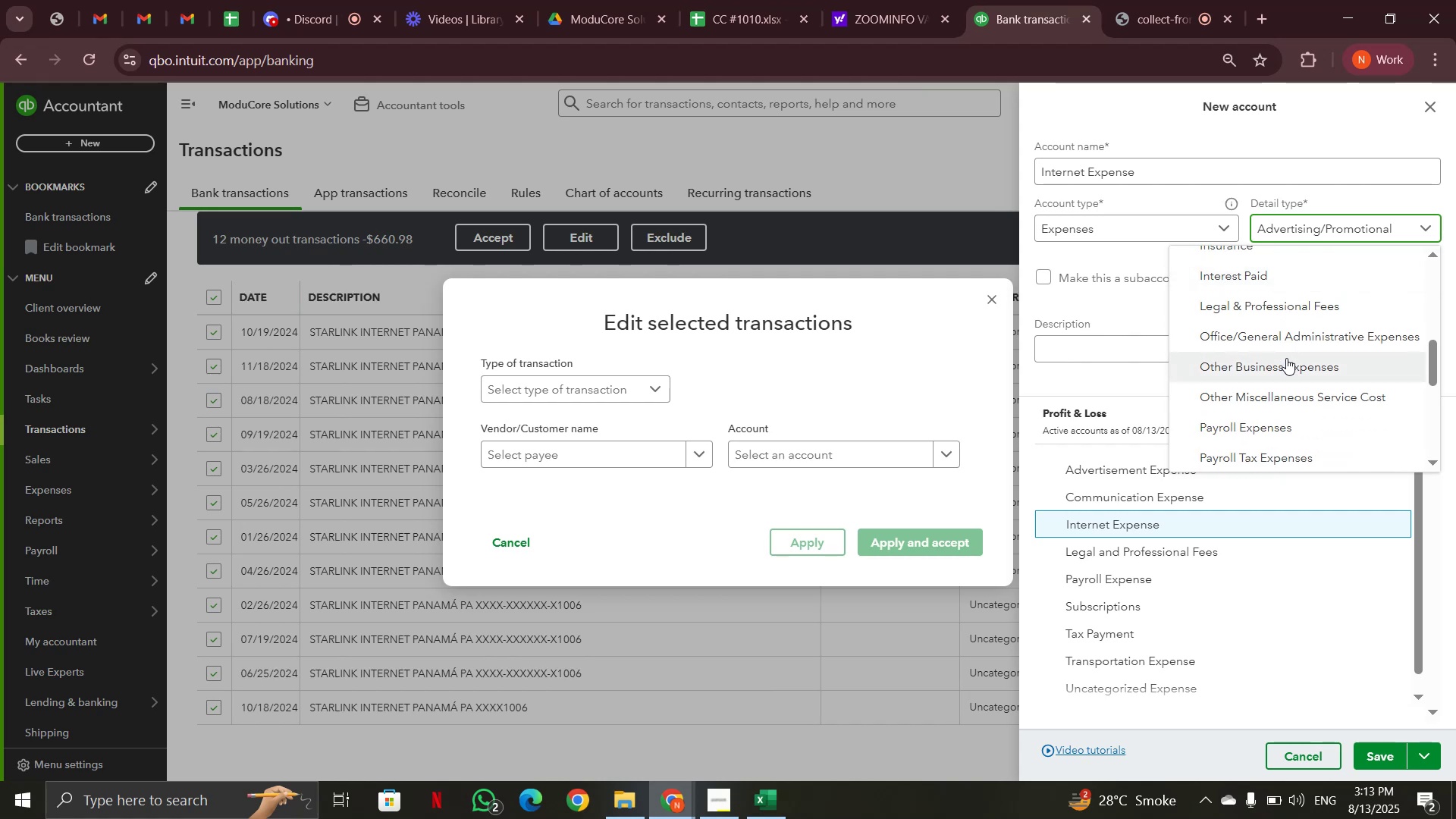 
left_click([1299, 342])
 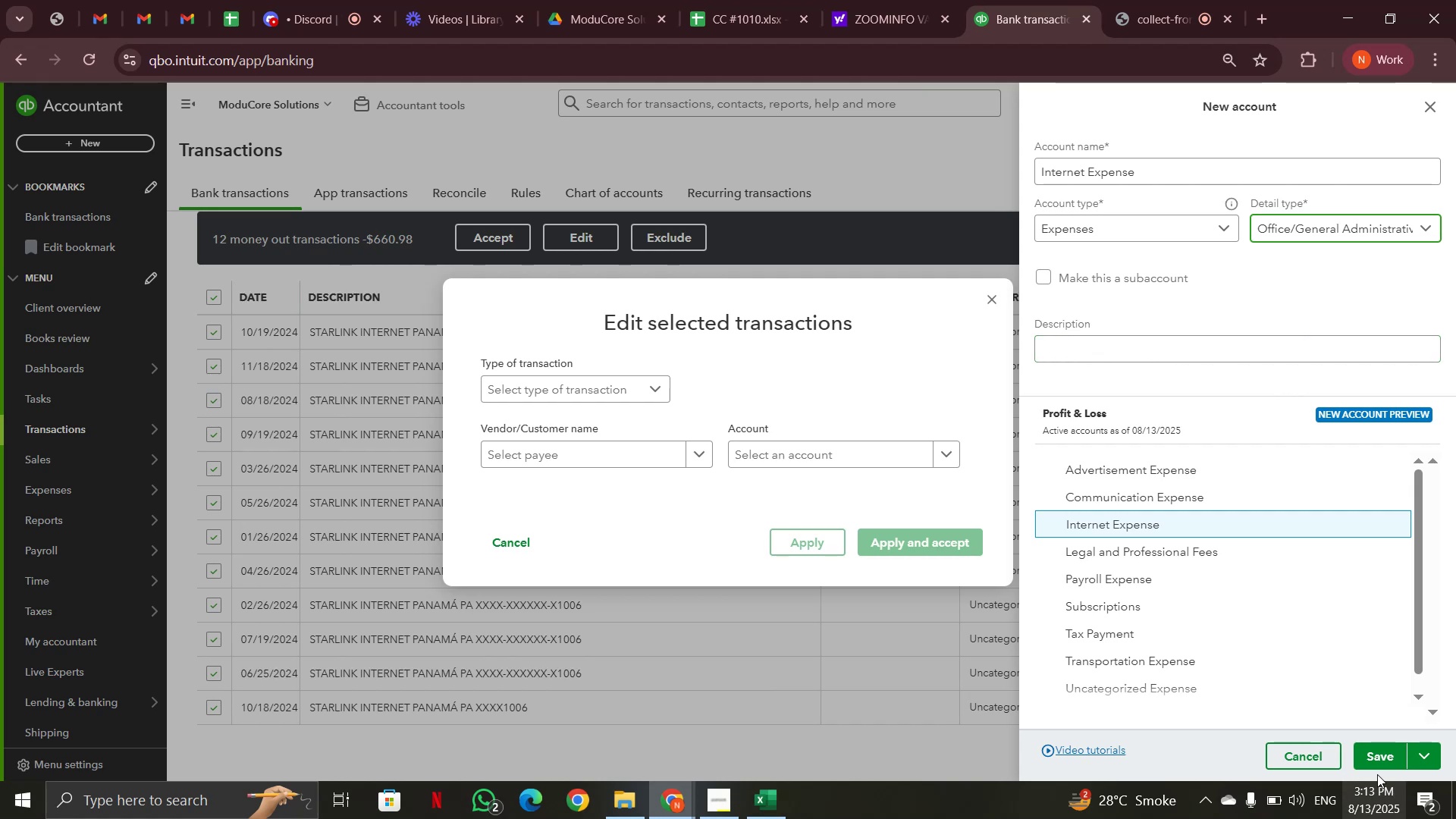 
left_click([1382, 755])
 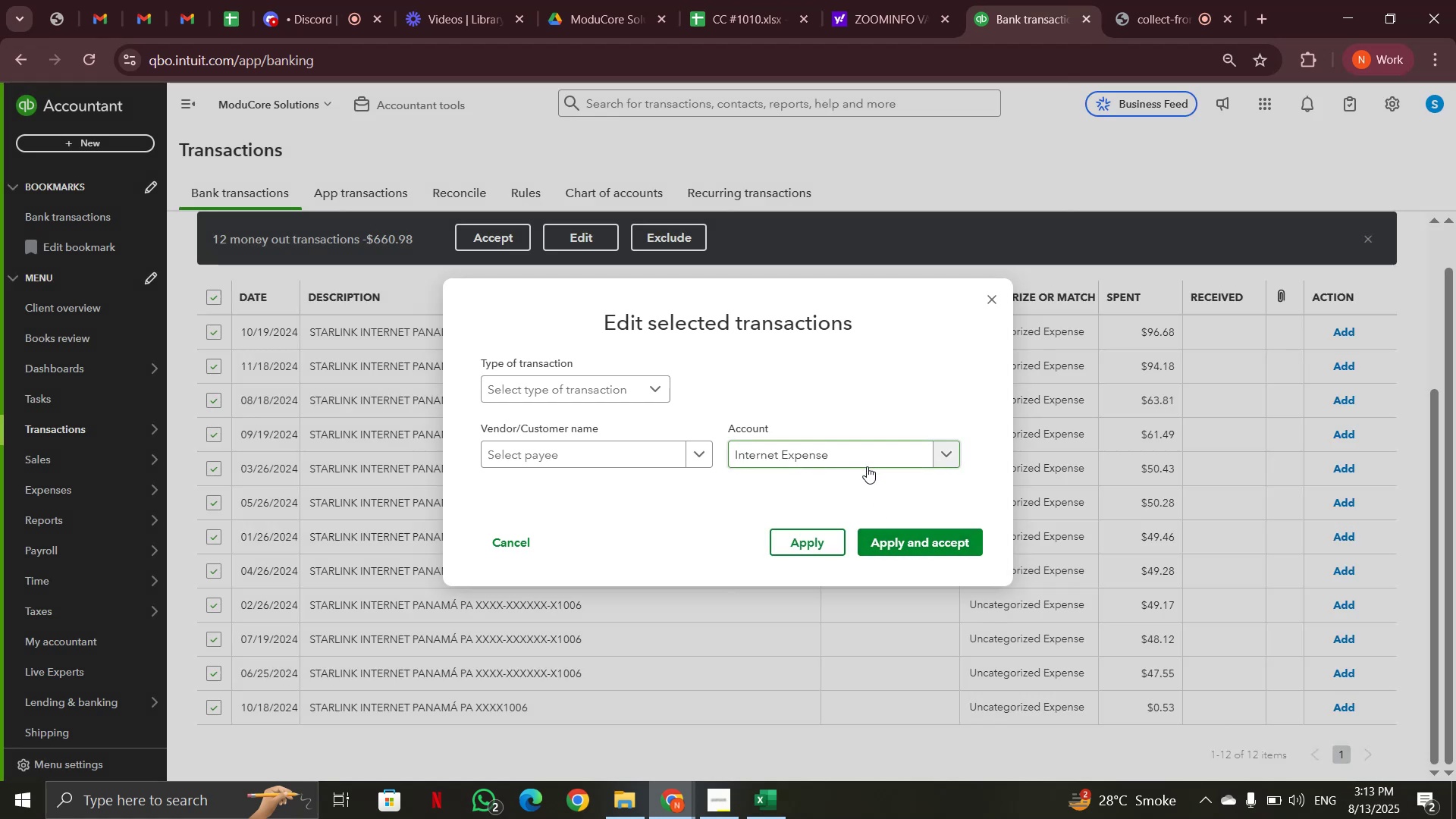 
wait(5.43)
 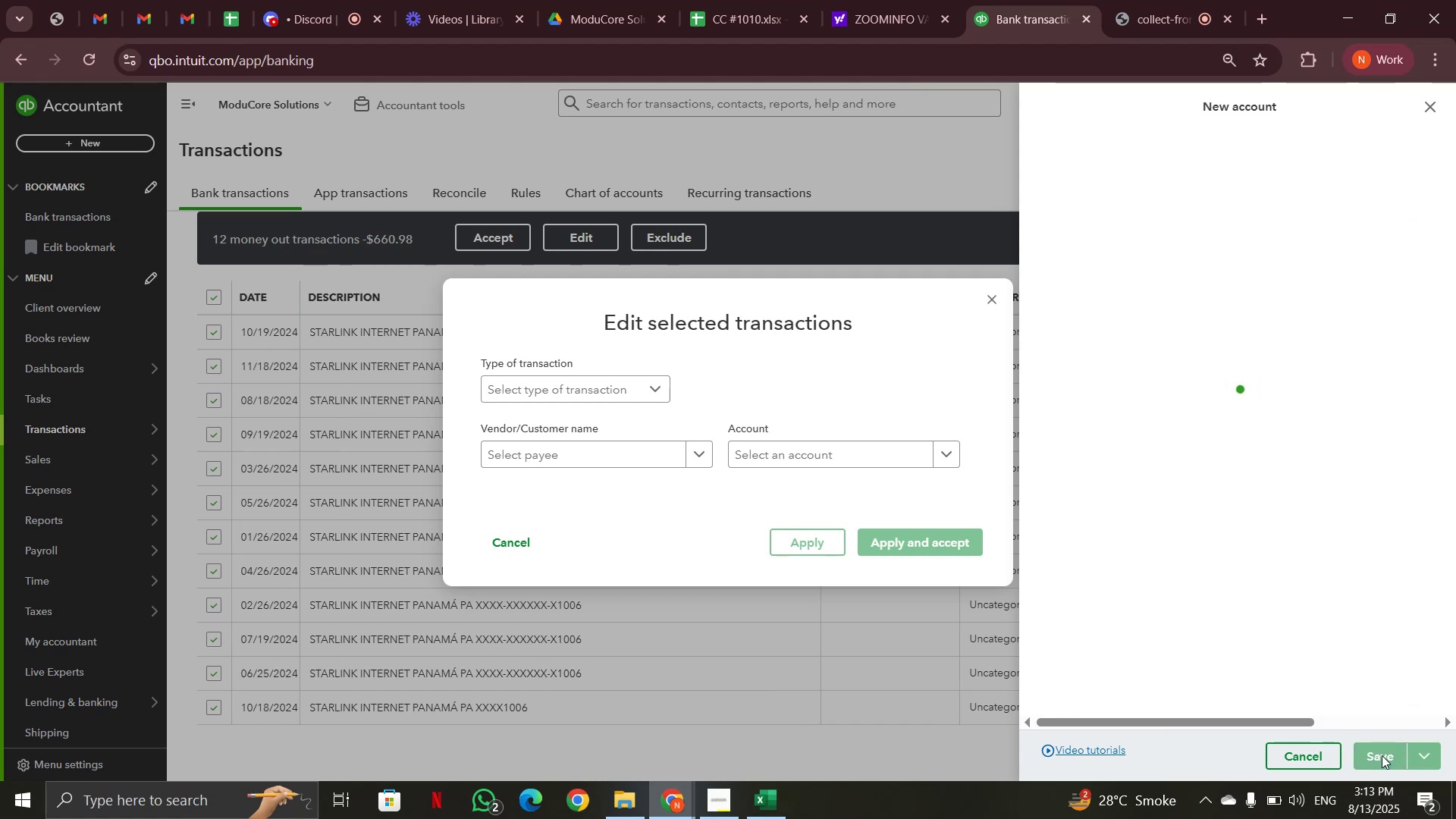 
left_click([913, 548])
 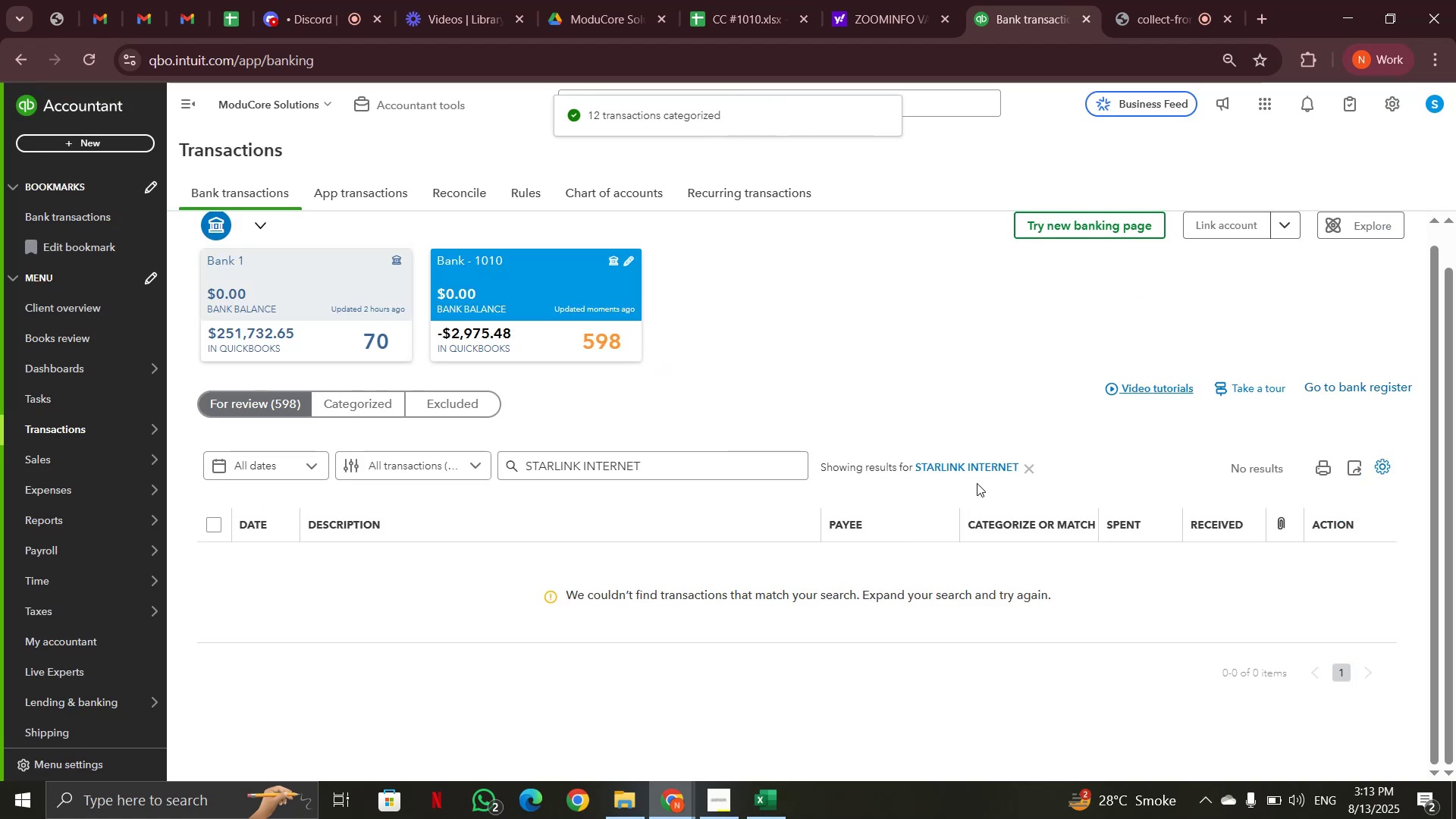 
wait(7.4)
 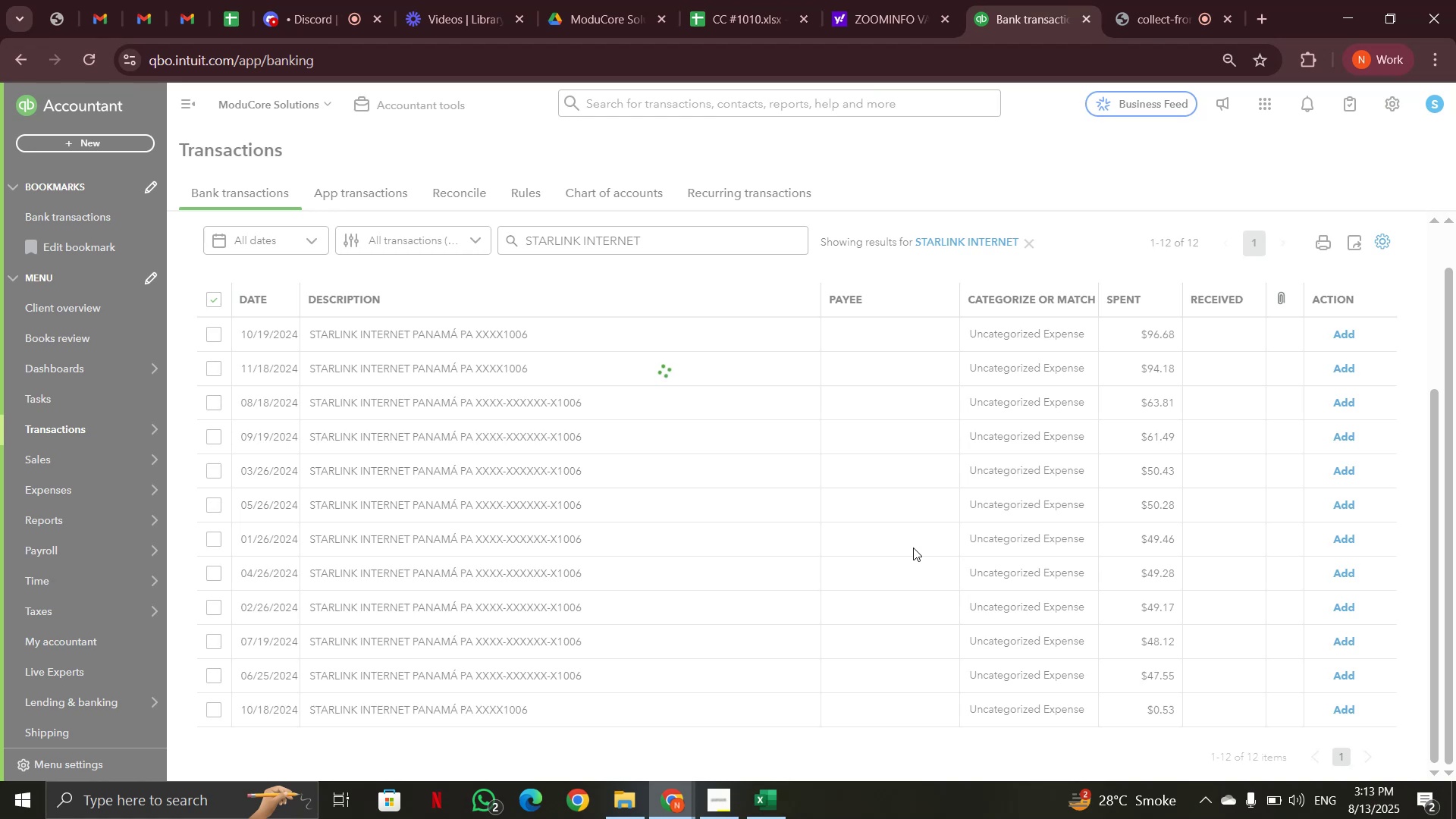 
left_click([1033, 470])
 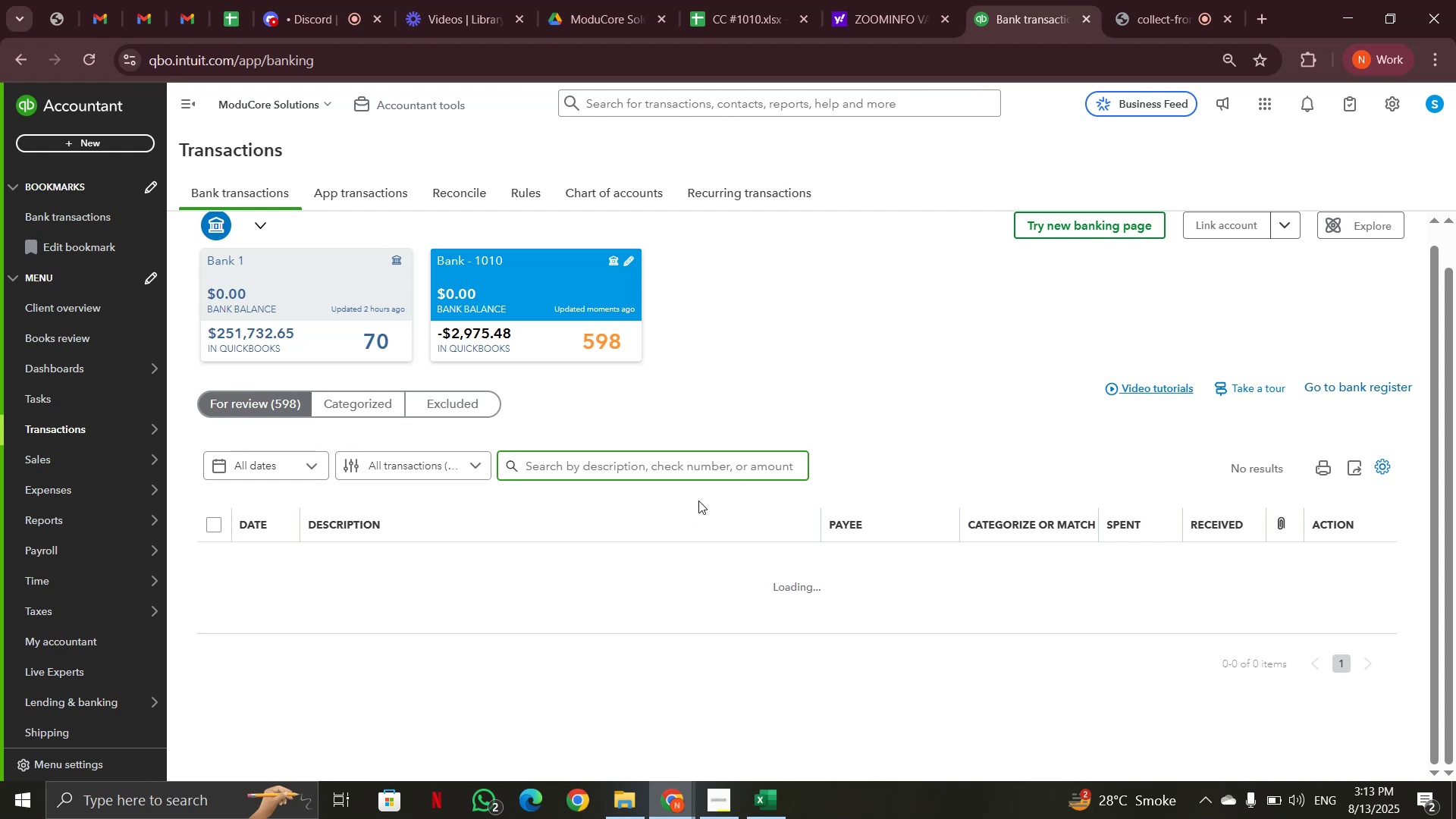 
wait(7.03)
 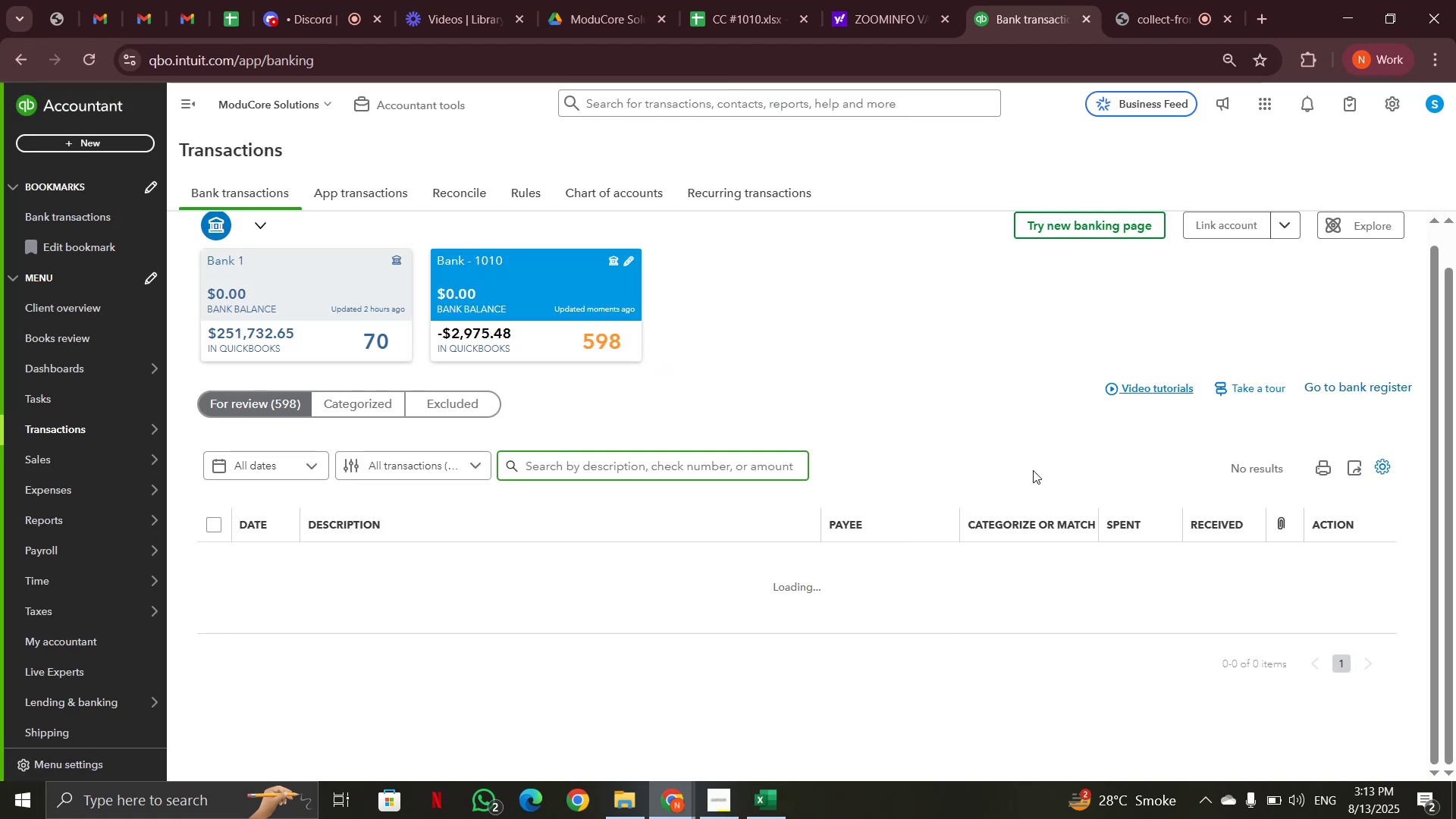 
scroll: coordinate [711, 529], scroll_direction: down, amount: 36.0
 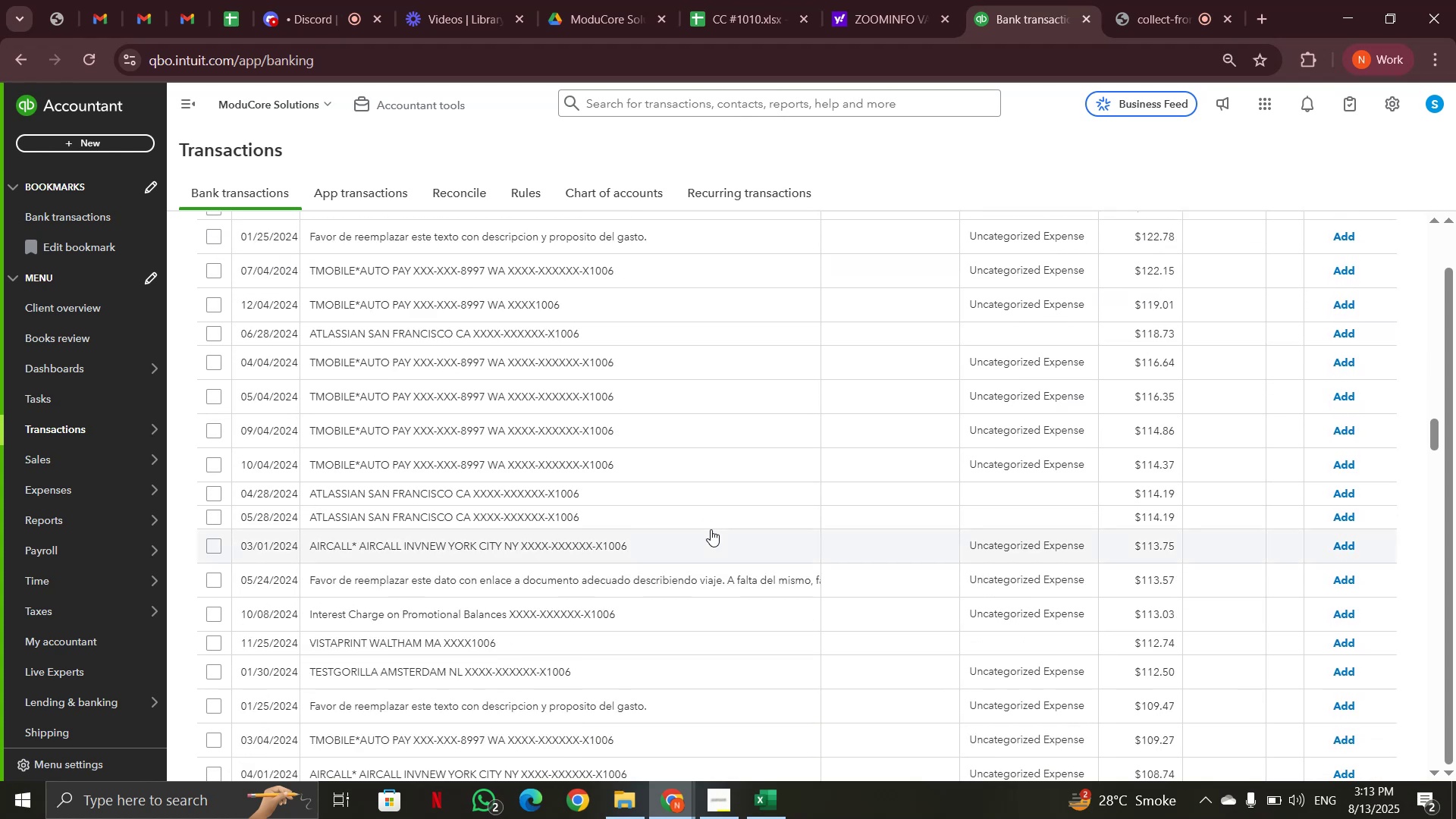 
scroll: coordinate [712, 526], scroll_direction: down, amount: 38.0
 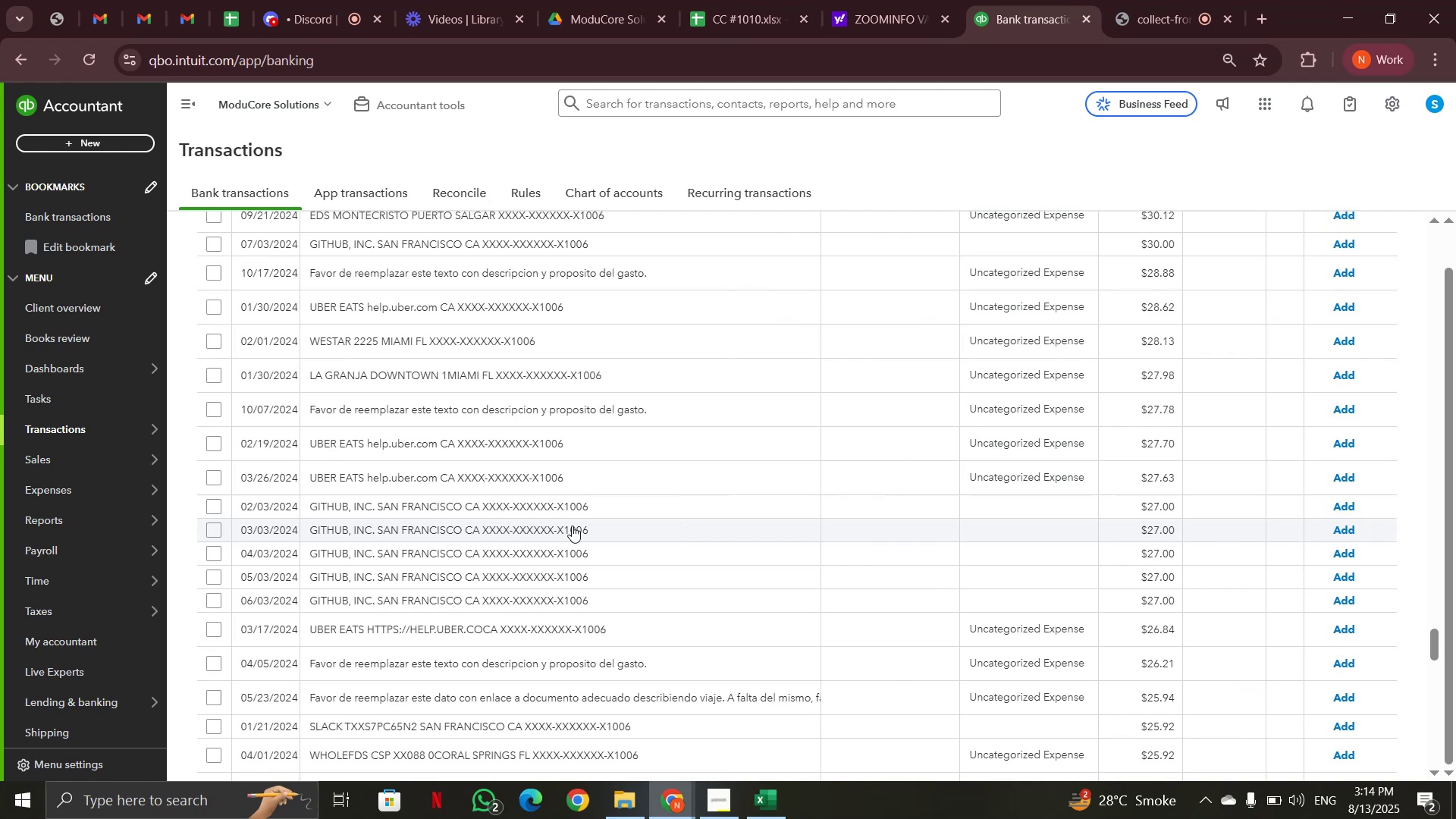 
left_click([458, 502])
 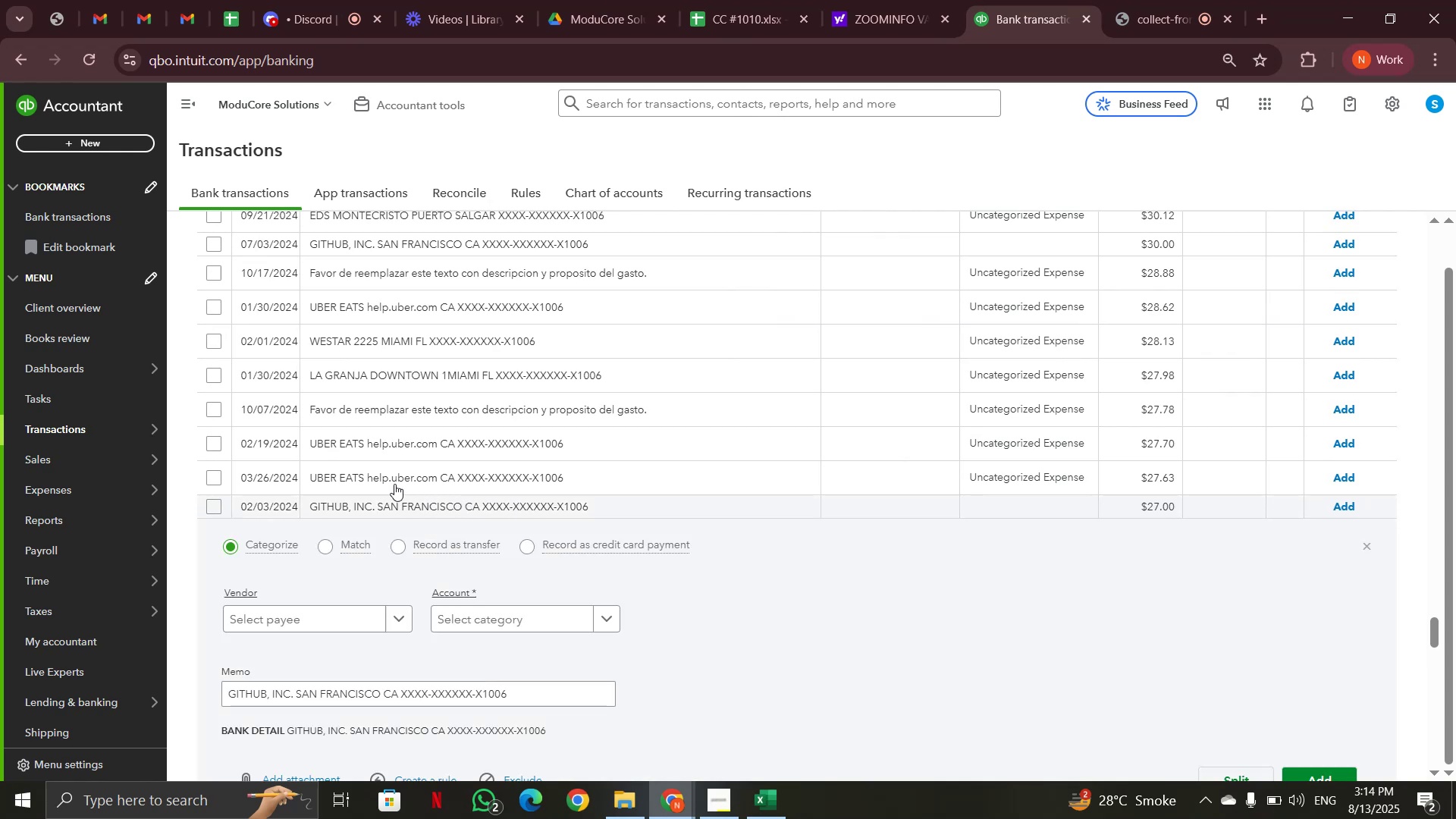 
left_click([375, 470])
 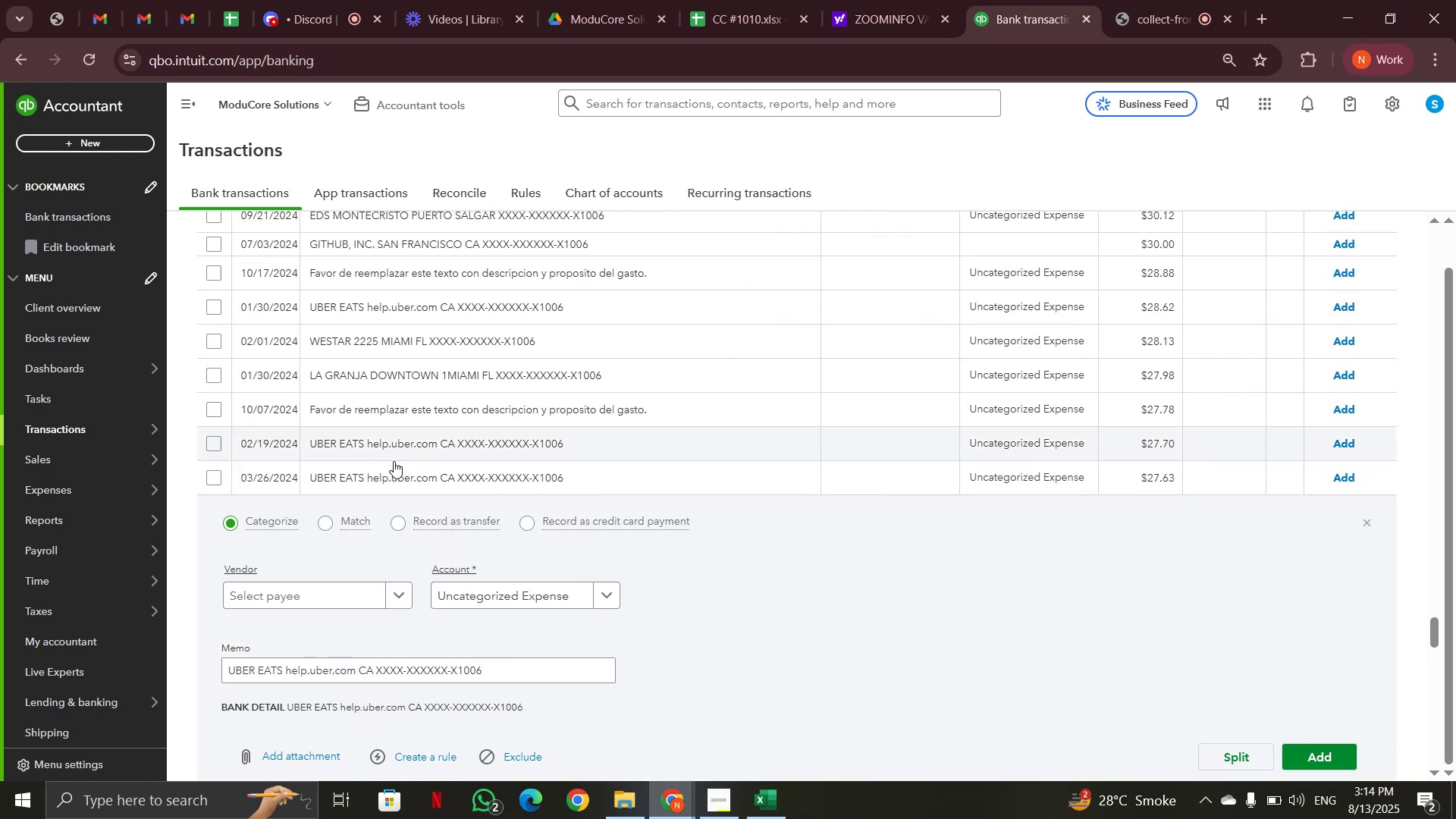 
left_click_drag(start_coordinate=[284, 668], to_coordinate=[212, 668])
 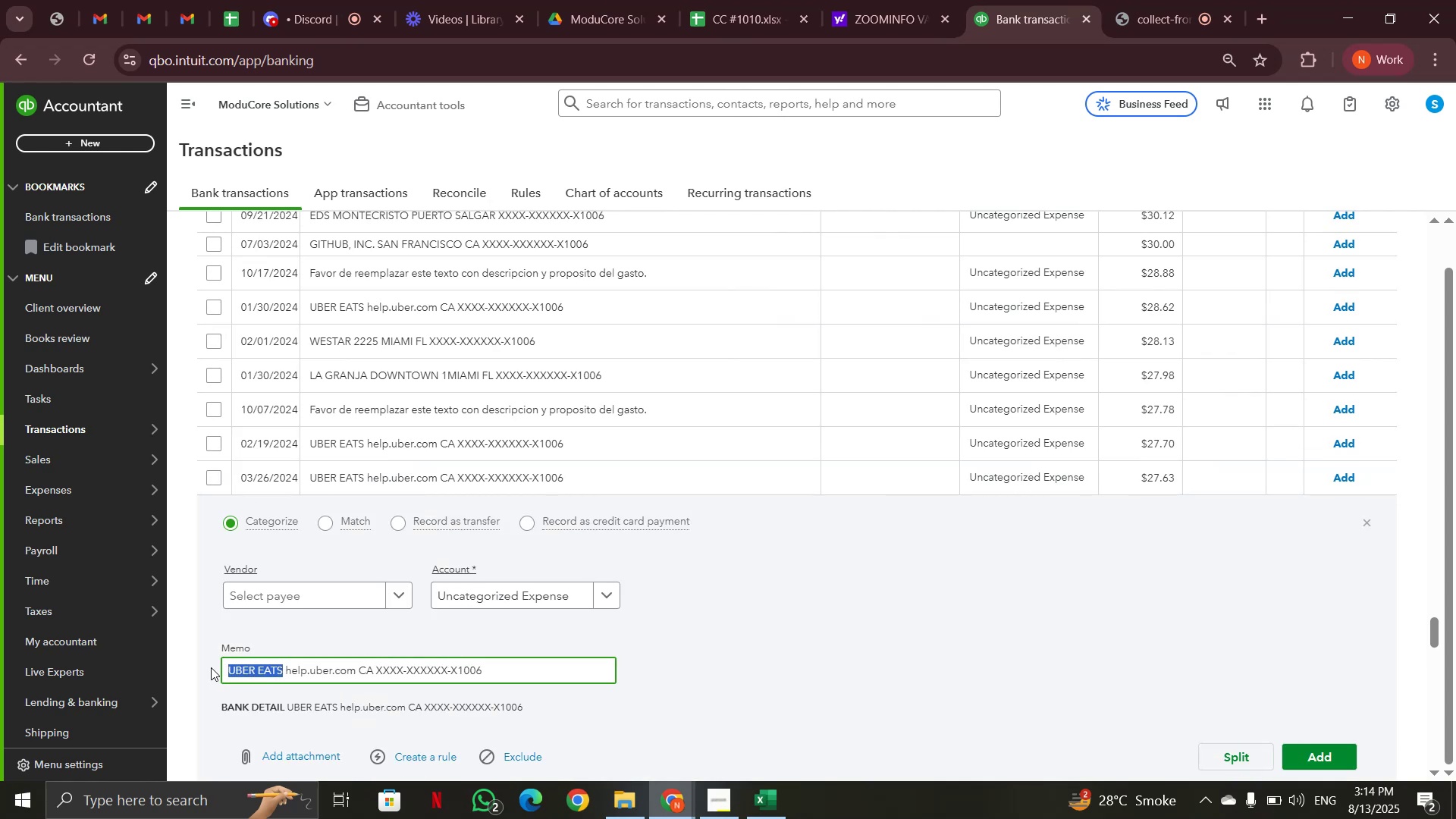 
key(Control+C)
 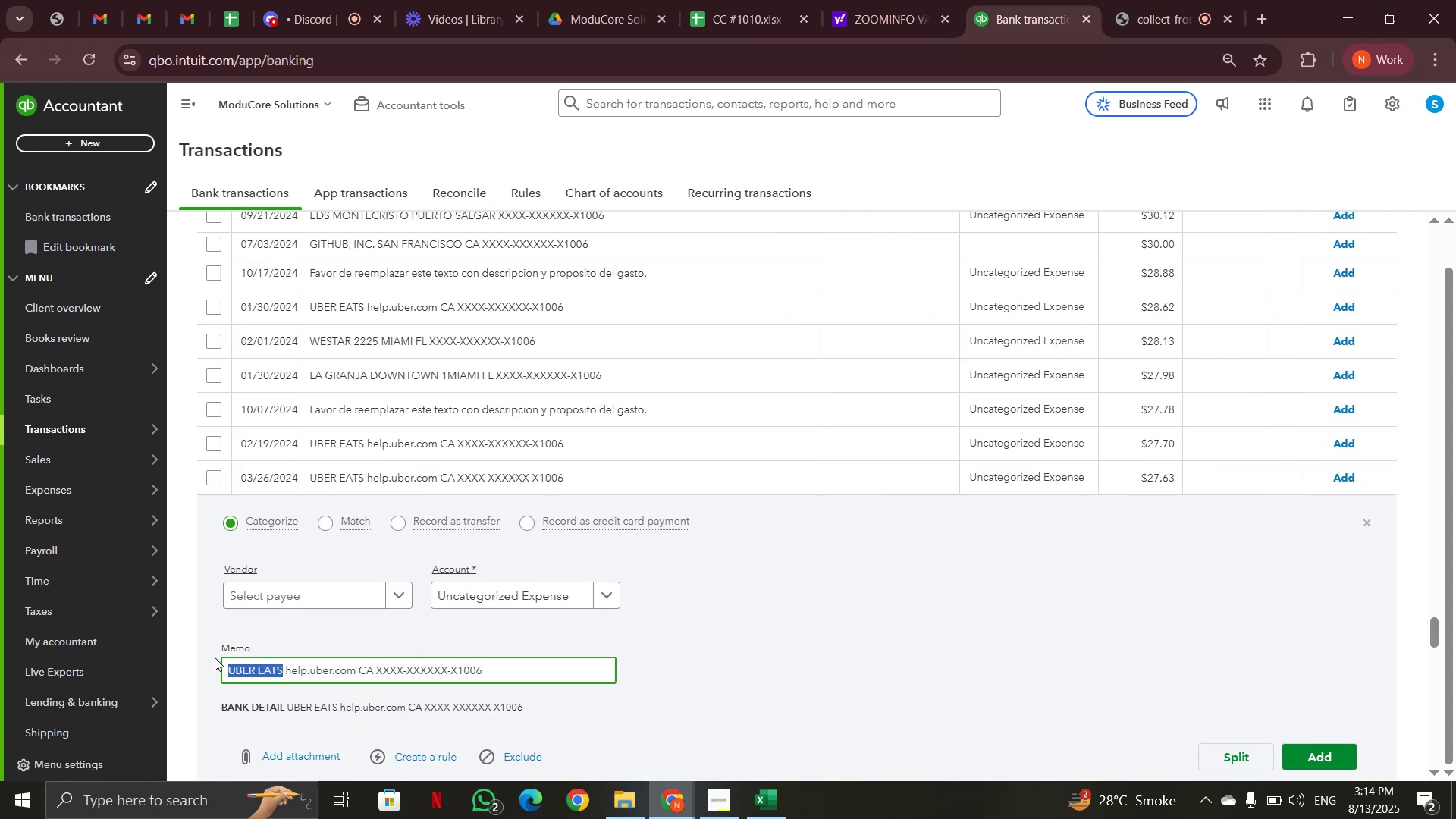 
scroll: coordinate [736, 610], scroll_direction: up, amount: 81.0
 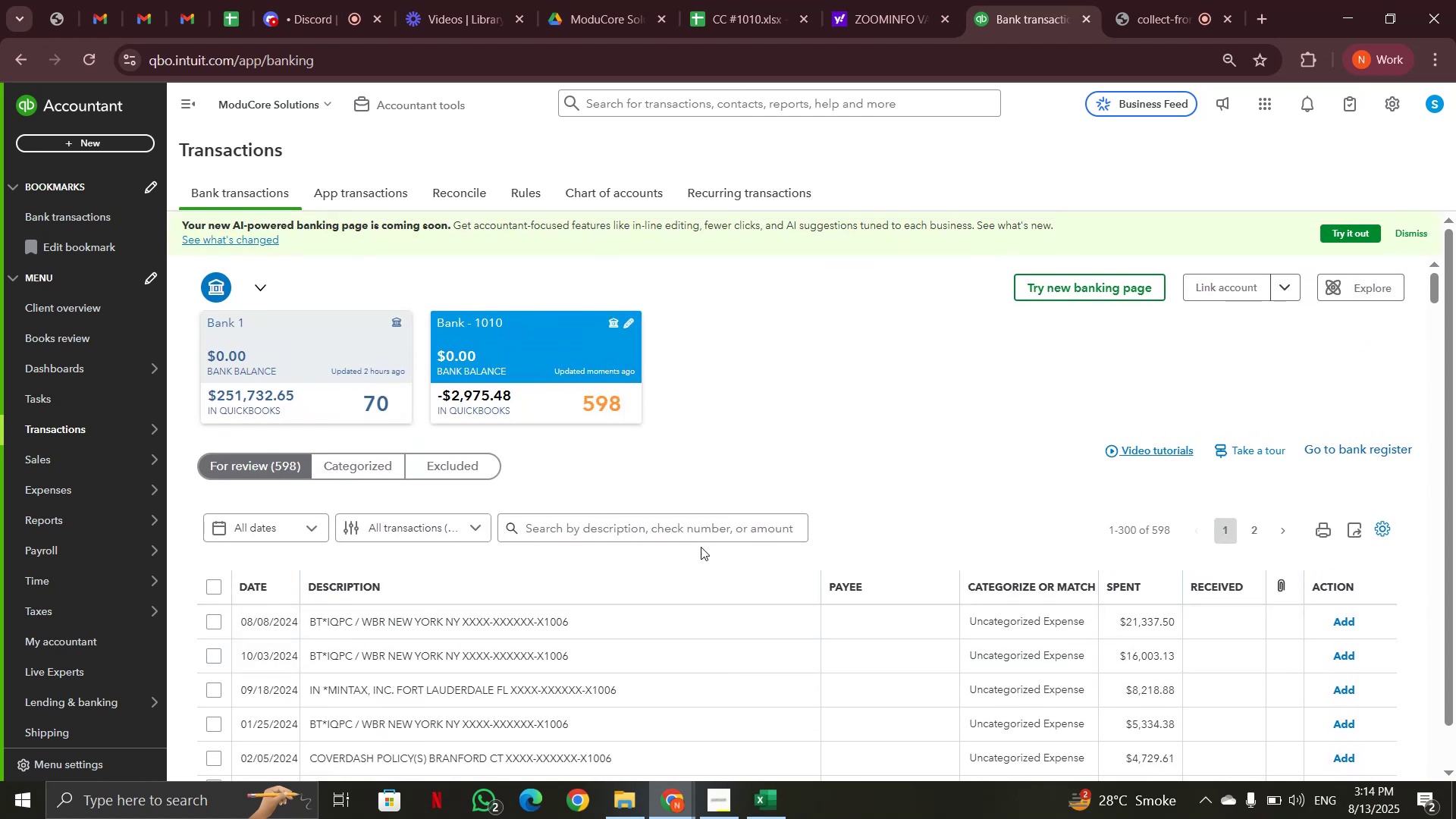 
key(Control+V)
 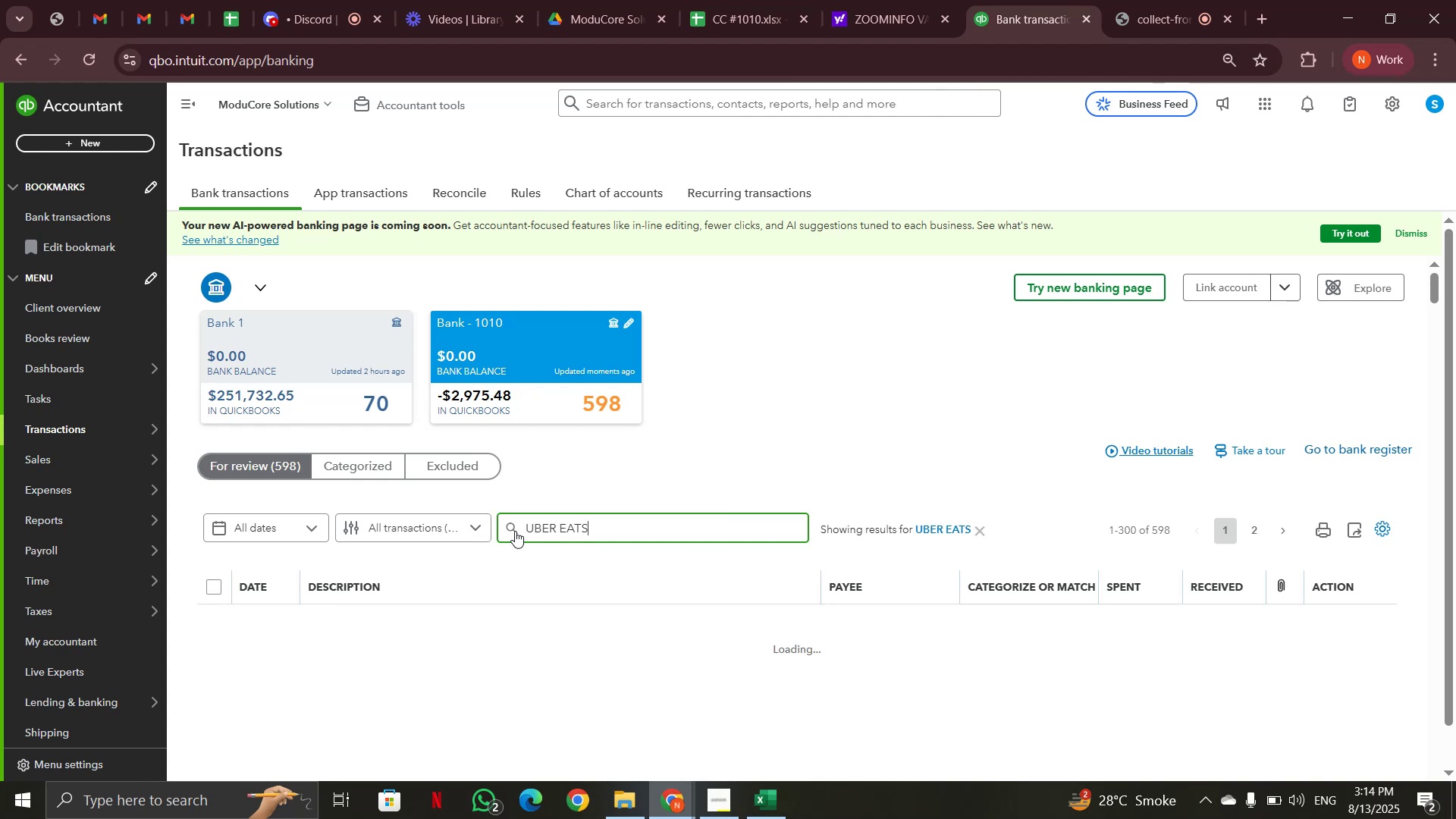 
wait(6.59)
 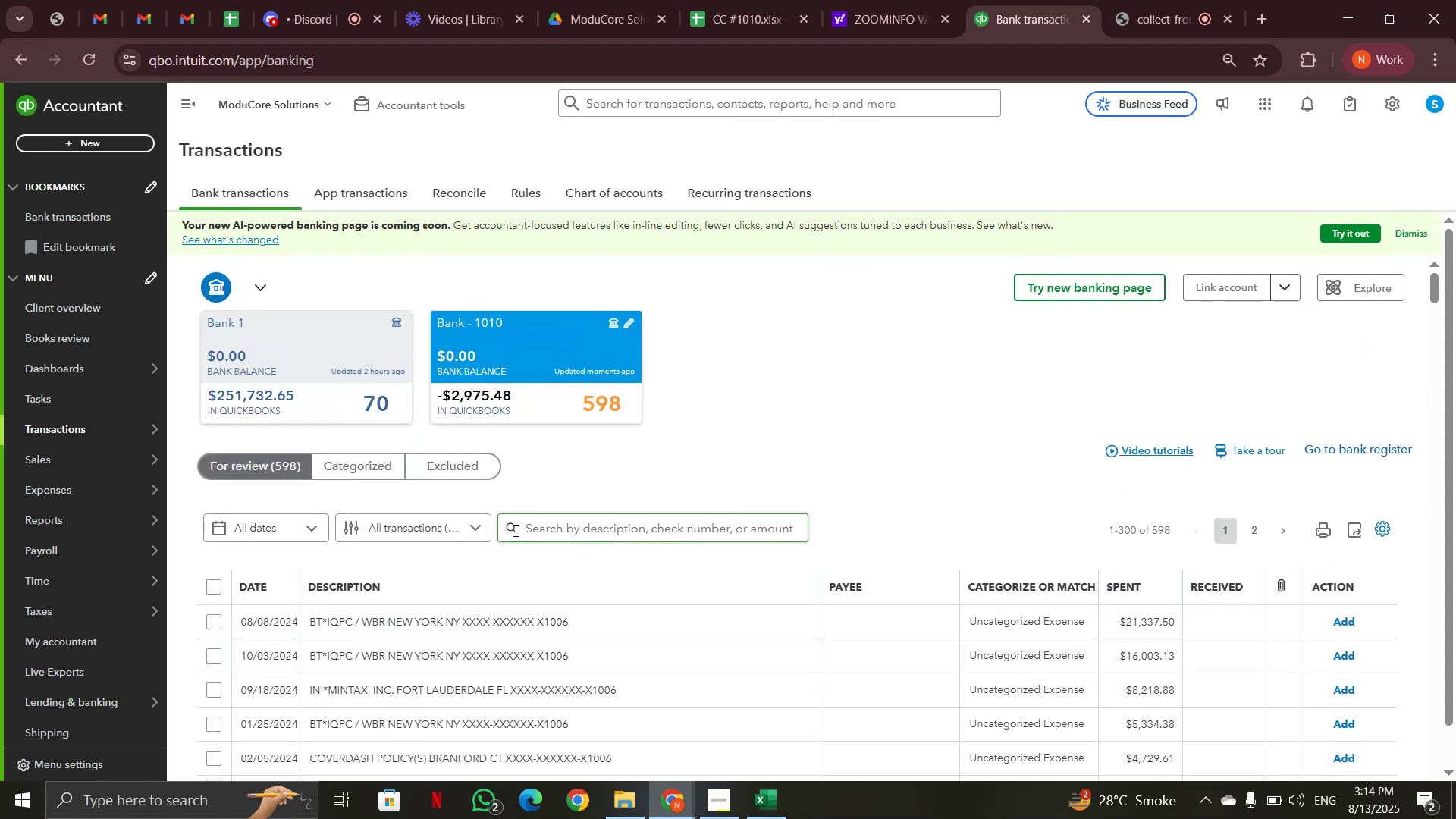 
scroll: coordinate [812, 460], scroll_direction: down, amount: 4.0
 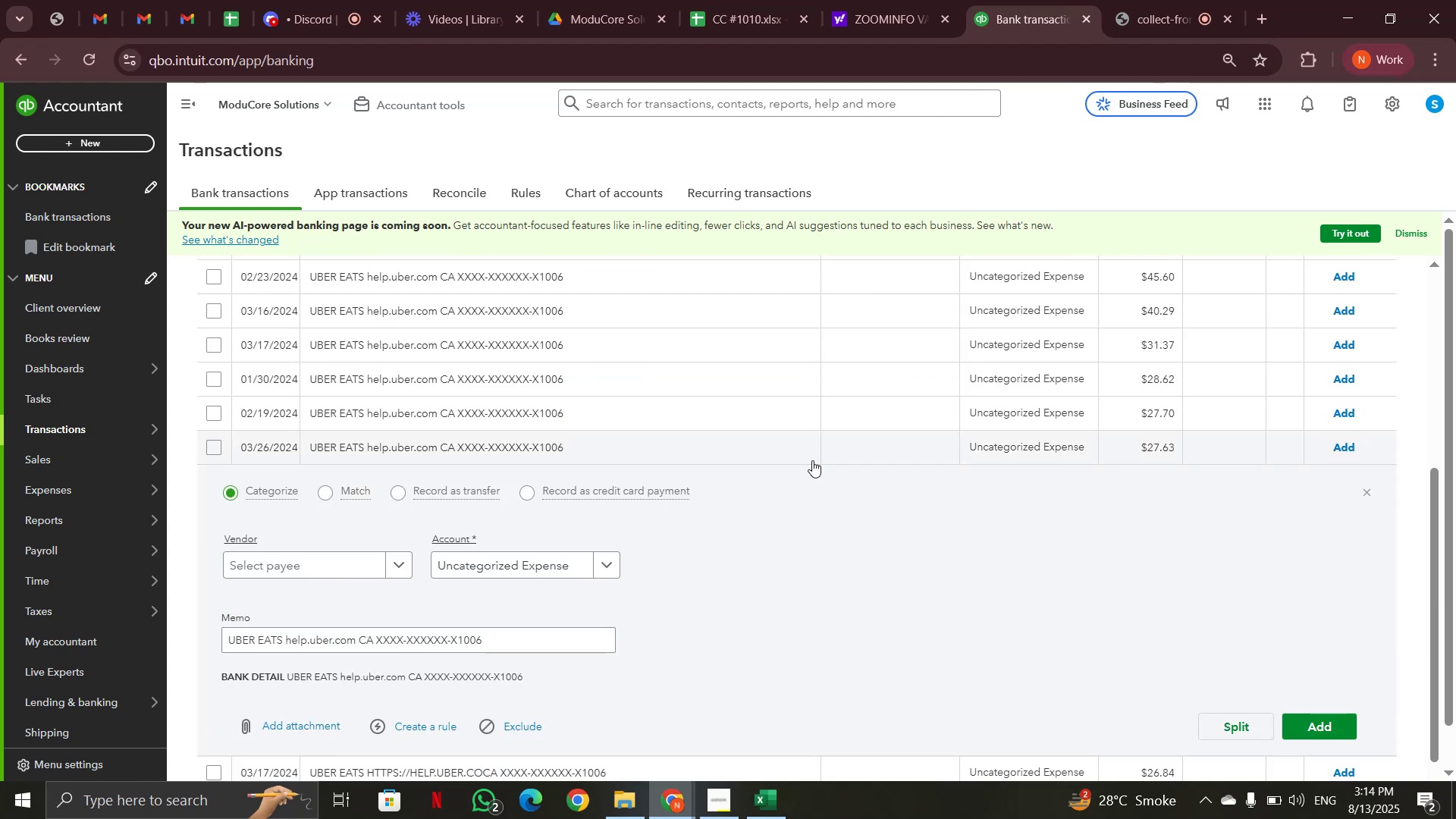 
left_click([760, 459])
 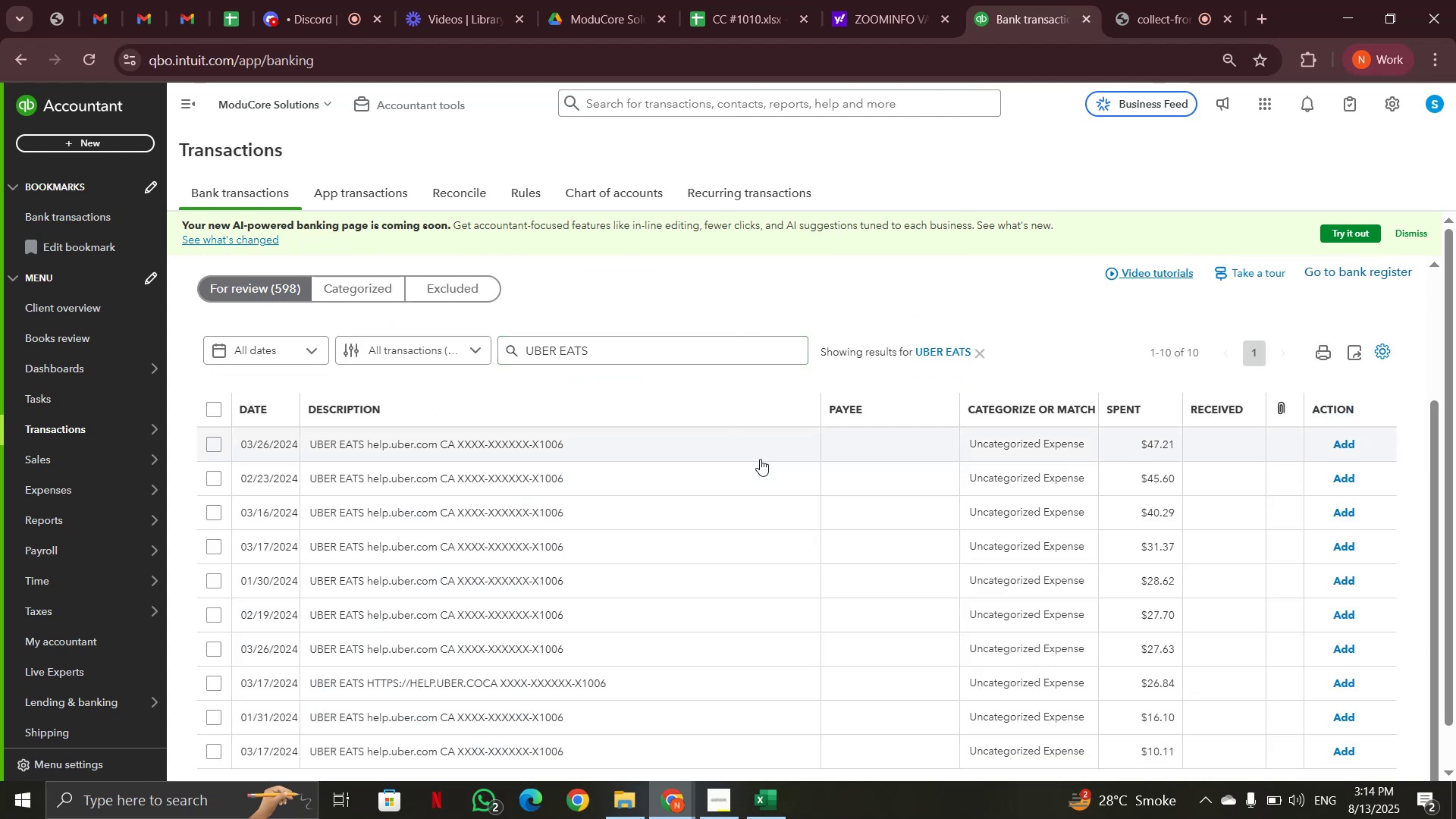 
scroll: coordinate [759, 469], scroll_direction: down, amount: 4.0
 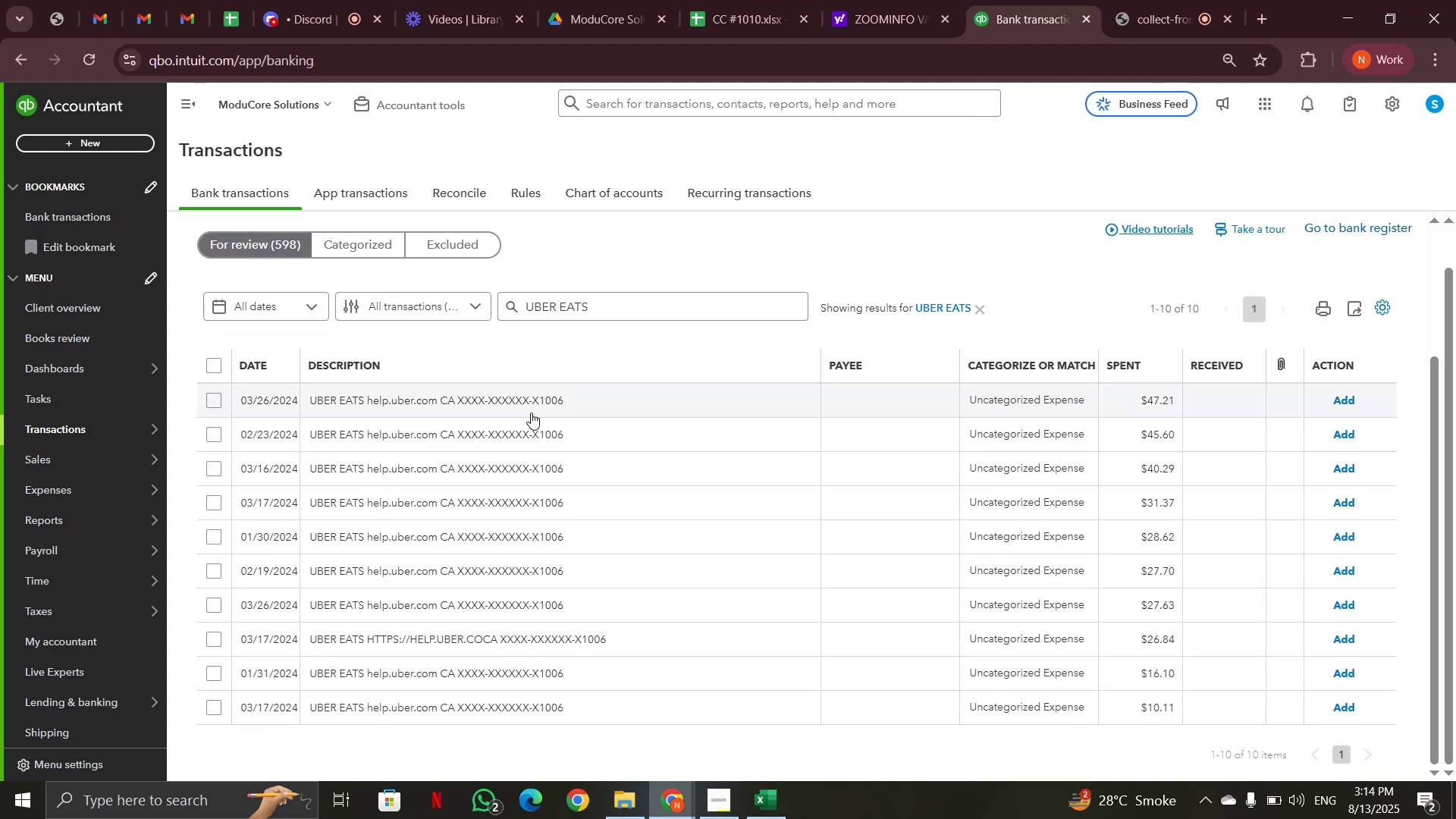 
left_click([591, 401])
 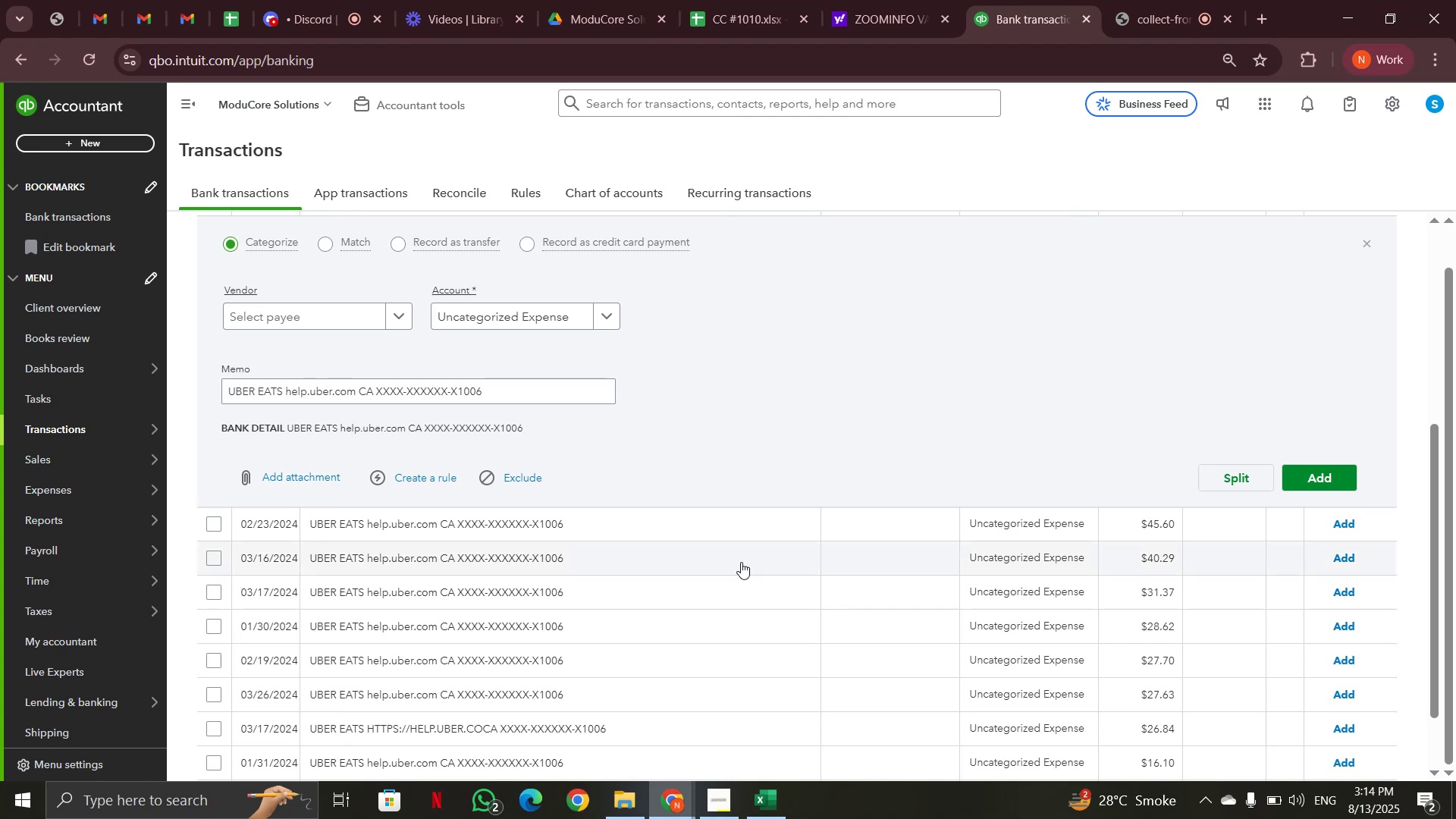 
scroll: coordinate [728, 500], scroll_direction: up, amount: 2.0
 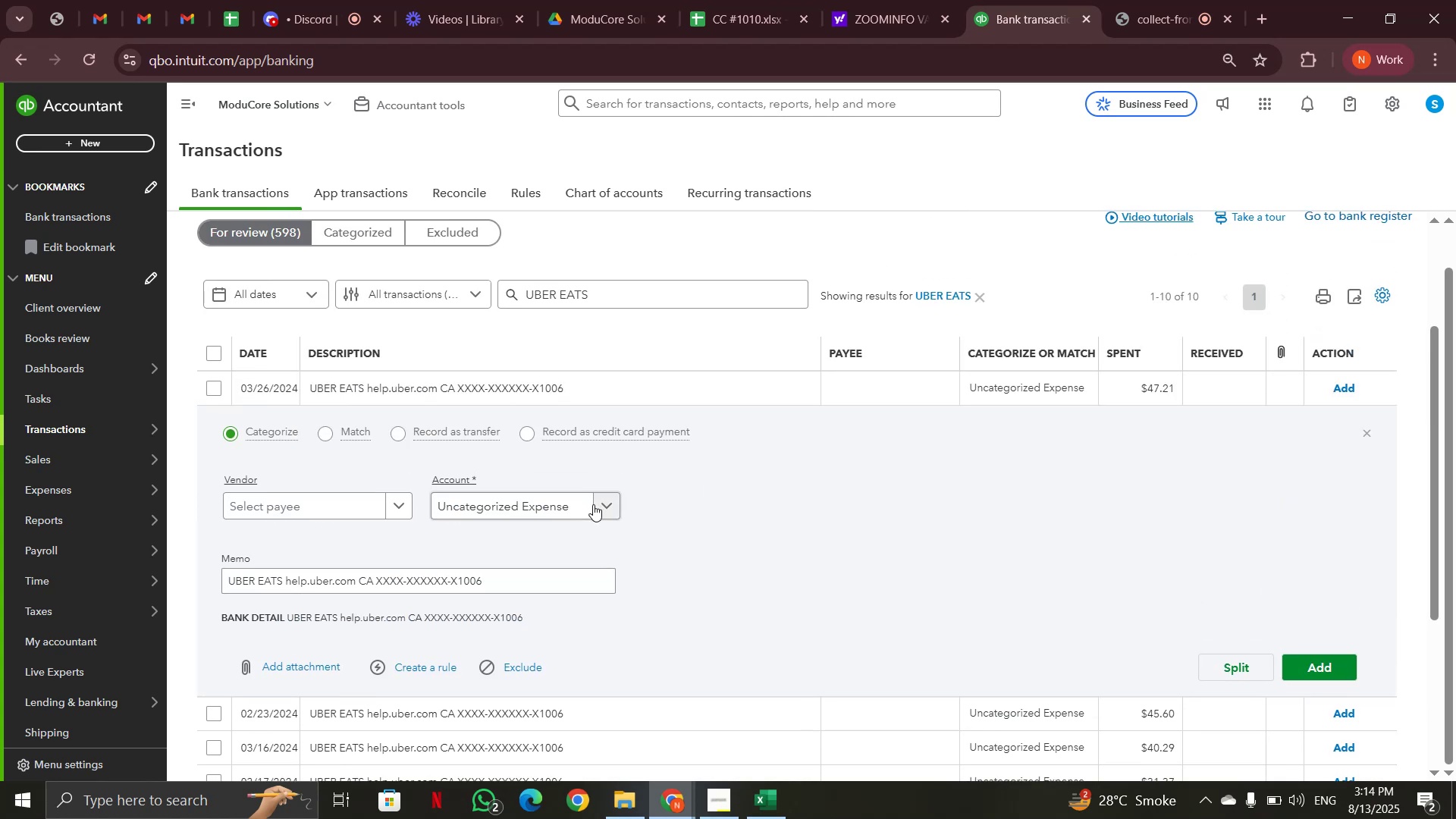 
left_click([607, 506])
 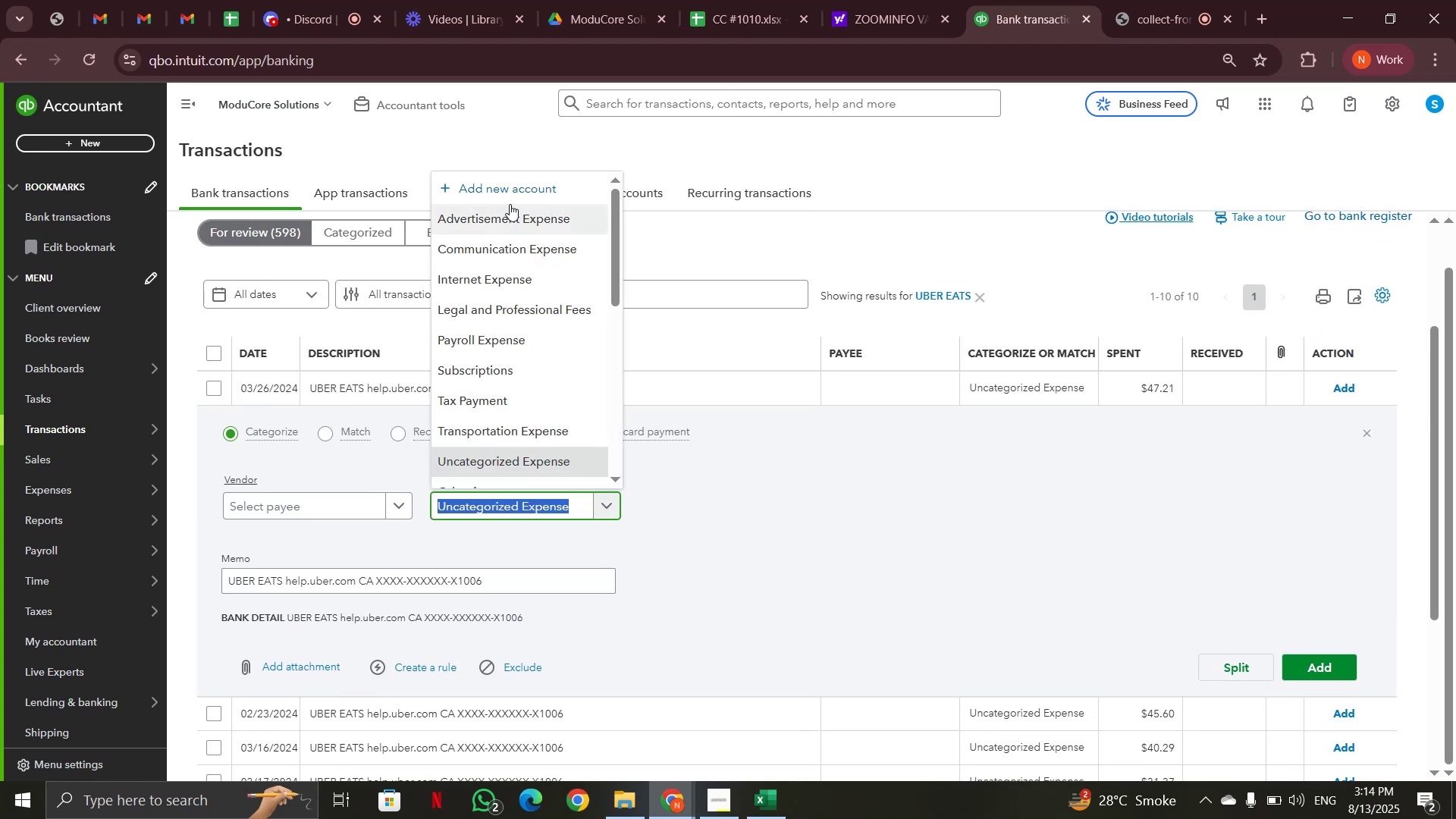 
left_click([510, 195])
 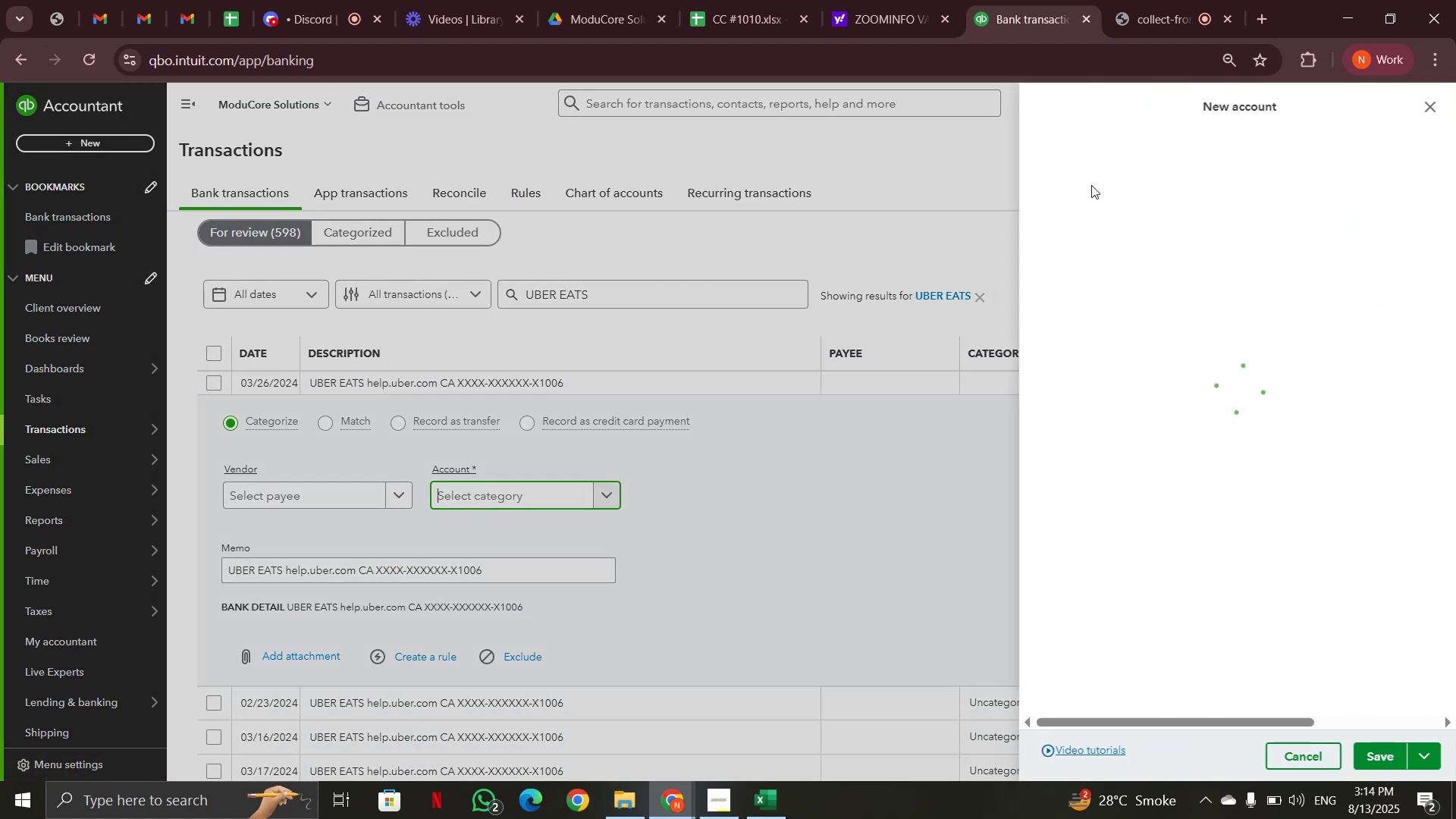 
left_click([1097, 164])
 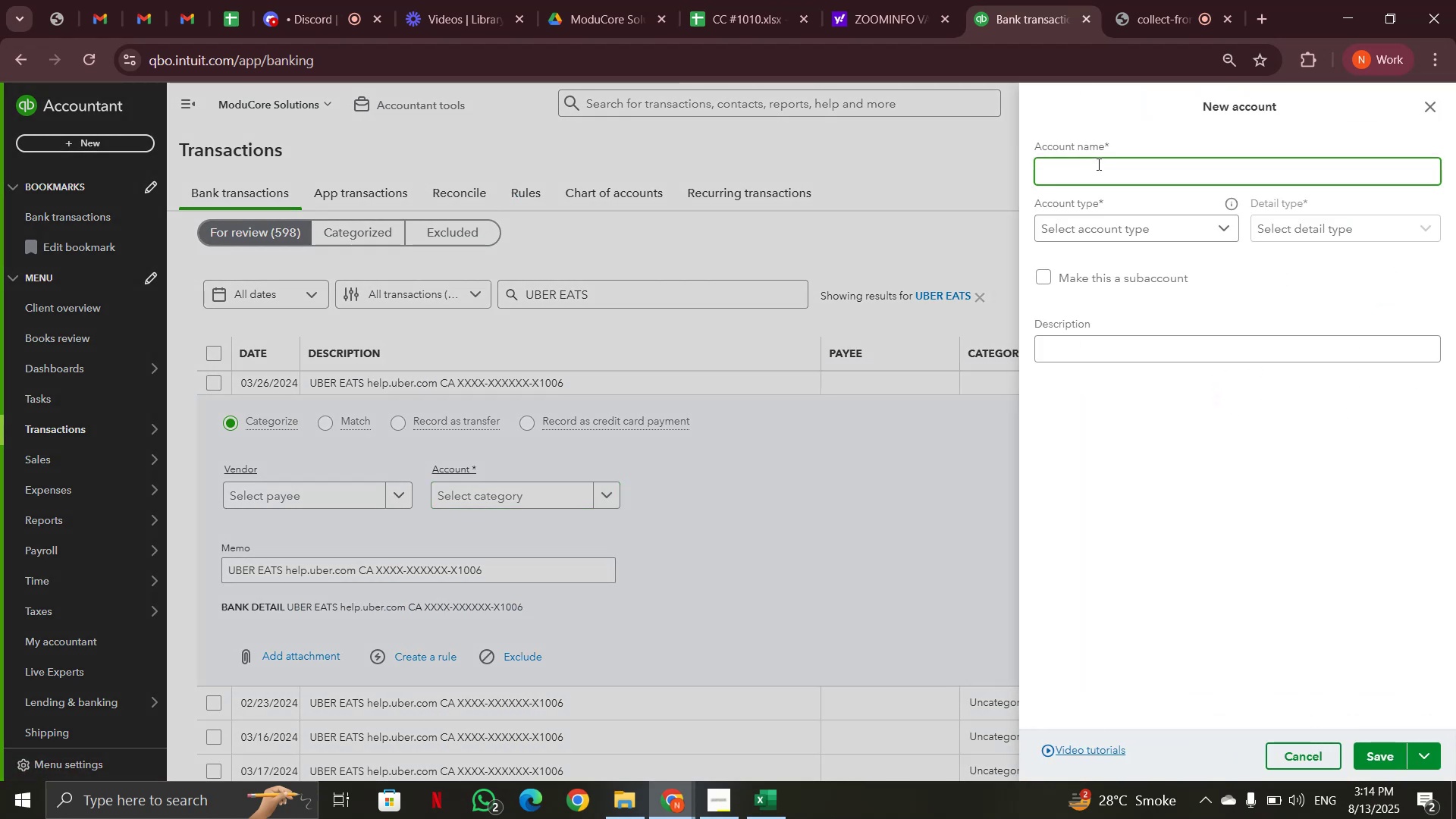 
type(Meals and Entertain)
 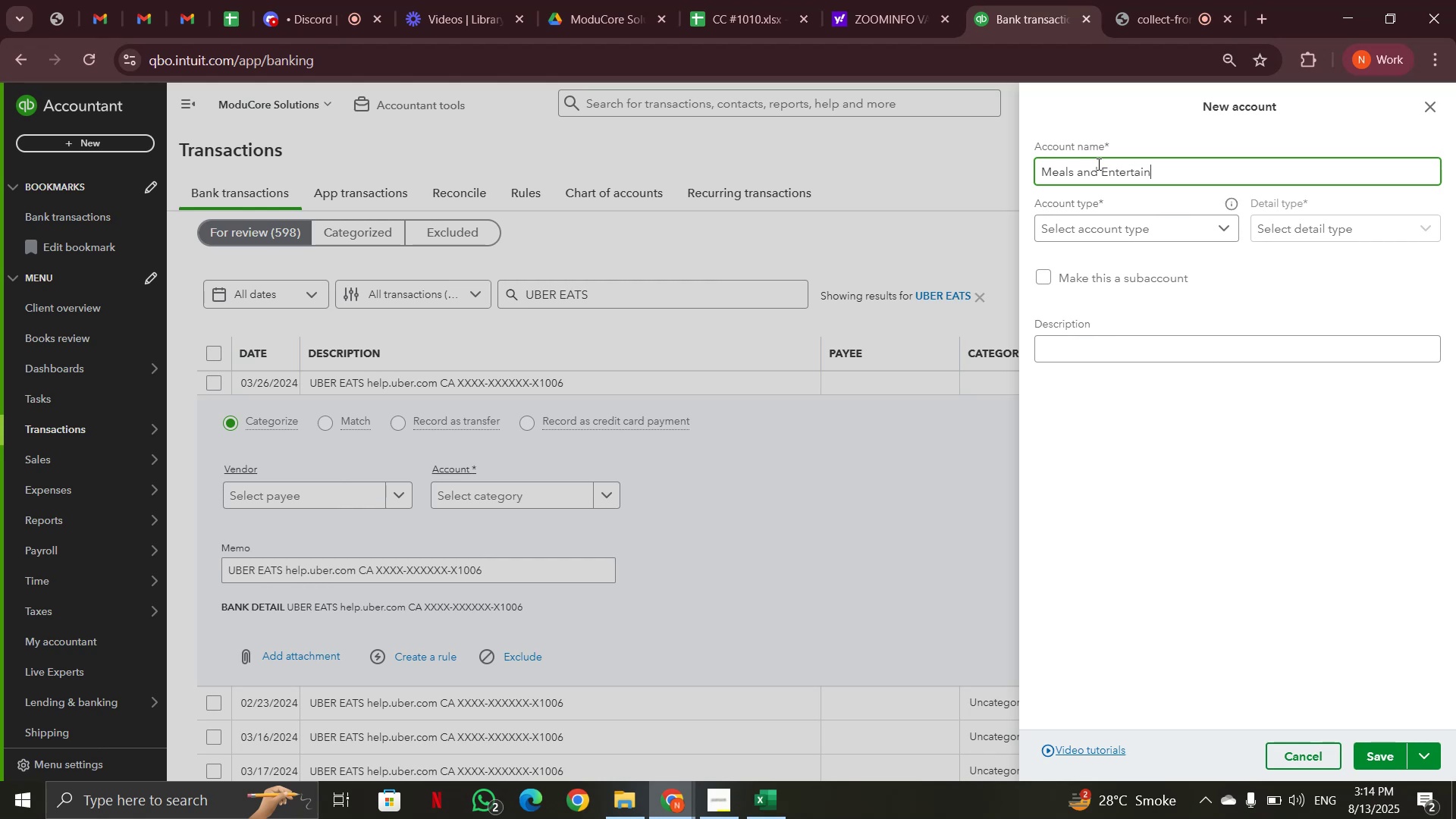 
wait(35.42)
 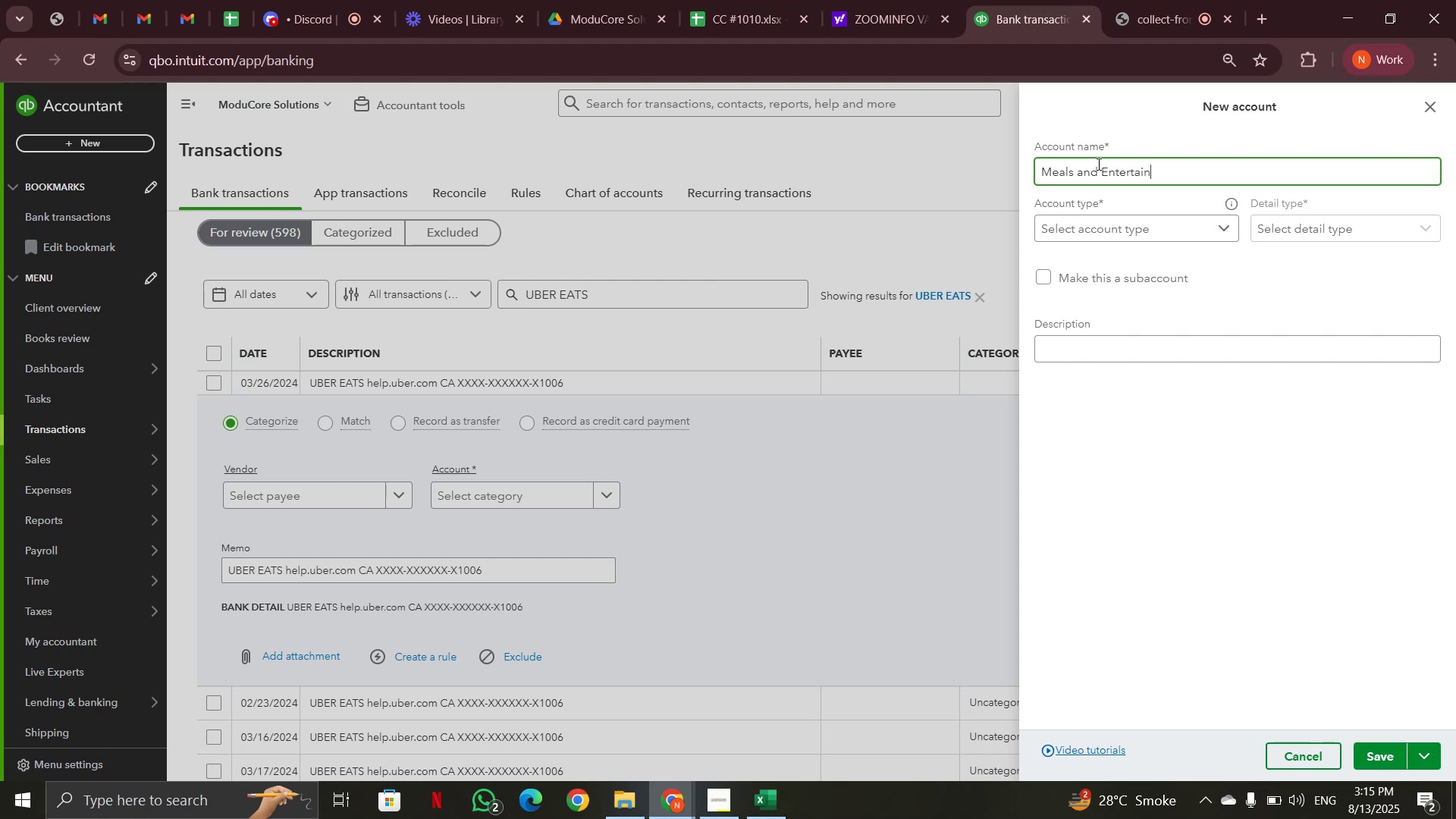 
type(ment)
 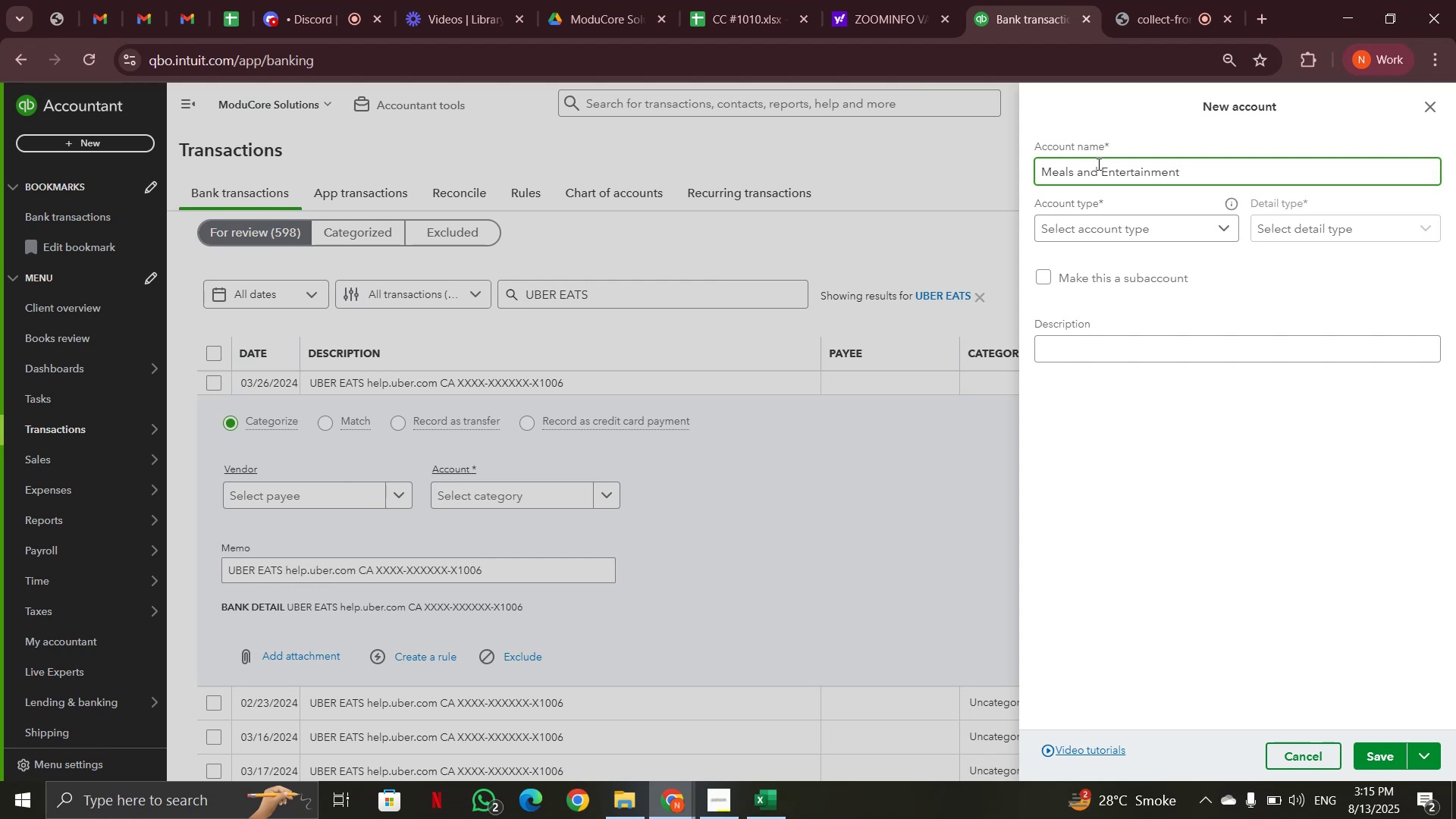 
left_click([1128, 222])
 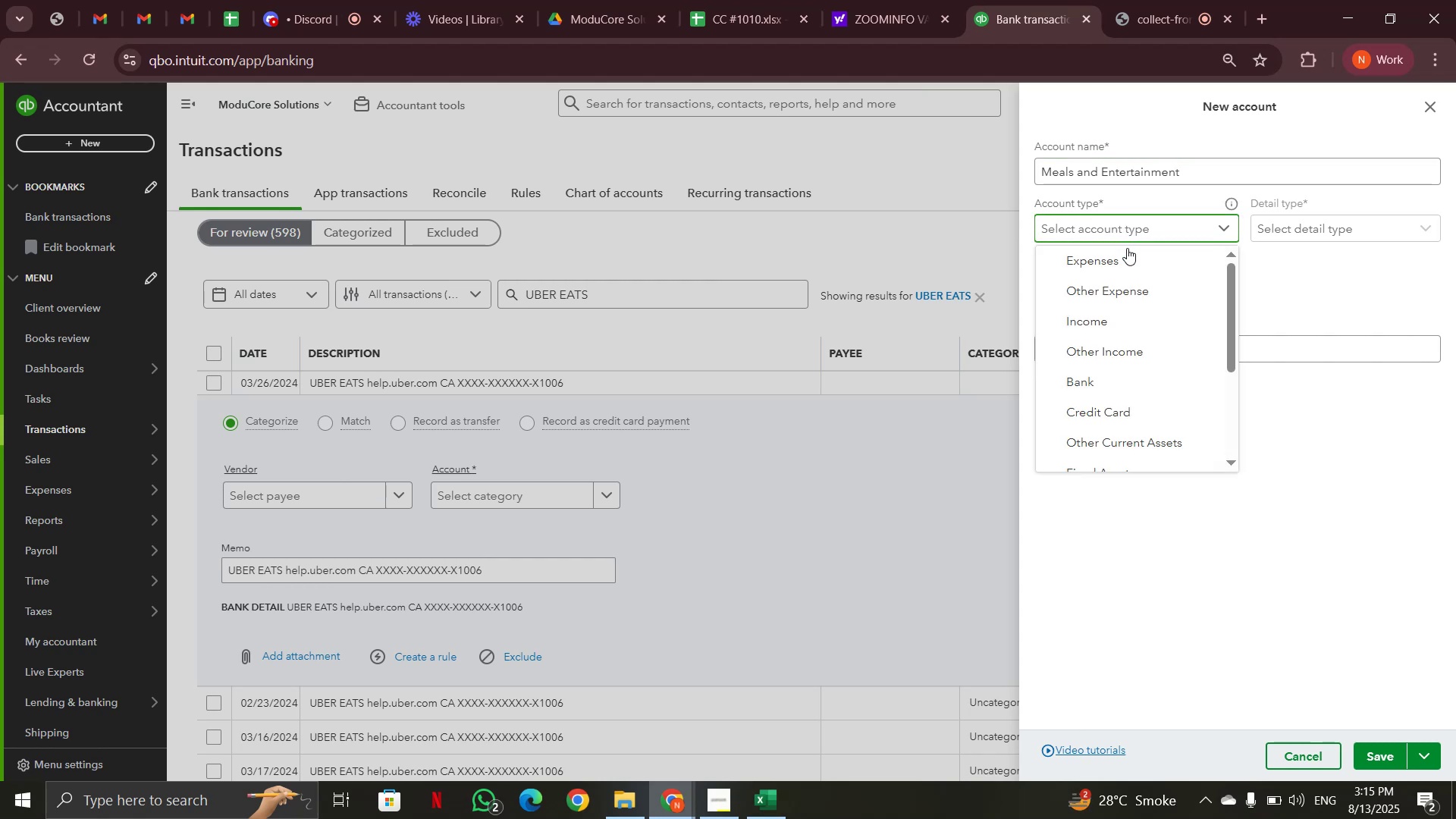 
left_click([1126, 273])
 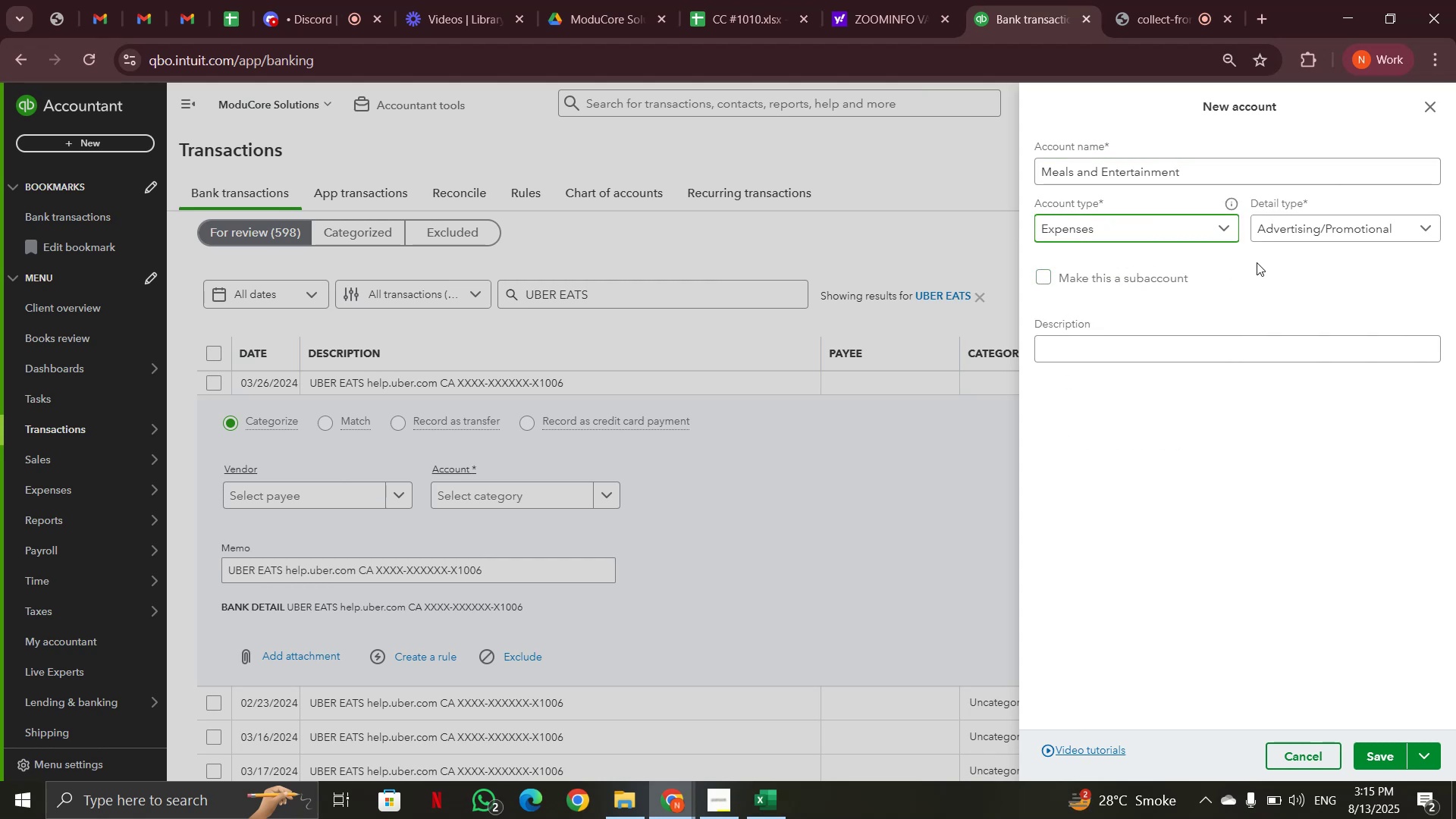 
left_click([1368, 223])
 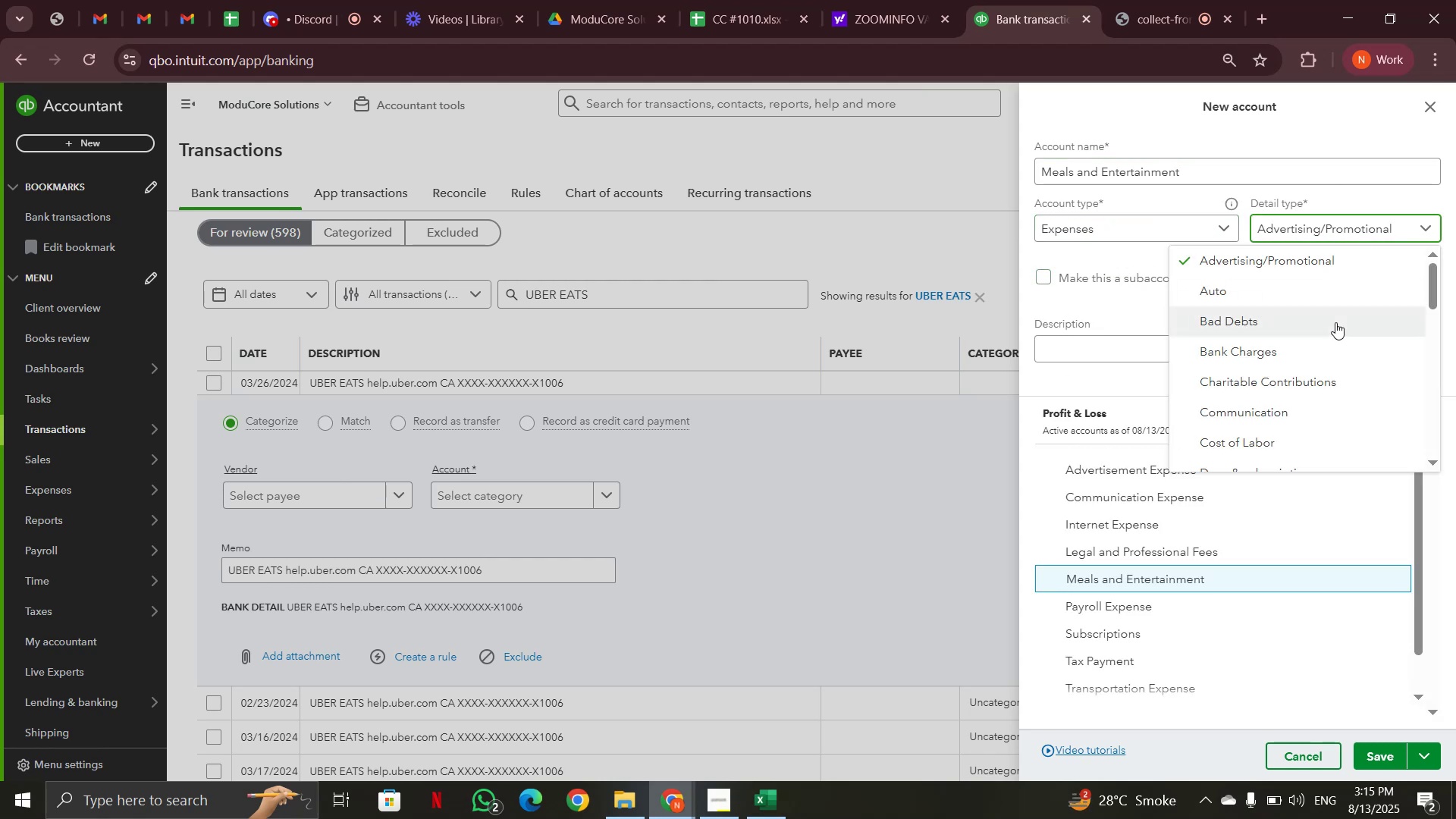 
scroll: coordinate [1335, 322], scroll_direction: down, amount: 1.0
 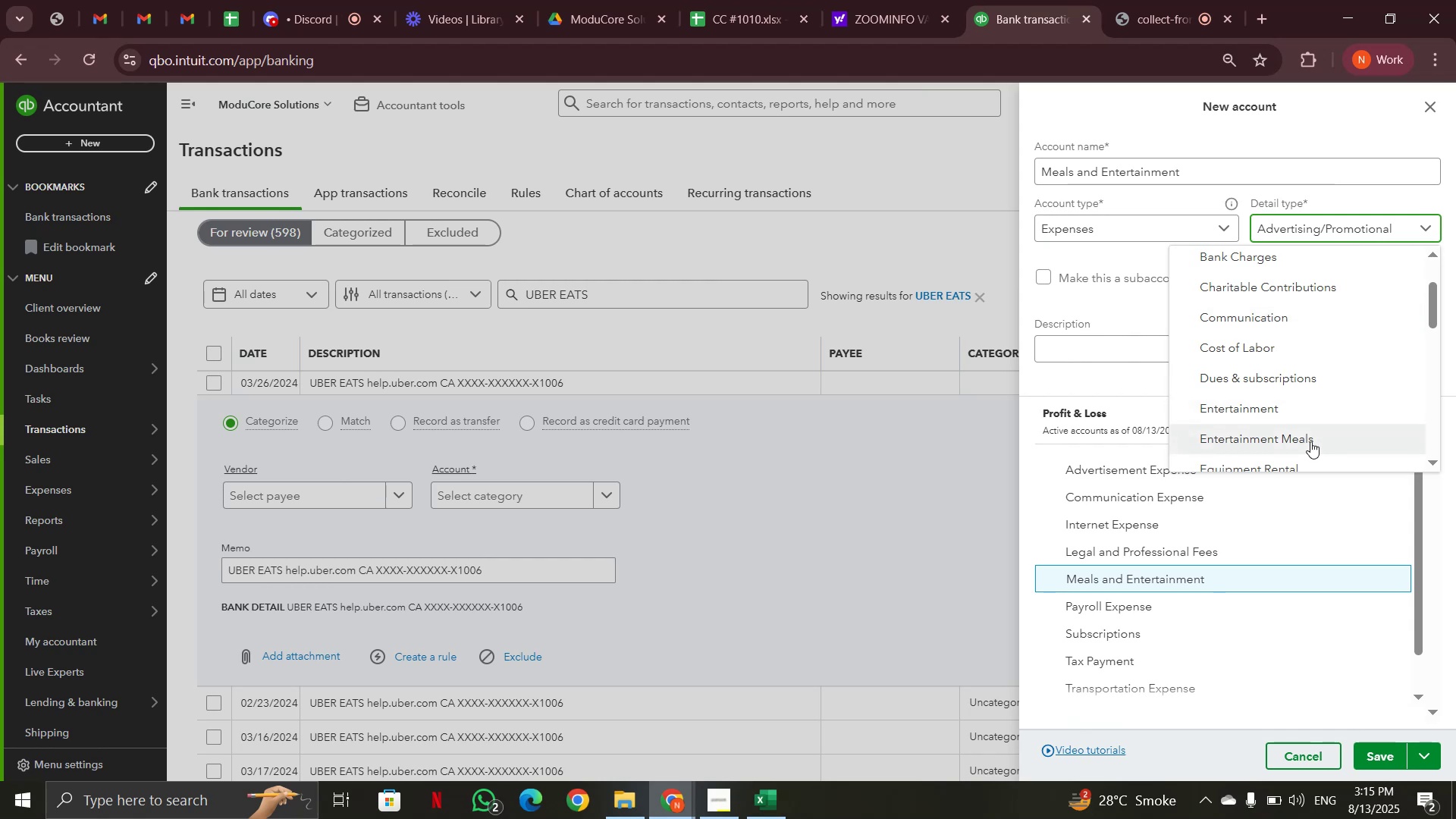 
wait(5.76)
 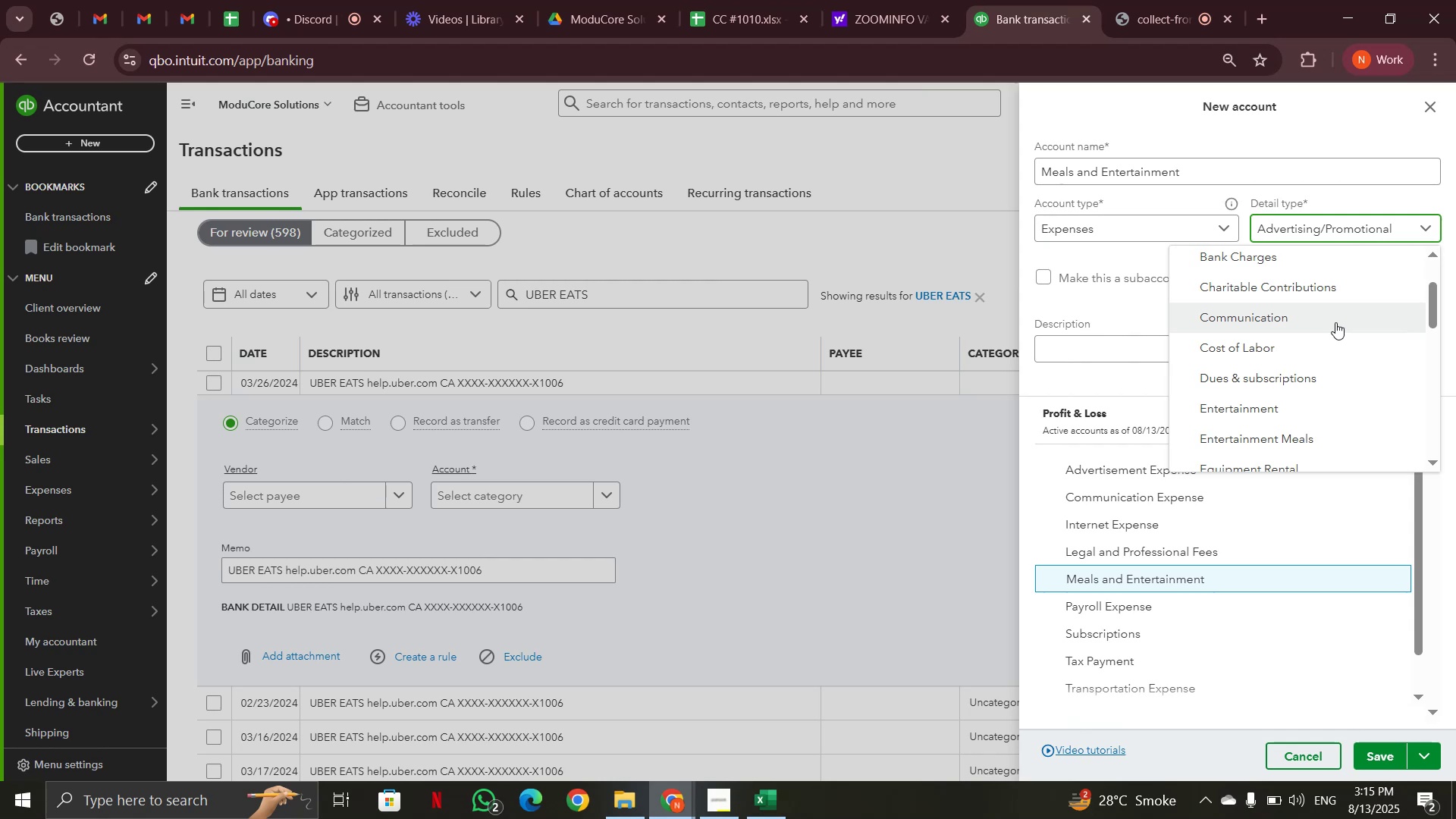 
left_click([1310, 441])
 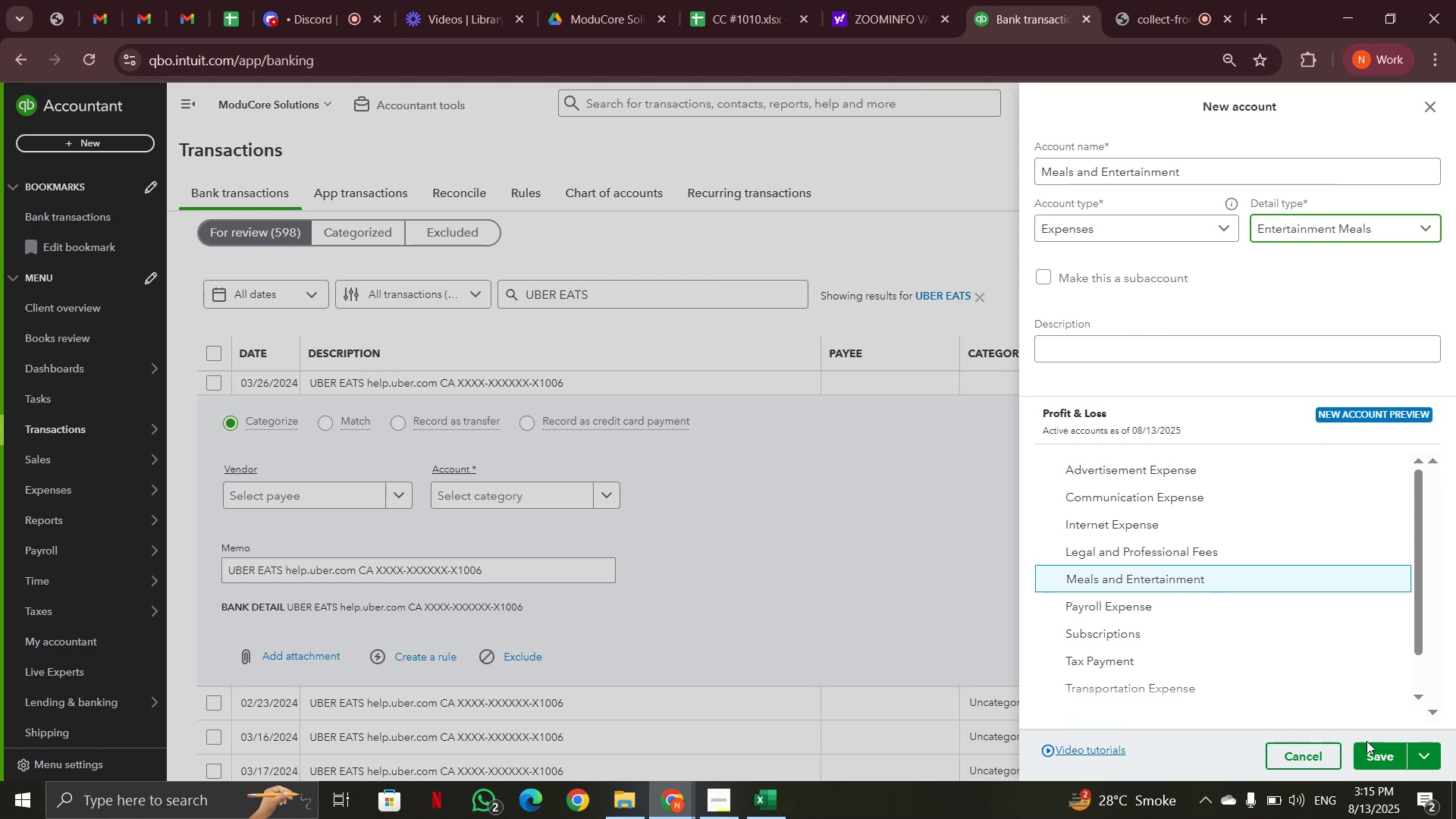 
left_click([1378, 753])
 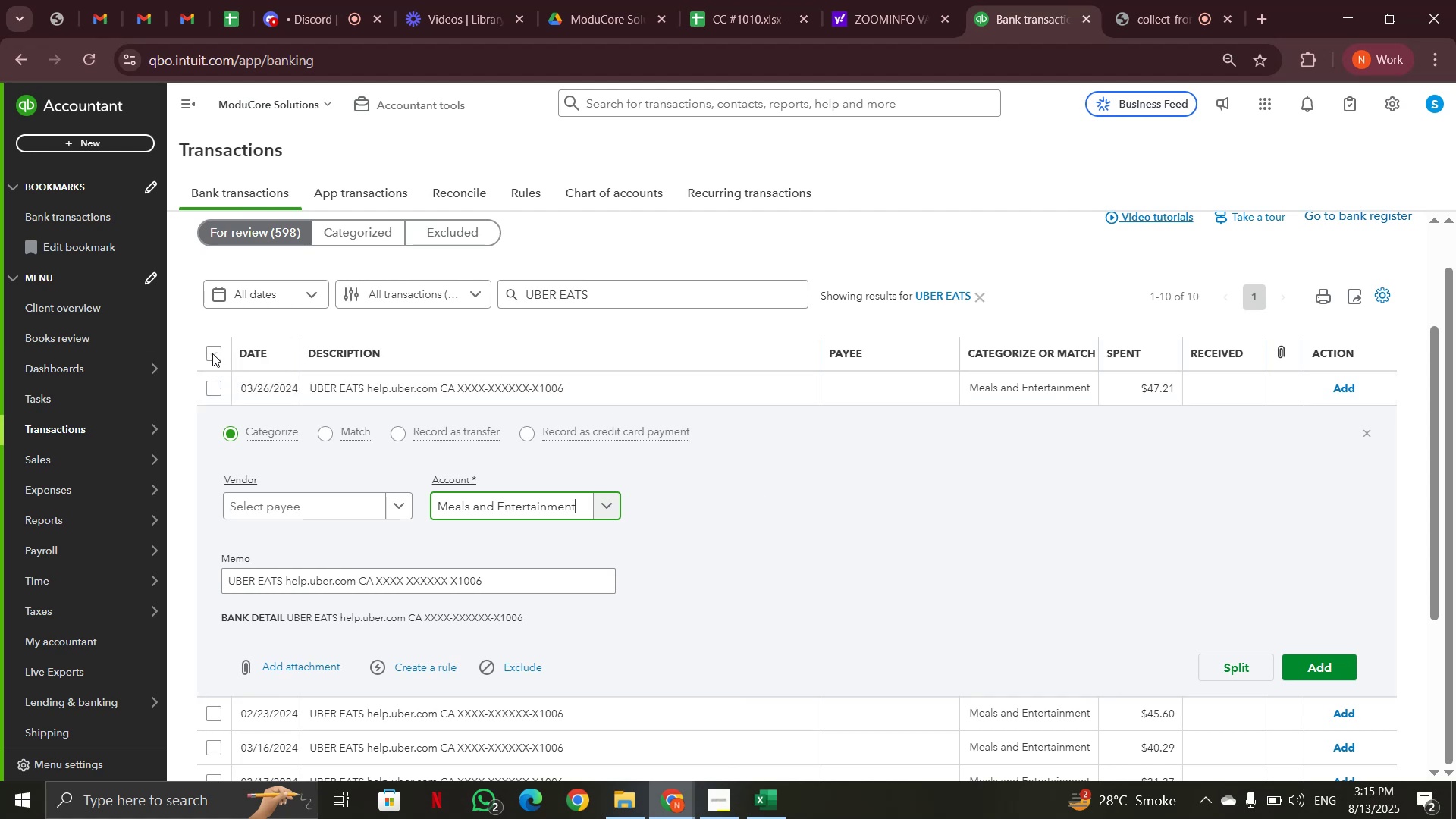 
wait(11.92)
 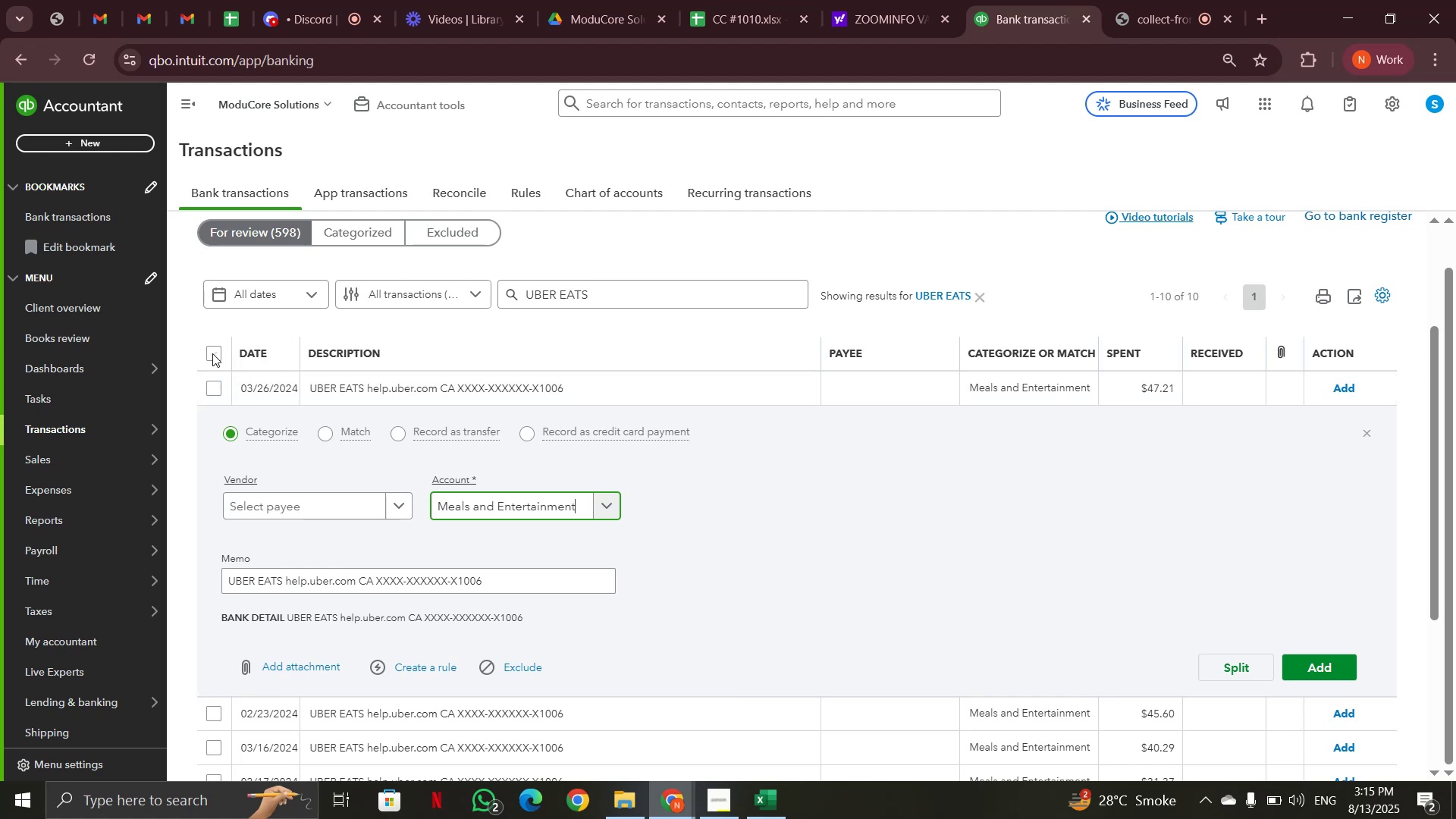 
left_click([584, 290])
 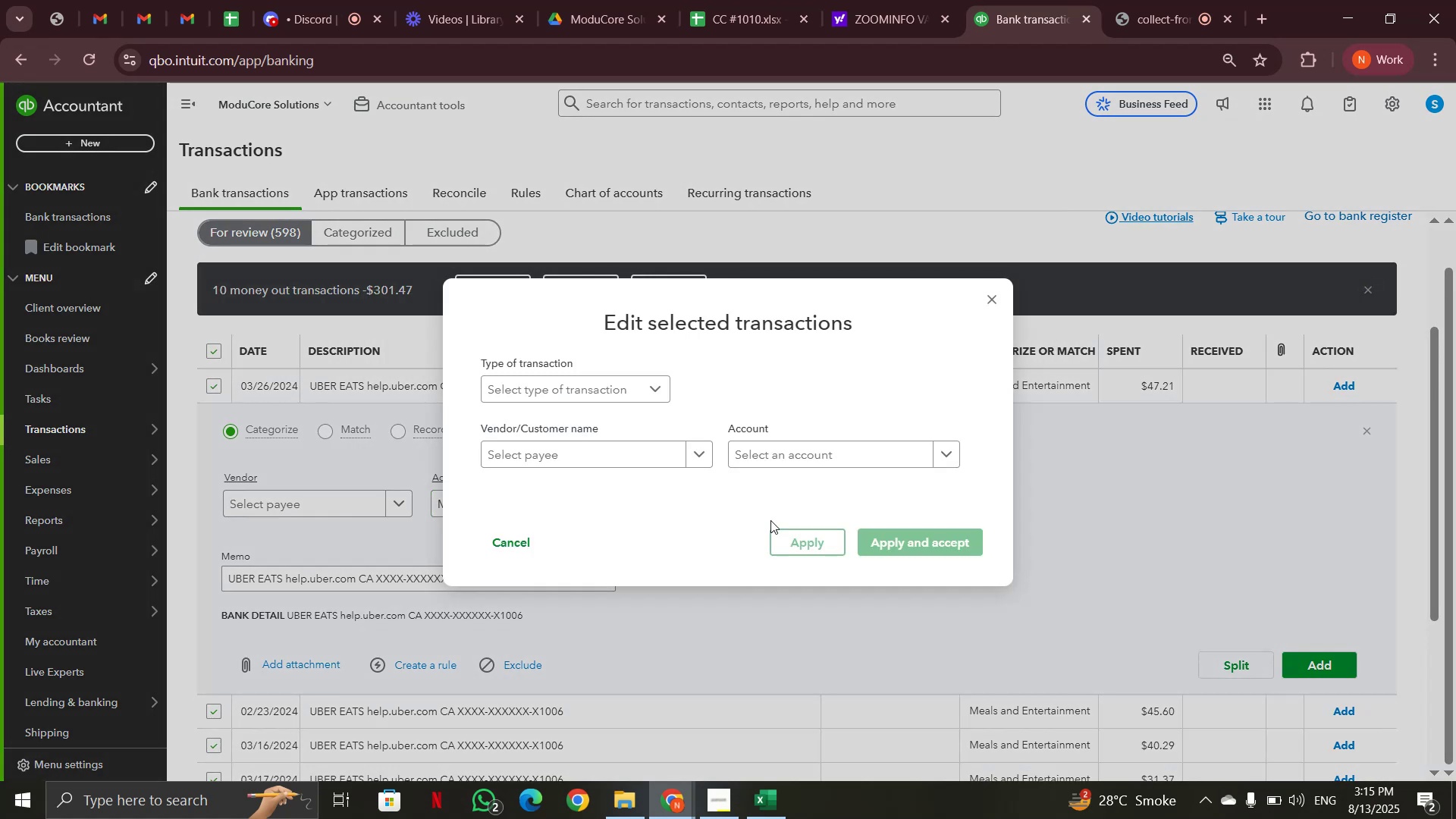 
left_click([798, 456])
 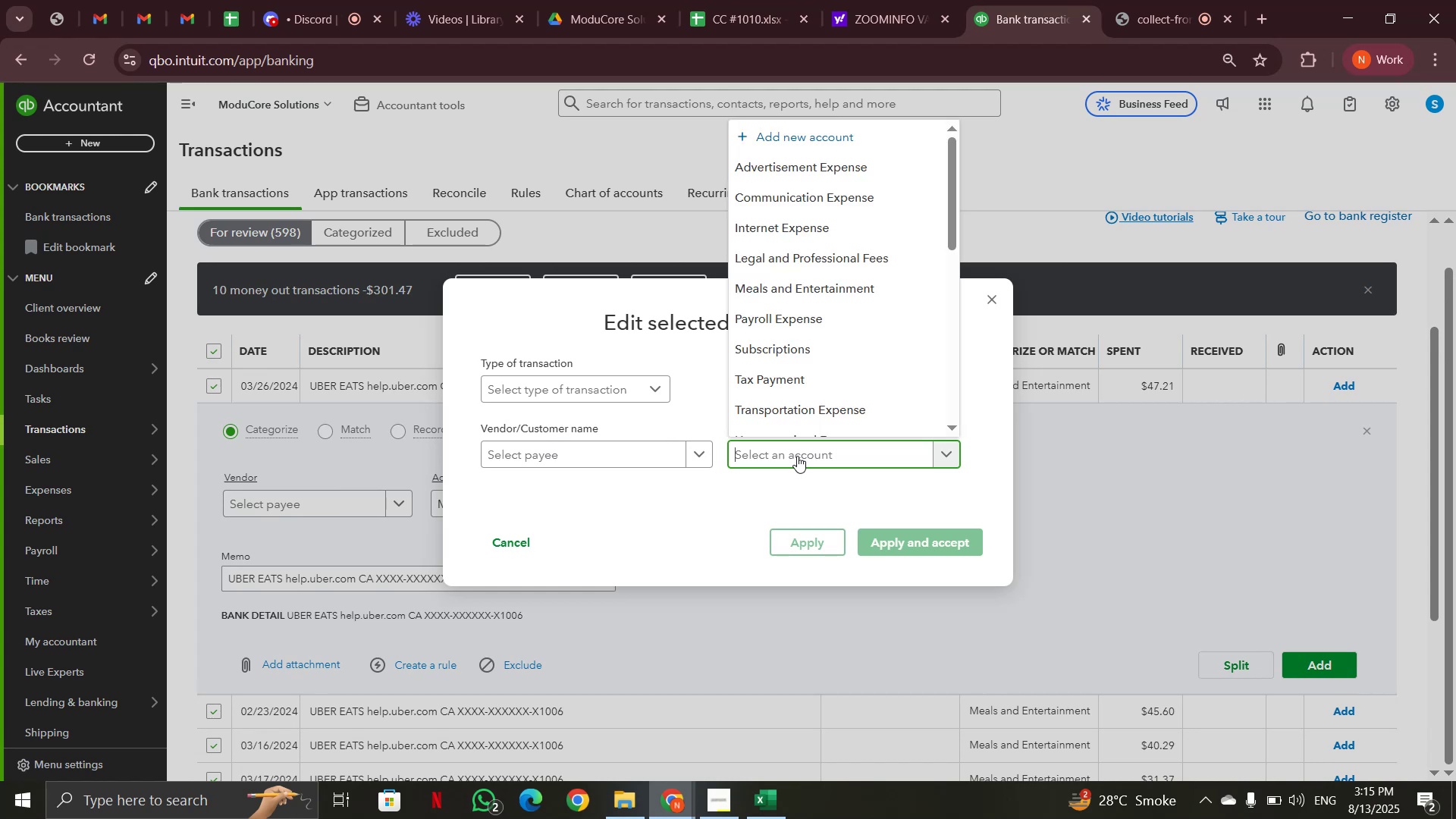 
wait(6.33)
 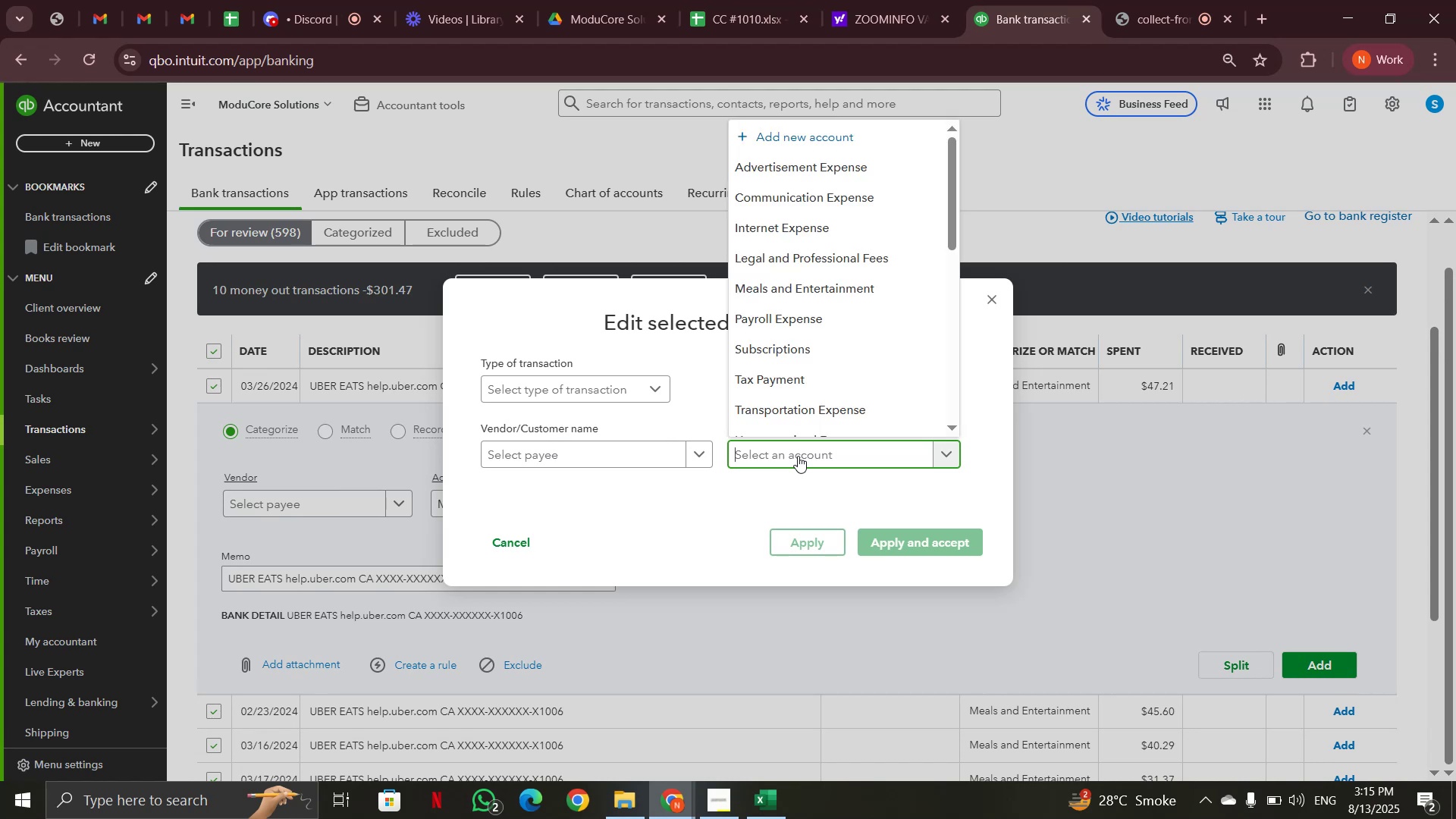 
type(mea)
 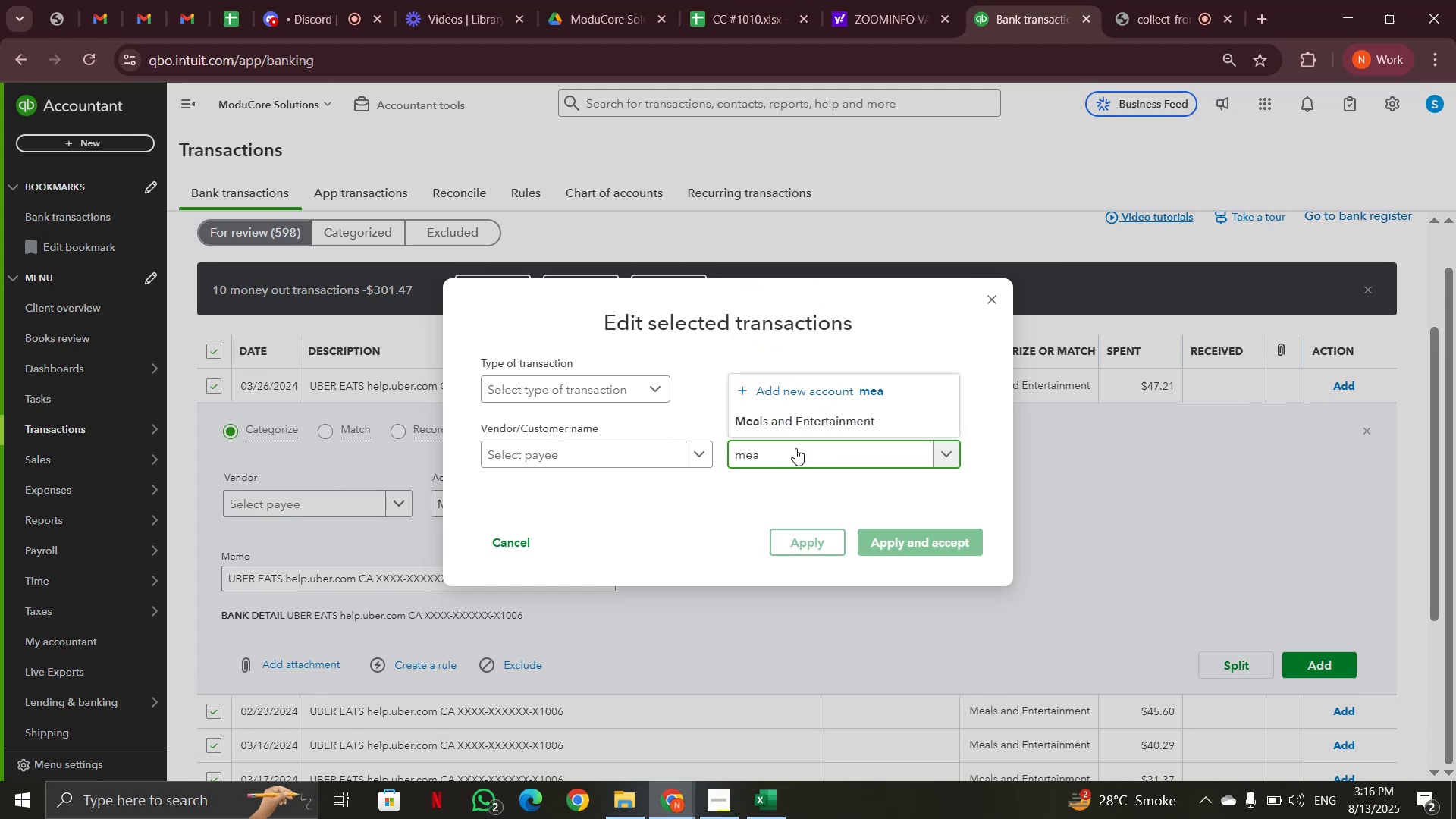 
left_click([791, 416])
 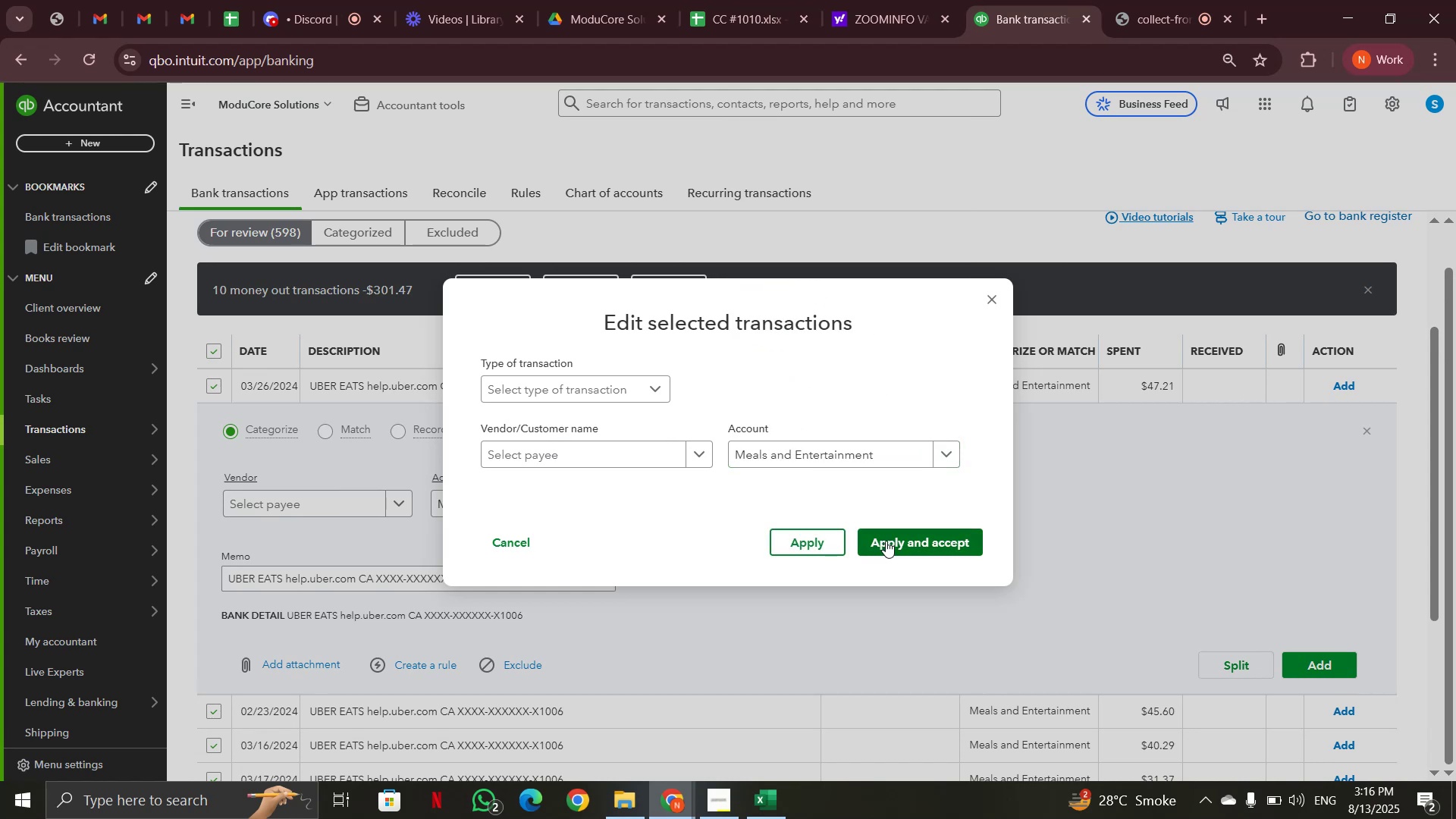 
left_click([886, 541])
 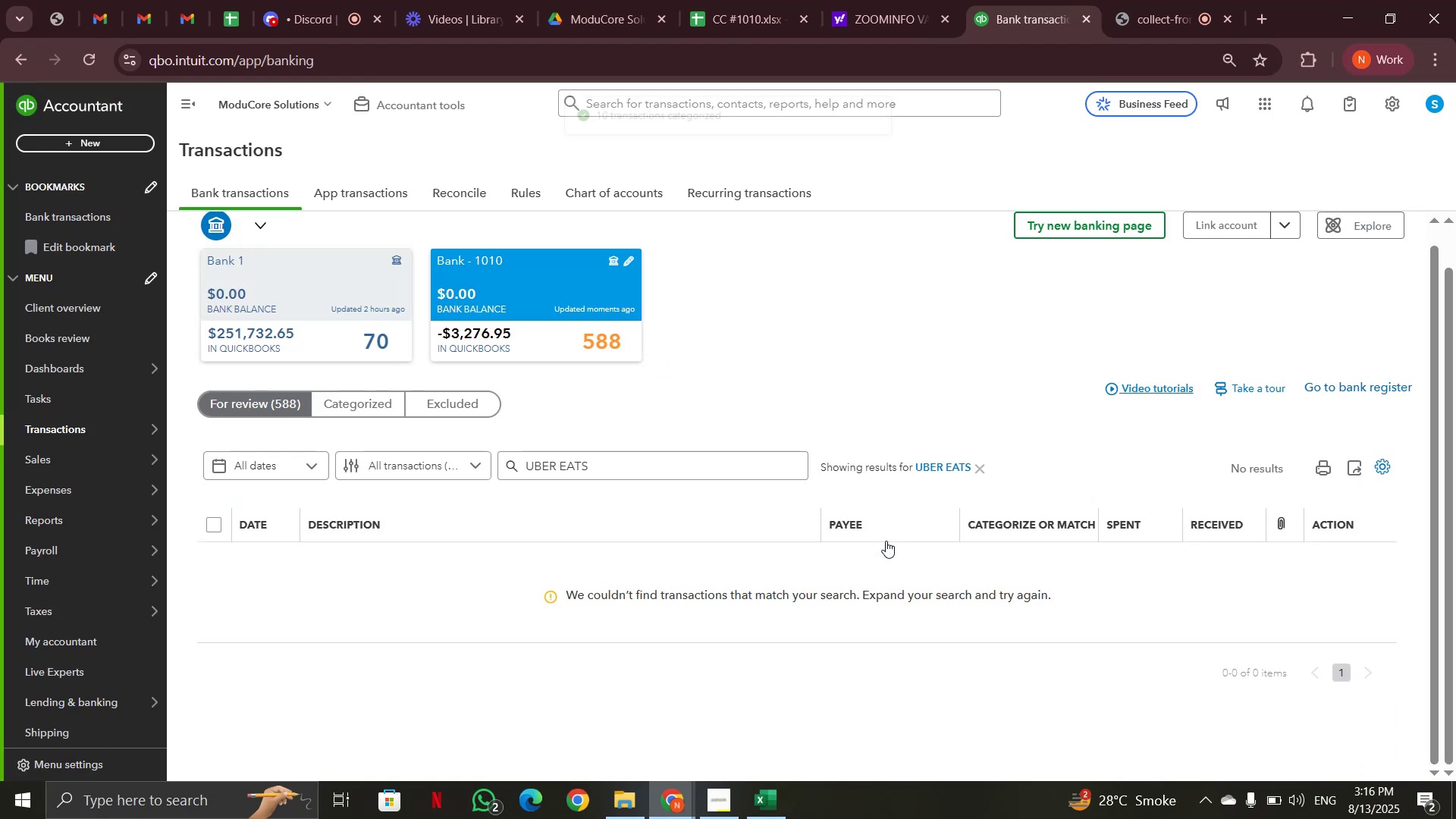 
wait(5.28)
 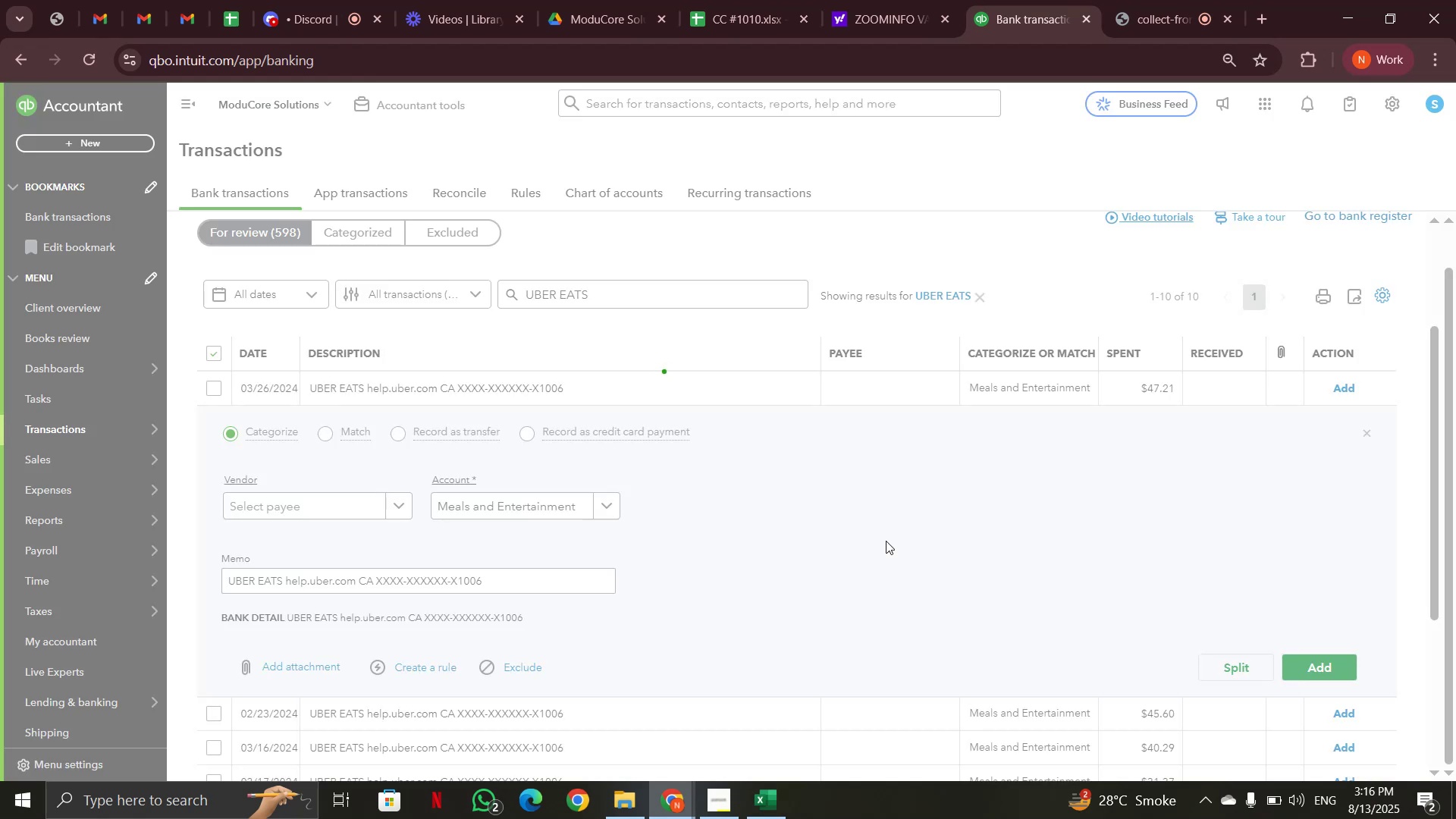 
left_click([977, 466])
 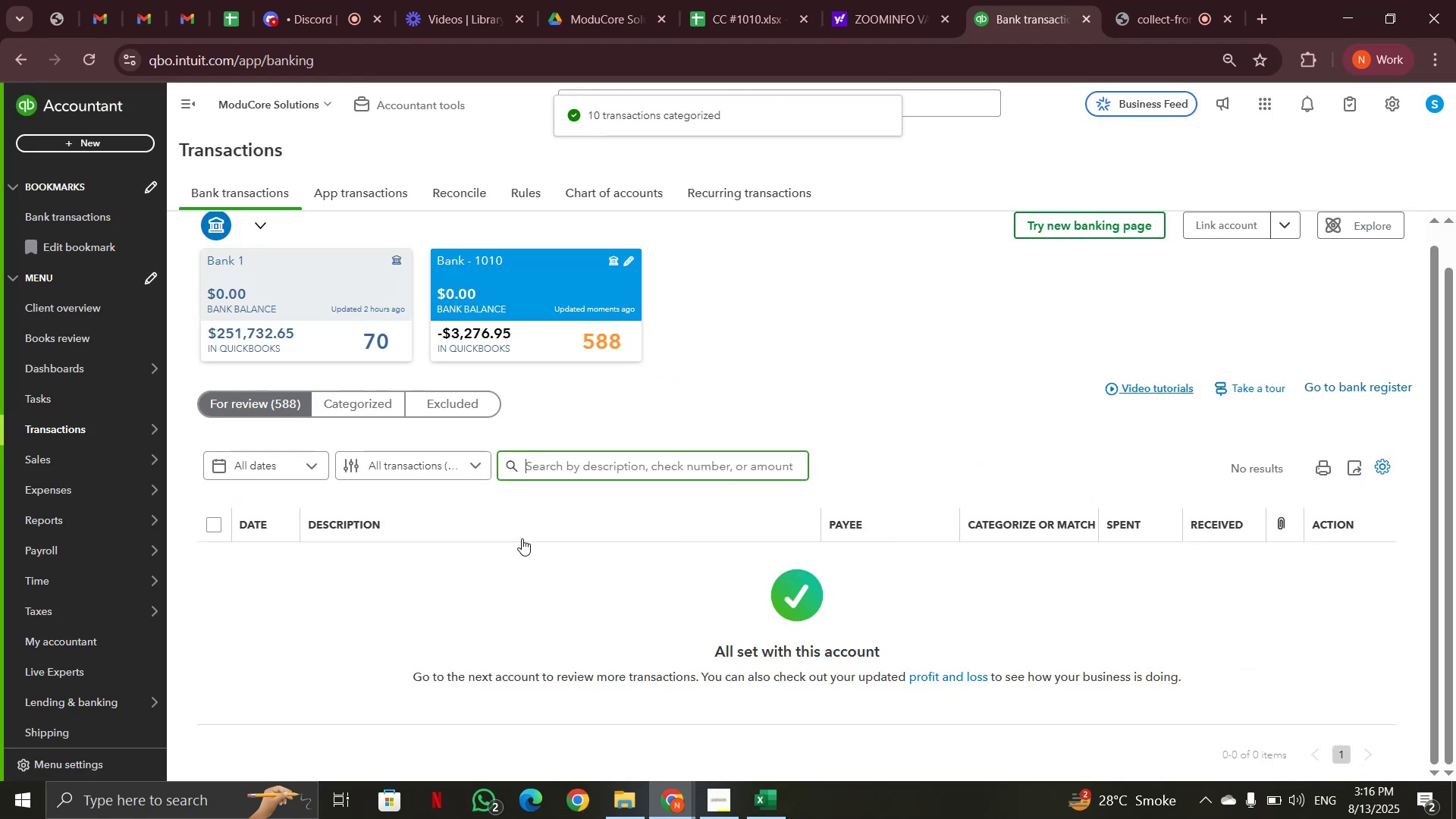 
scroll: coordinate [524, 523], scroll_direction: down, amount: 2.0
 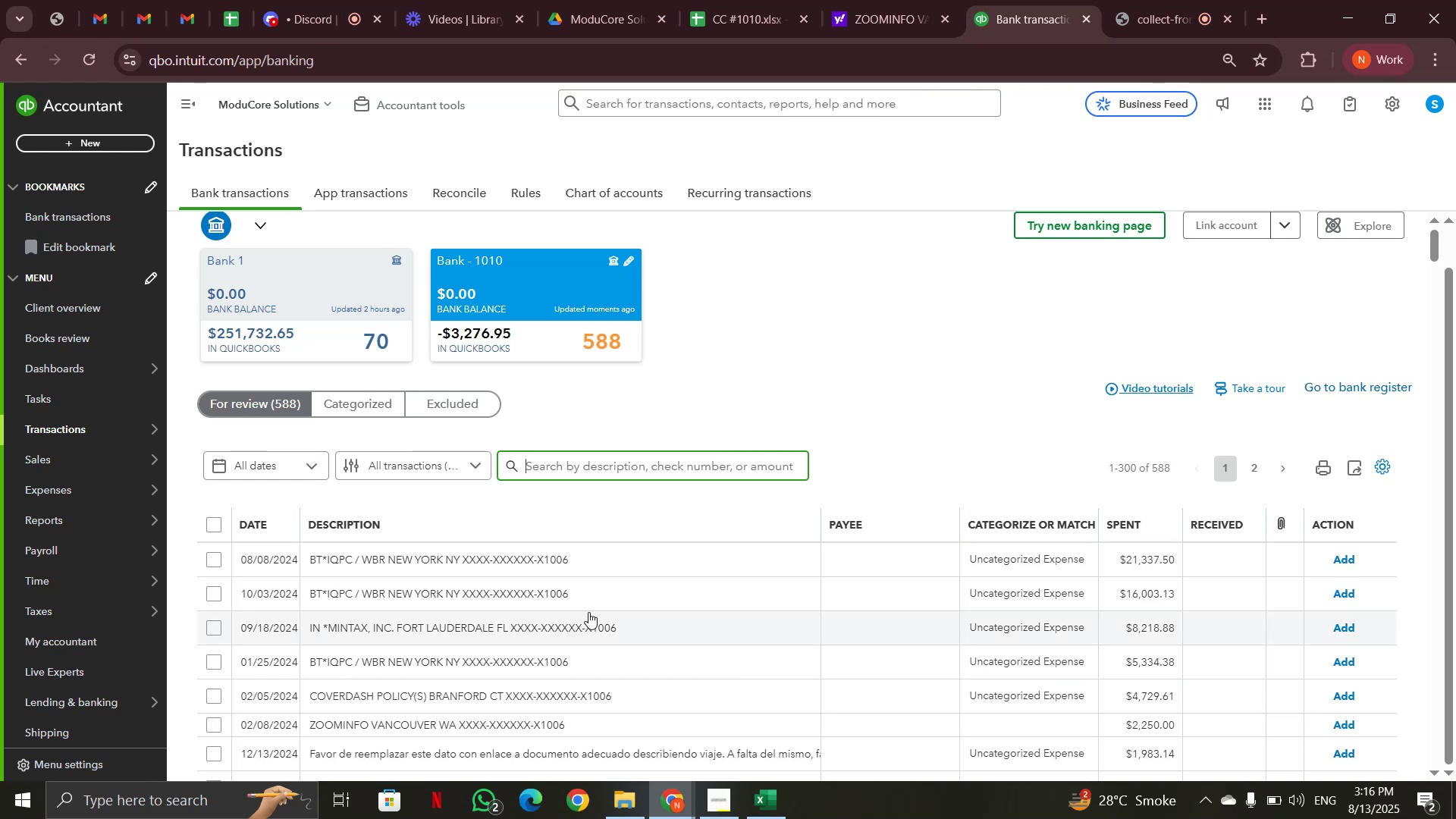 
wait(6.48)
 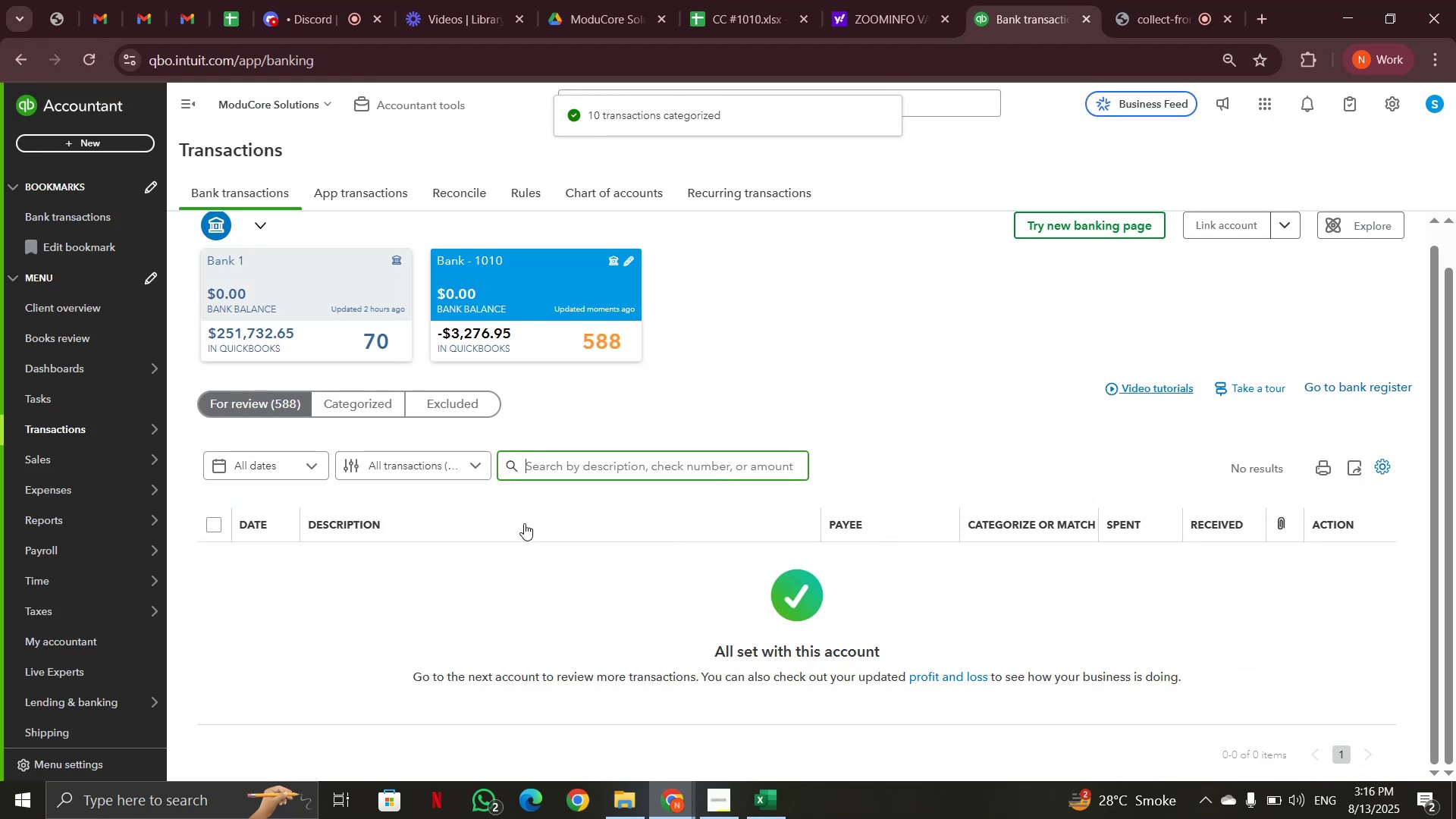 
scroll: coordinate [588, 611], scroll_direction: down, amount: 29.0
 